 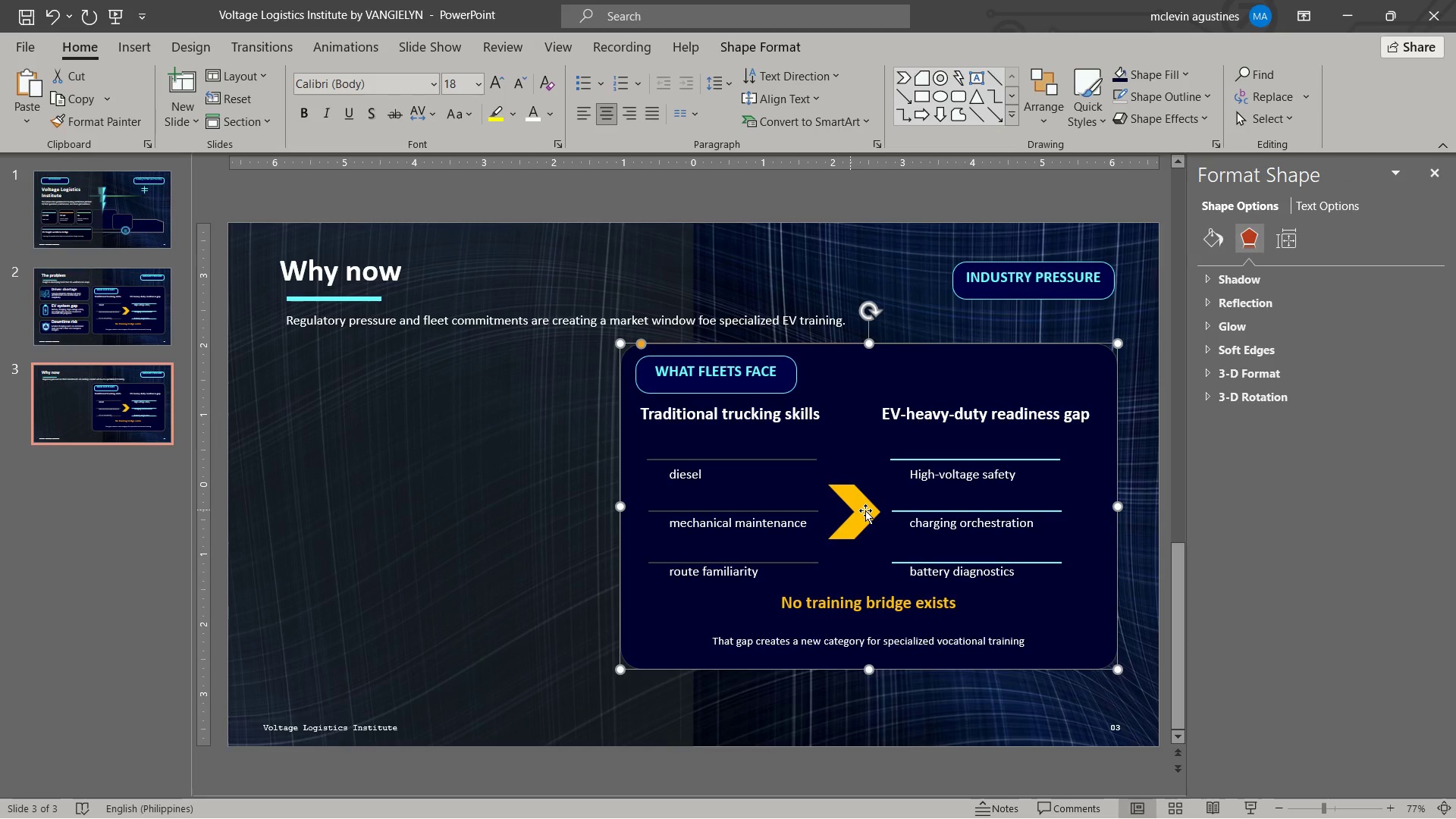 
left_click([867, 510])
 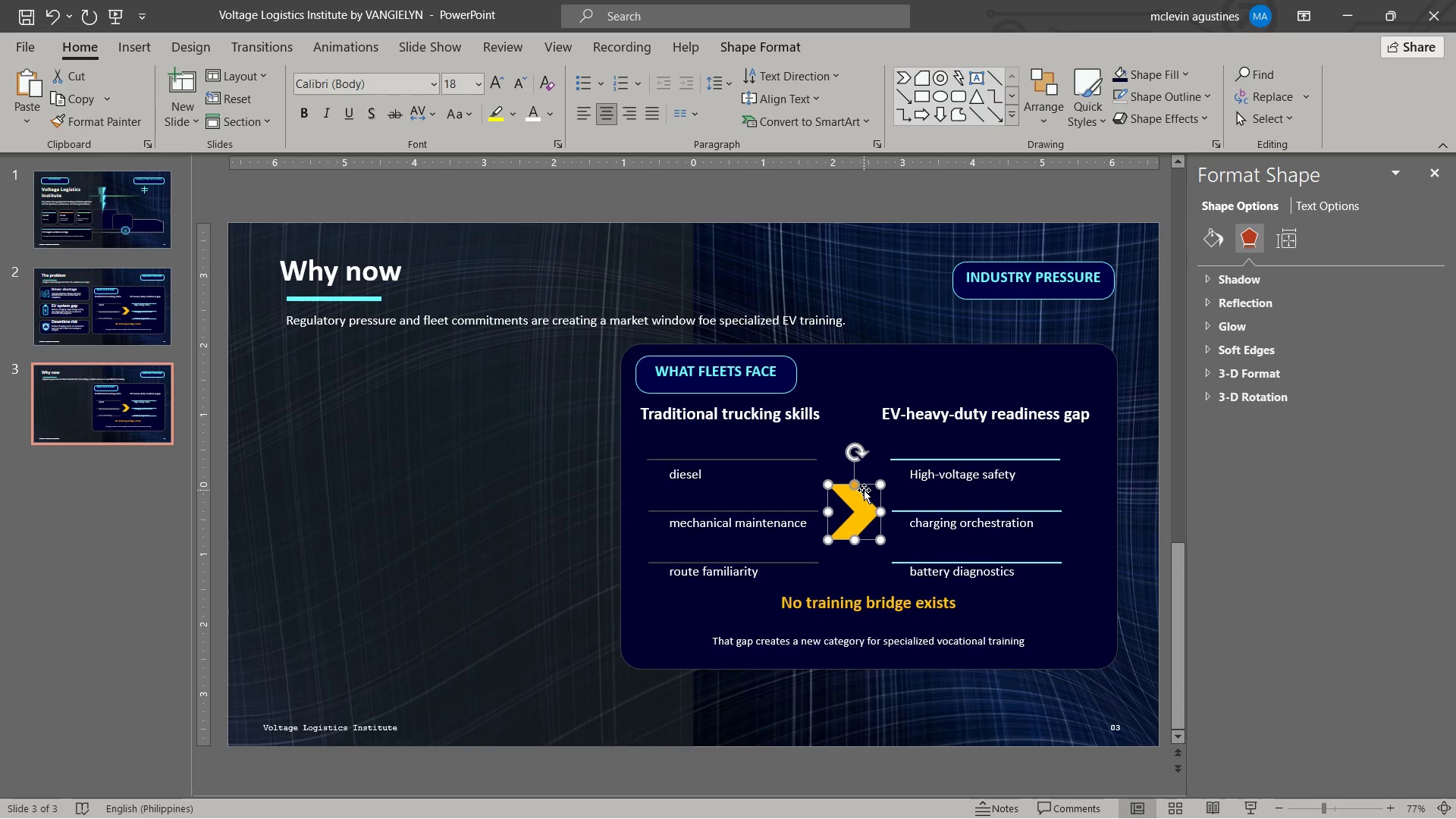 
key(Delete)
 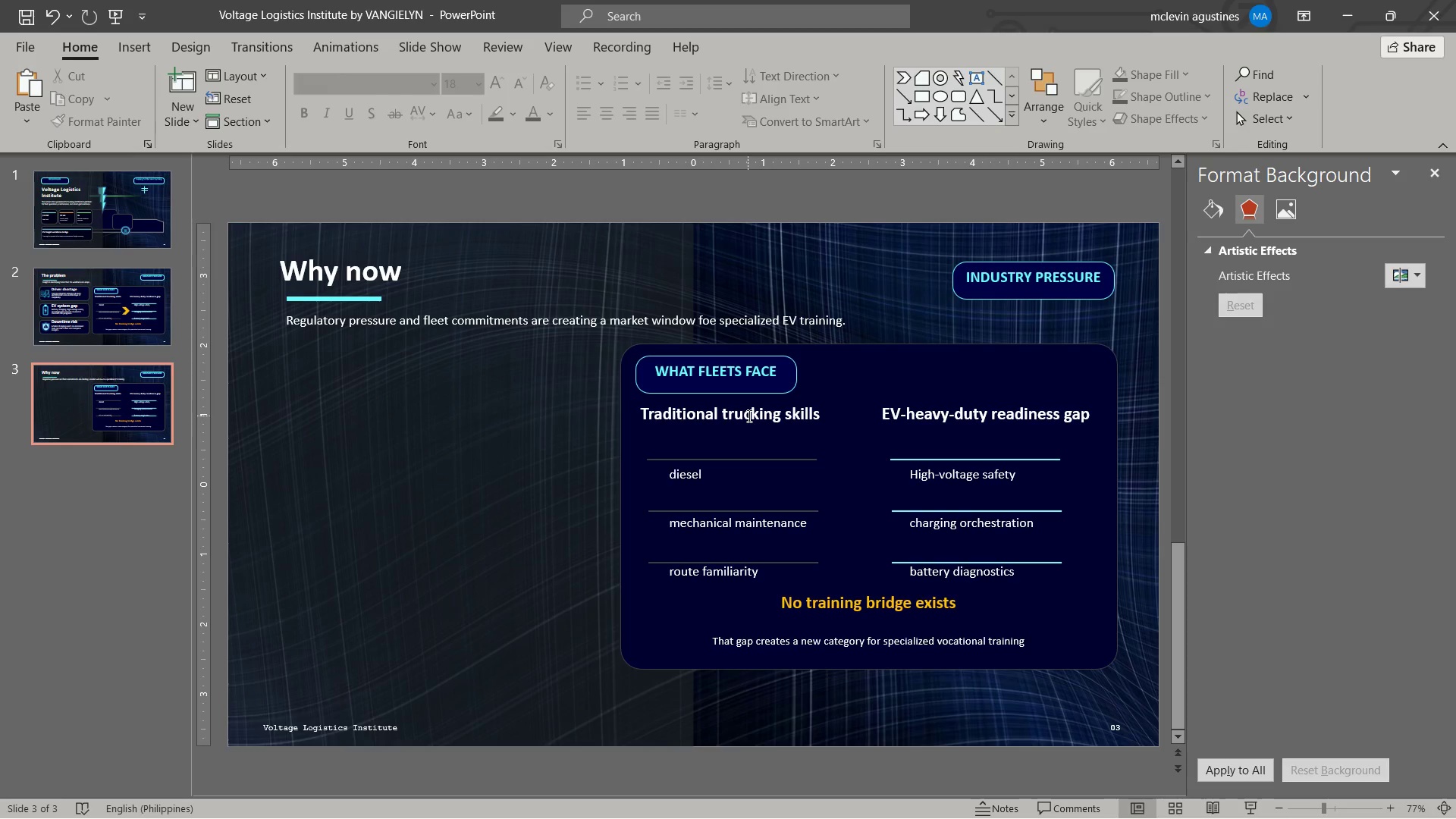 
wait(5.11)
 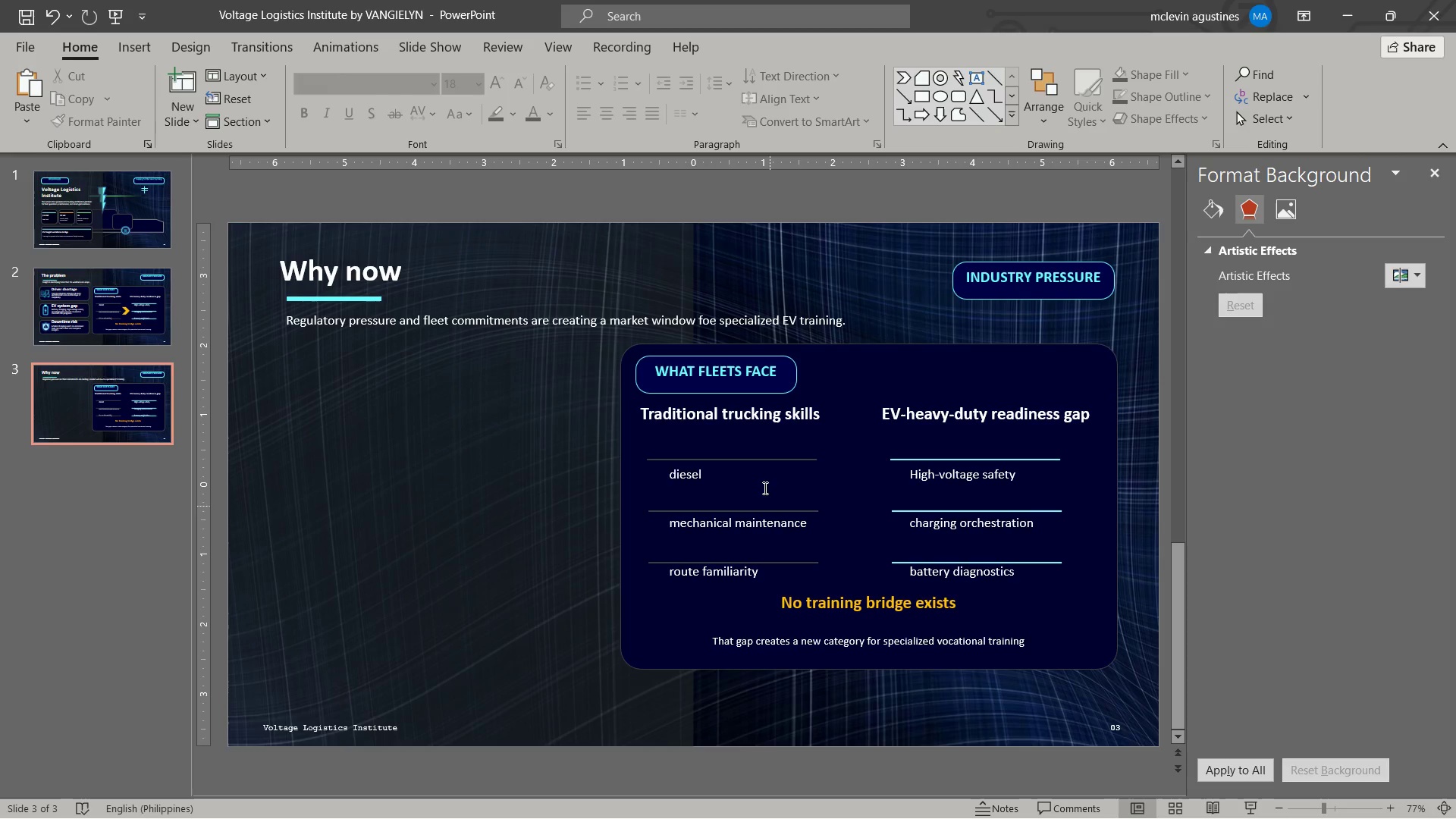 
left_click([959, 455])
 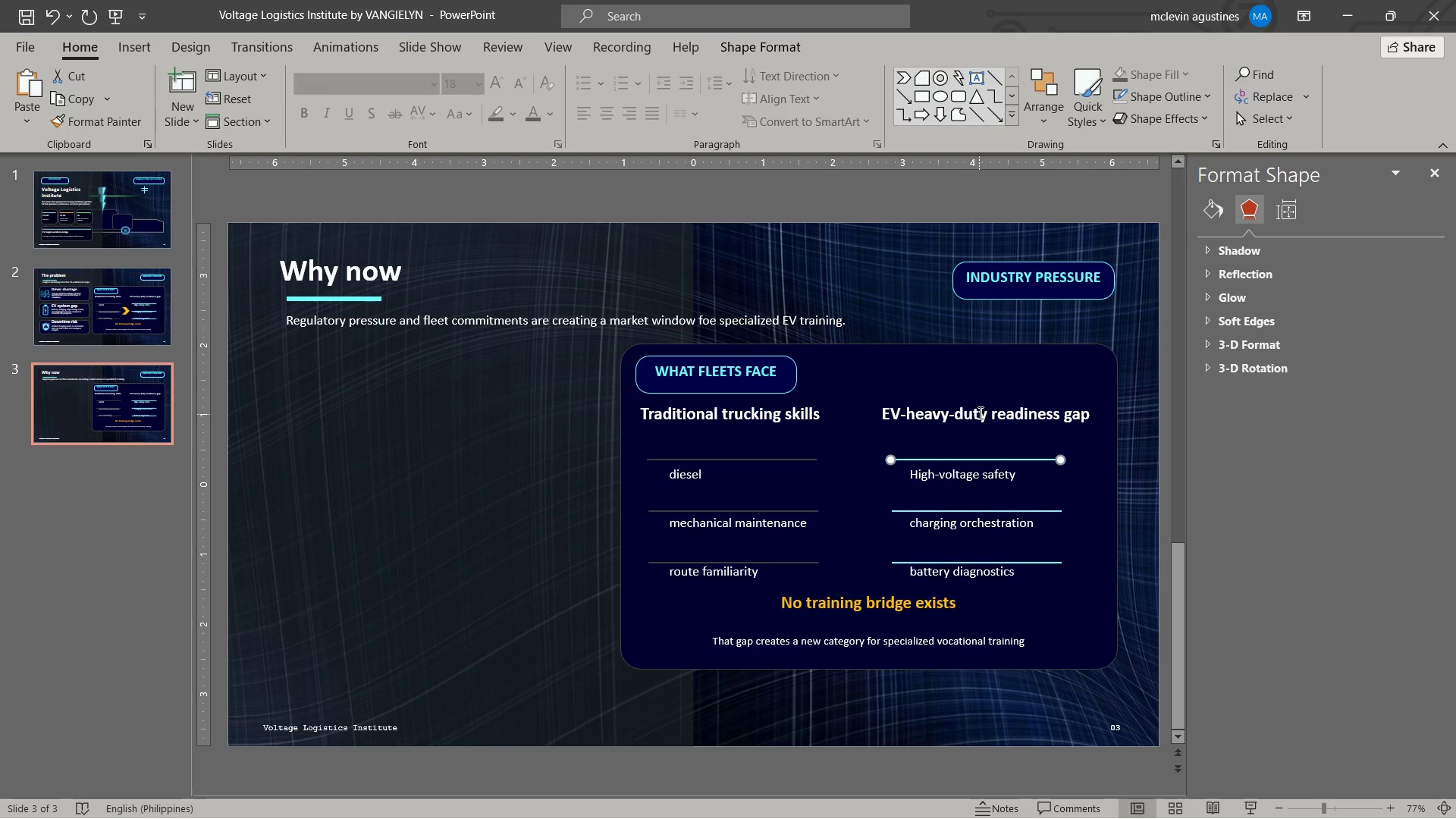 
left_click([979, 410])
 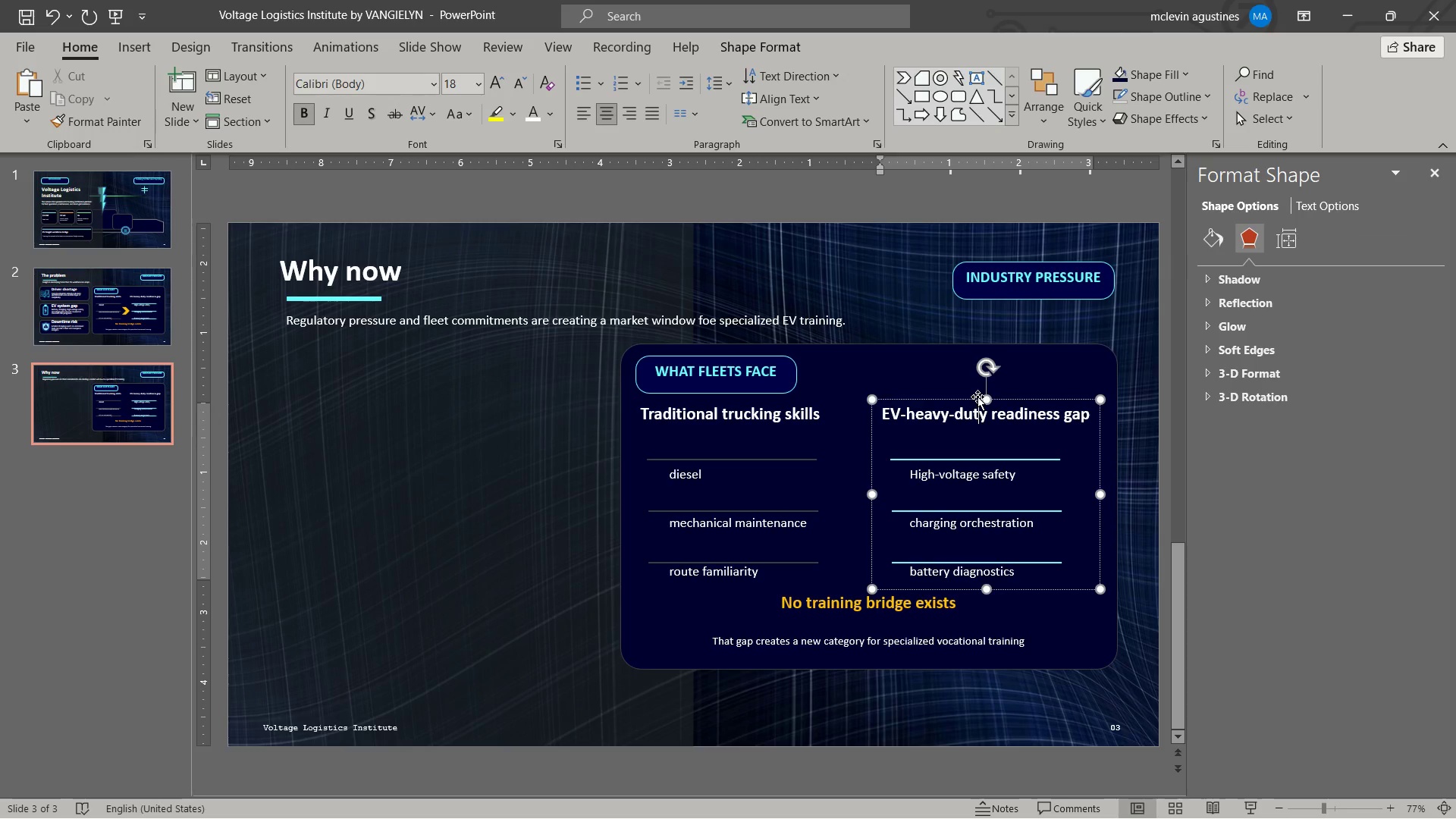 
left_click([977, 399])
 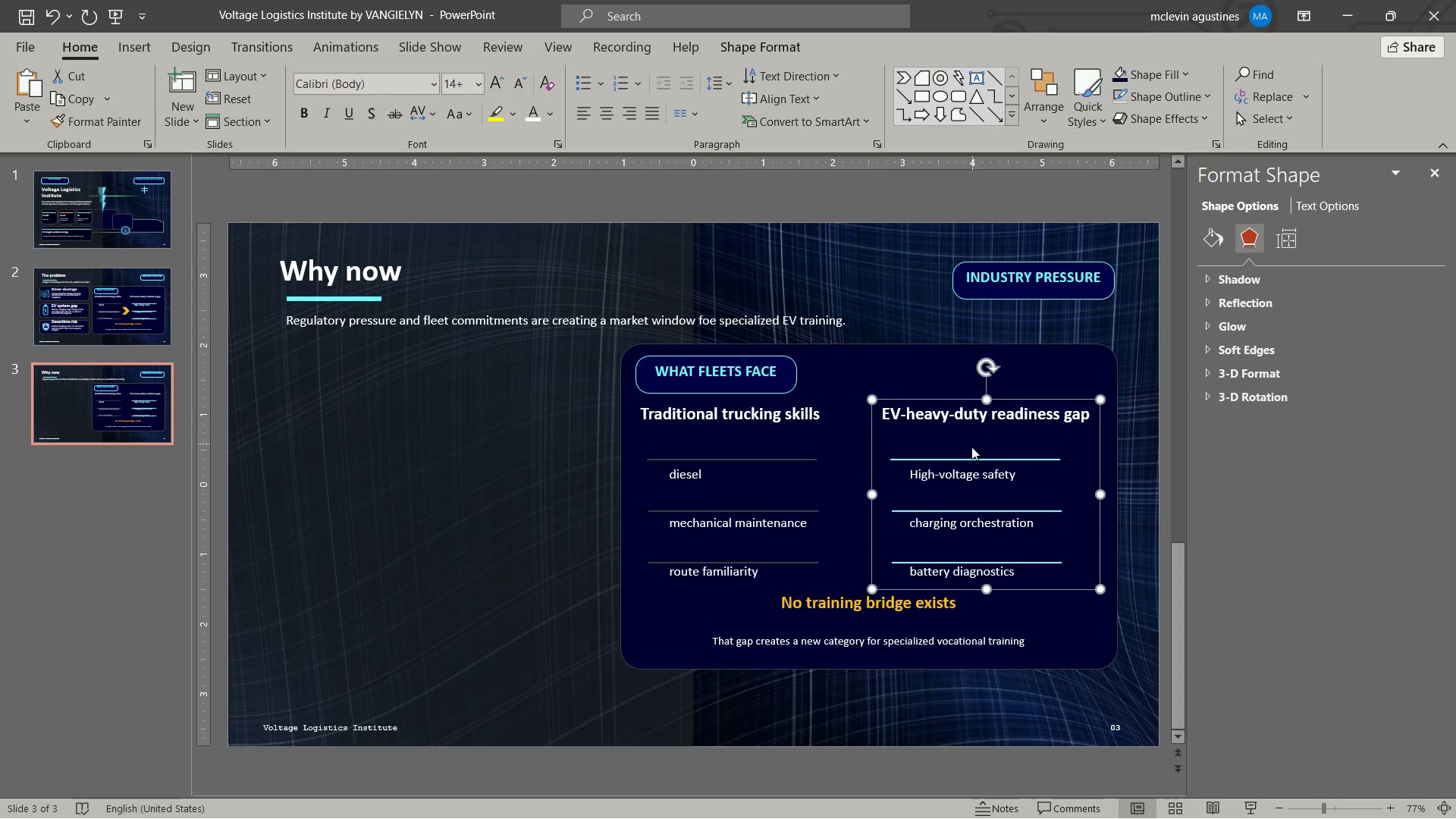 
key(Delete)
 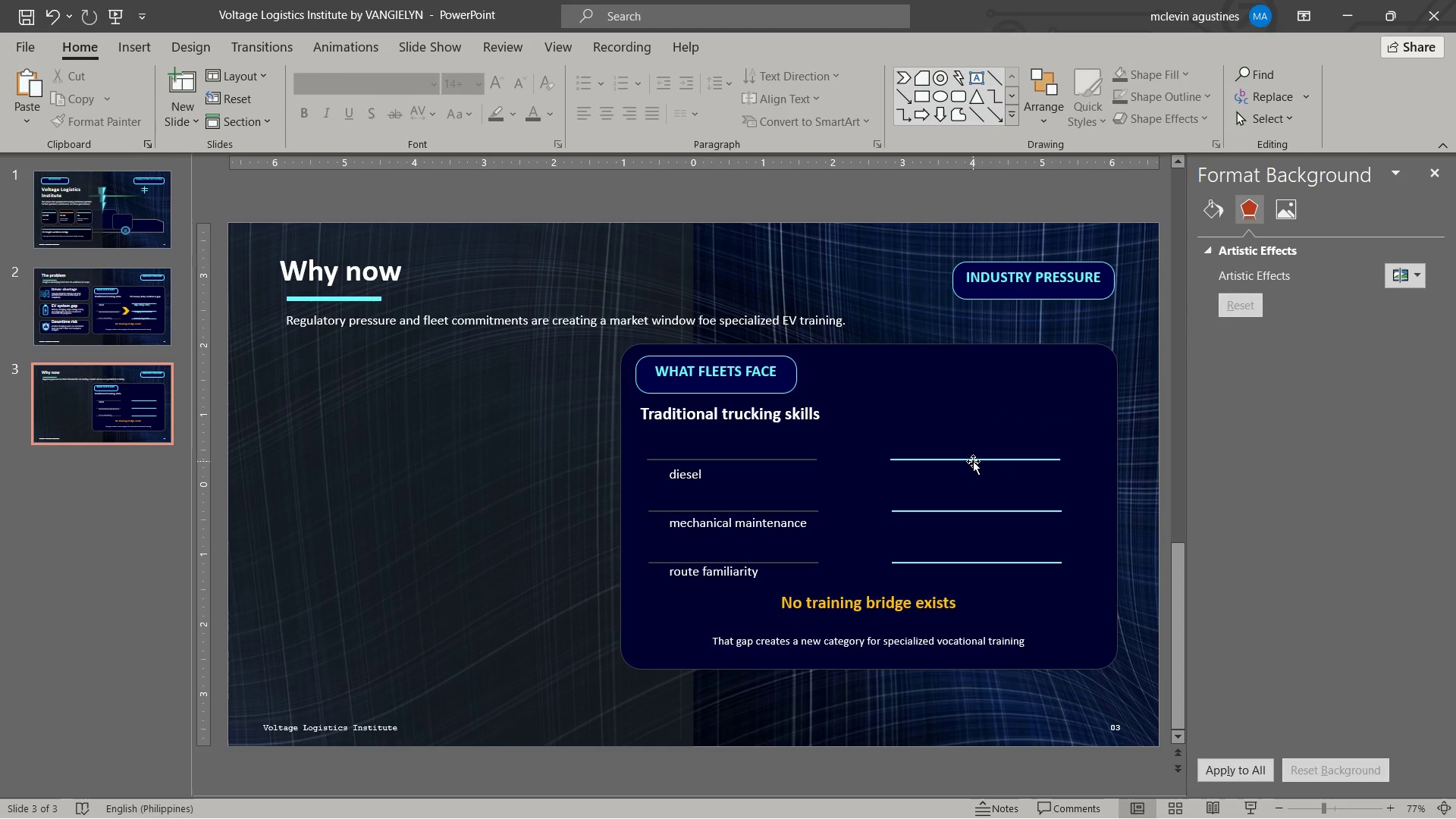 
left_click([973, 461])
 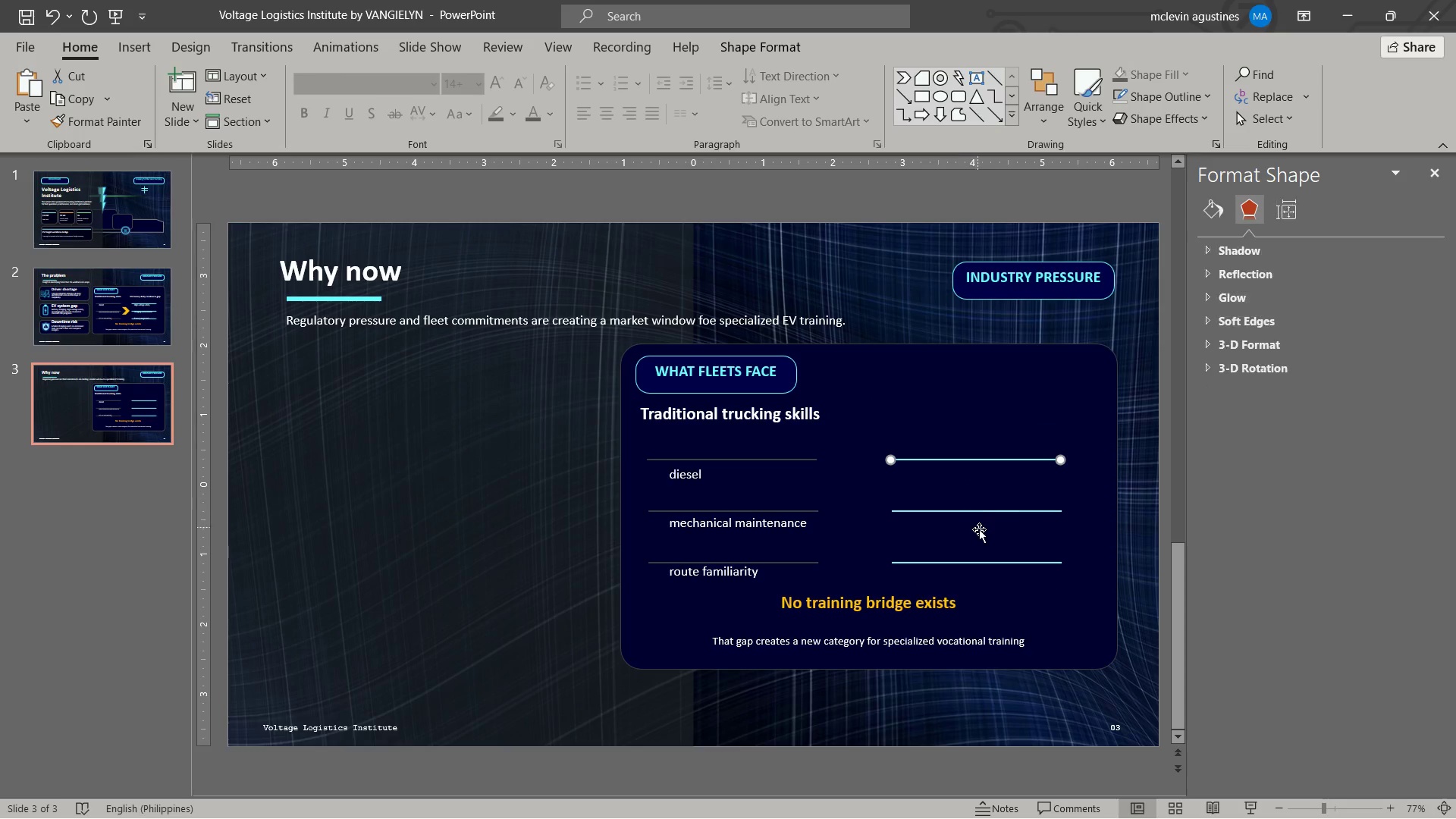 
key(Delete)
 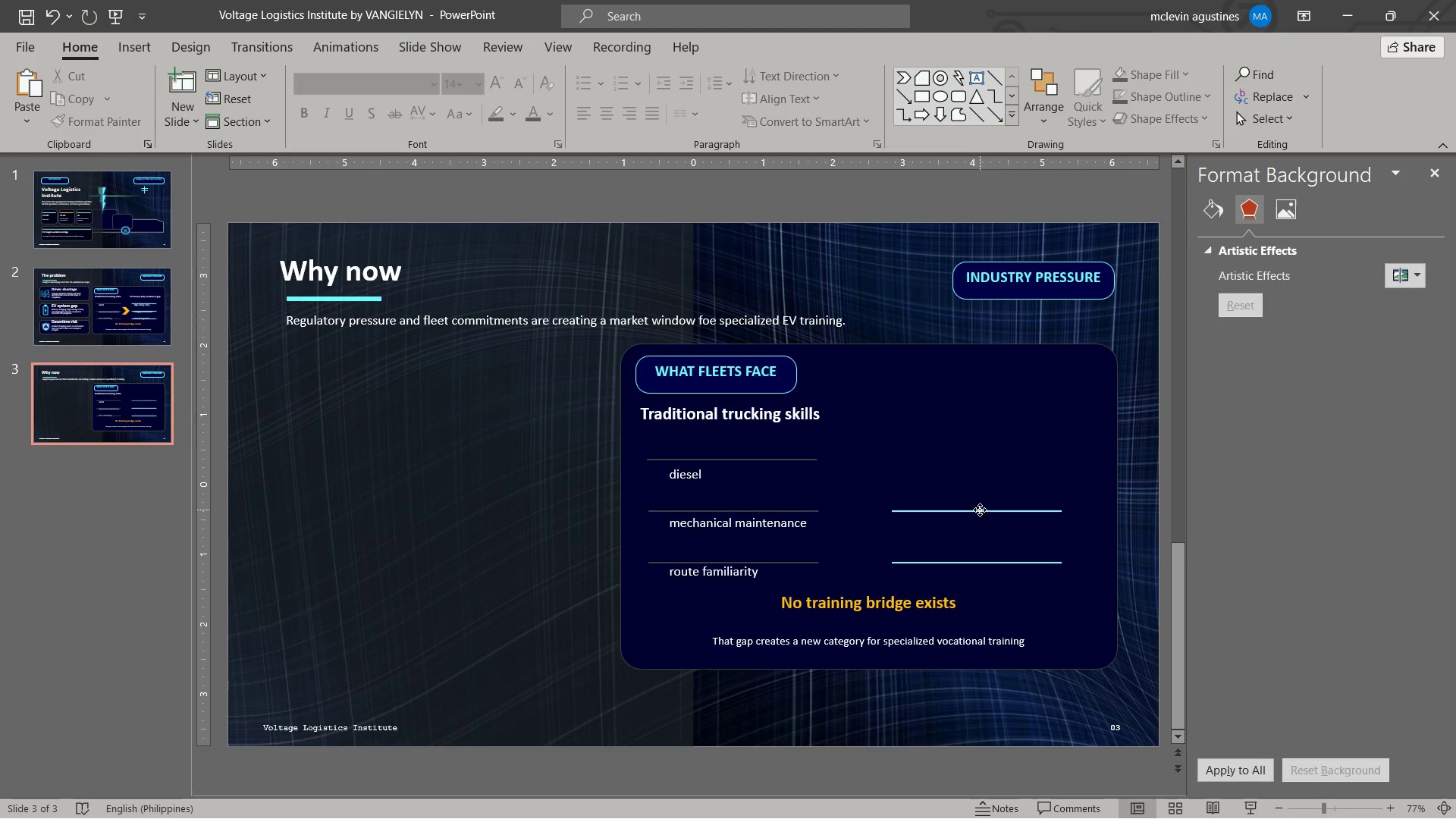 
left_click([980, 510])
 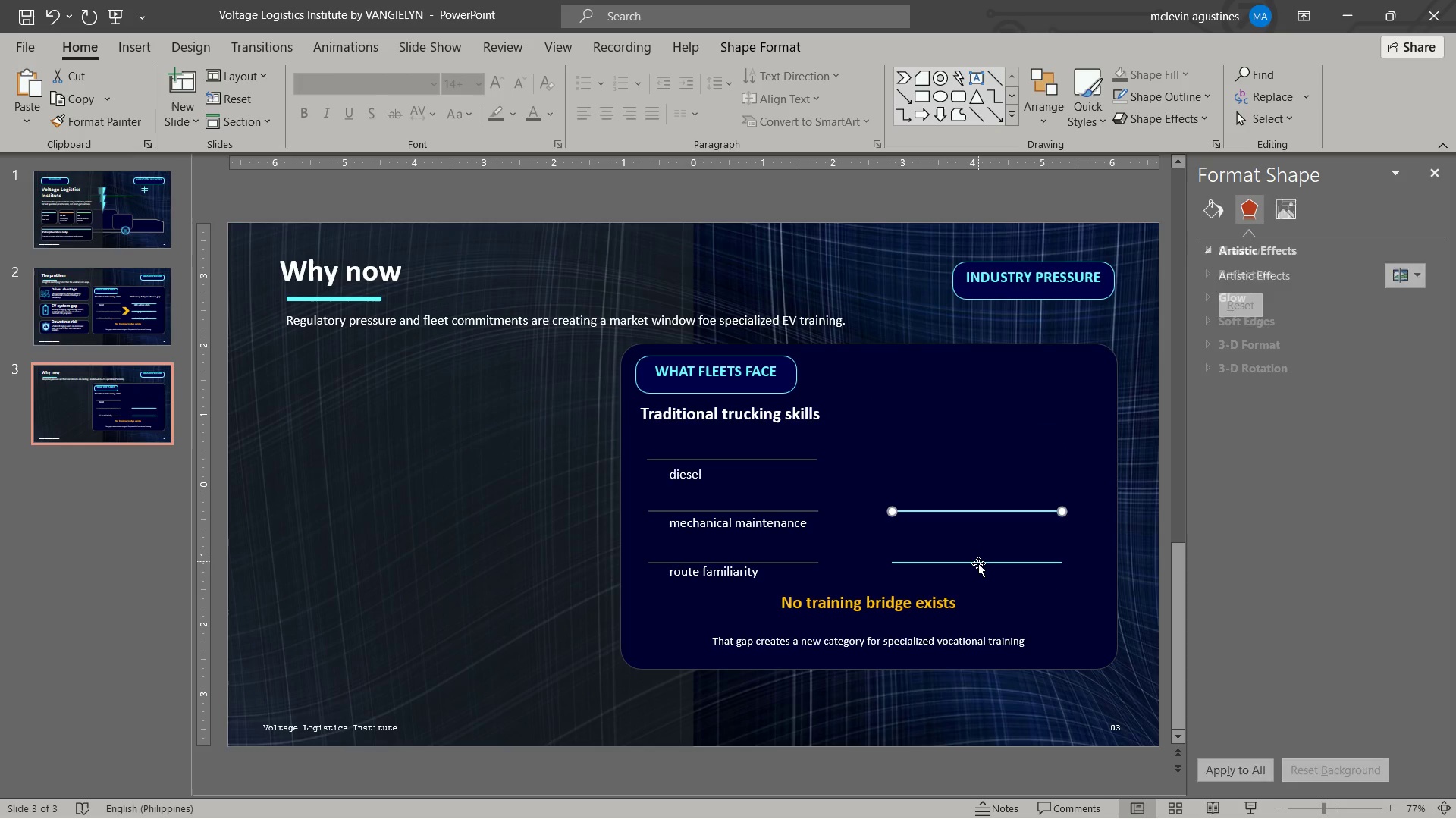 
key(Delete)
 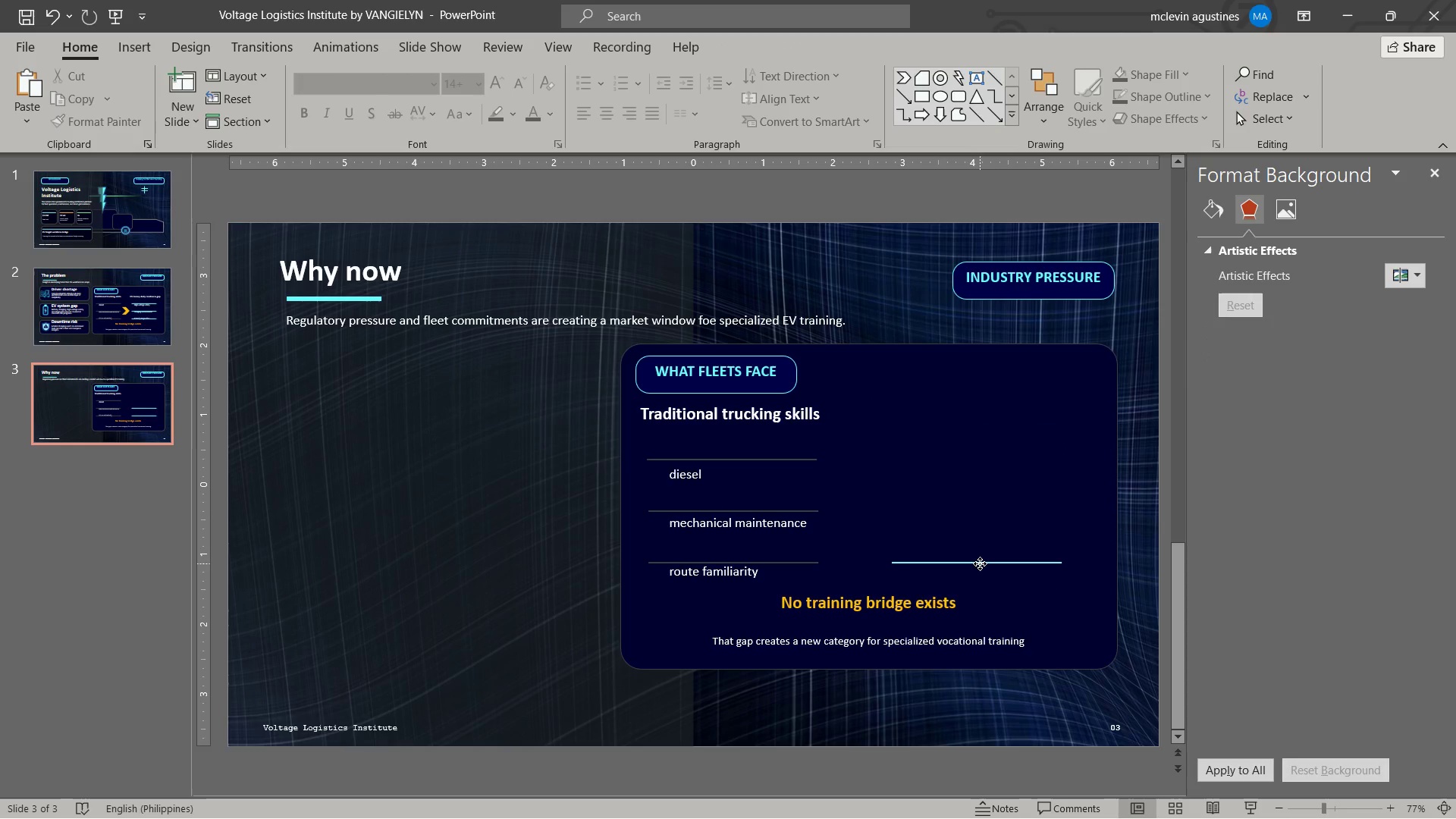 
left_click([980, 563])
 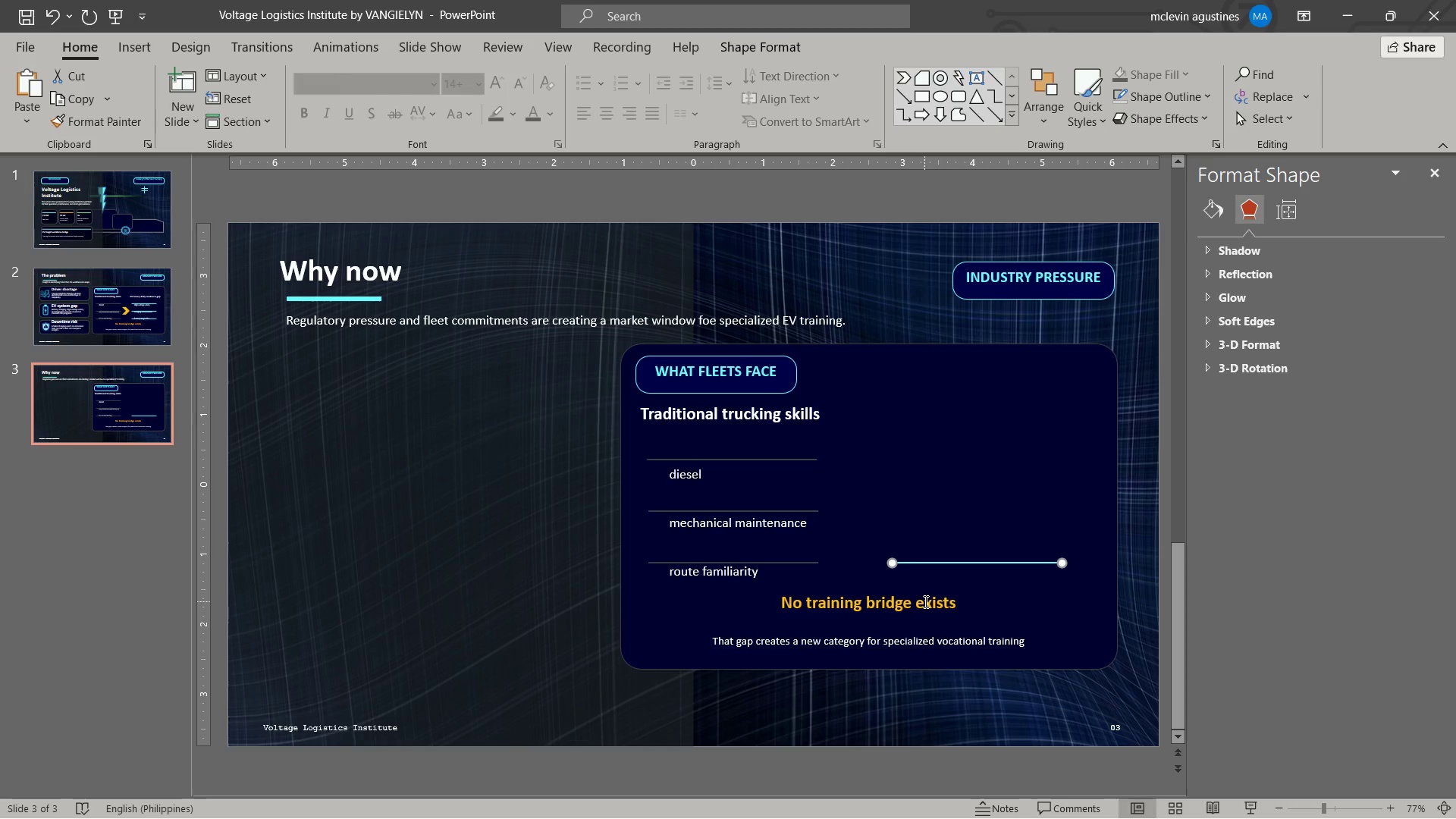 
key(Delete)
 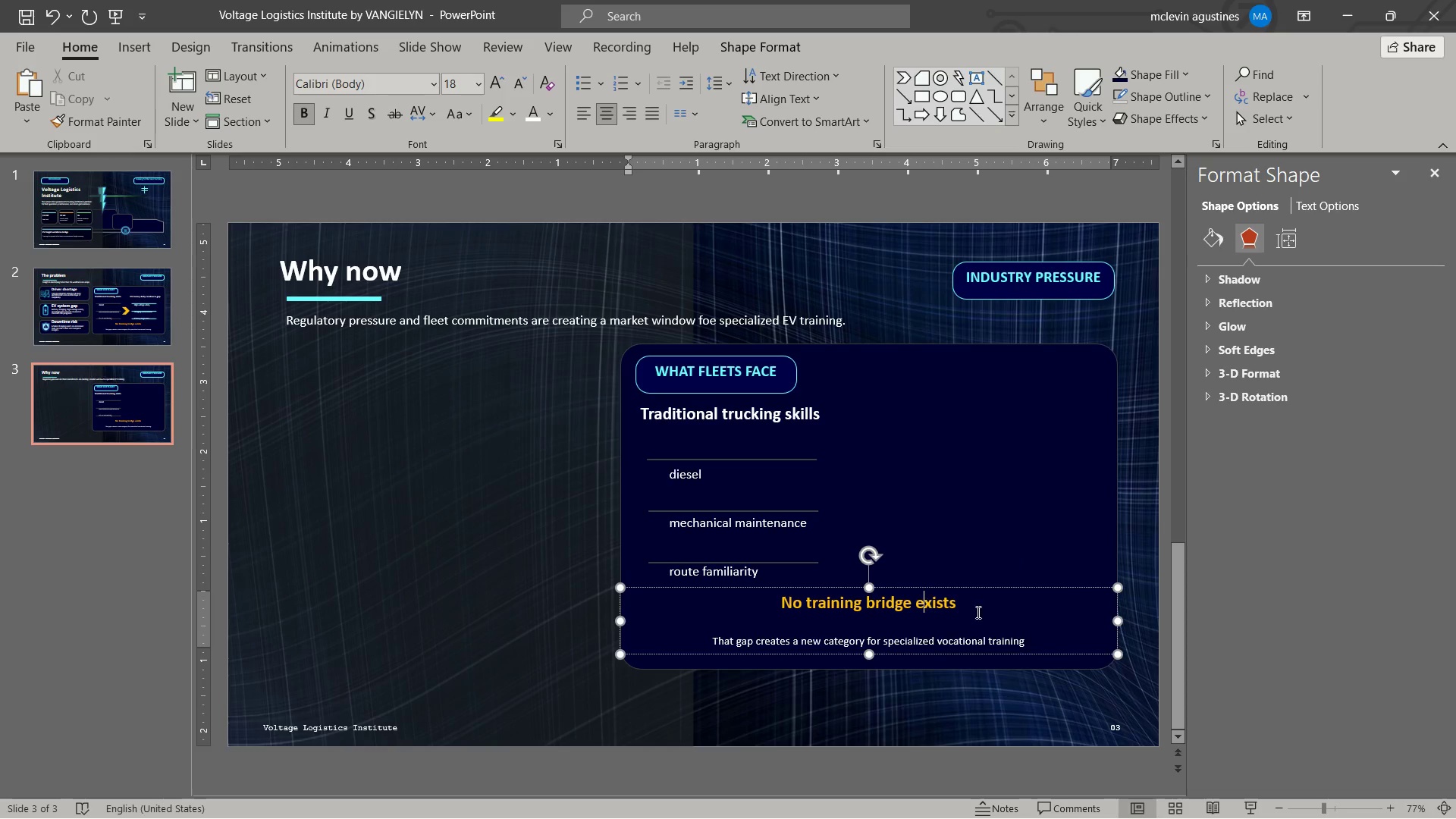 
left_click_drag(start_coordinate=[976, 608], to_coordinate=[731, 607])
 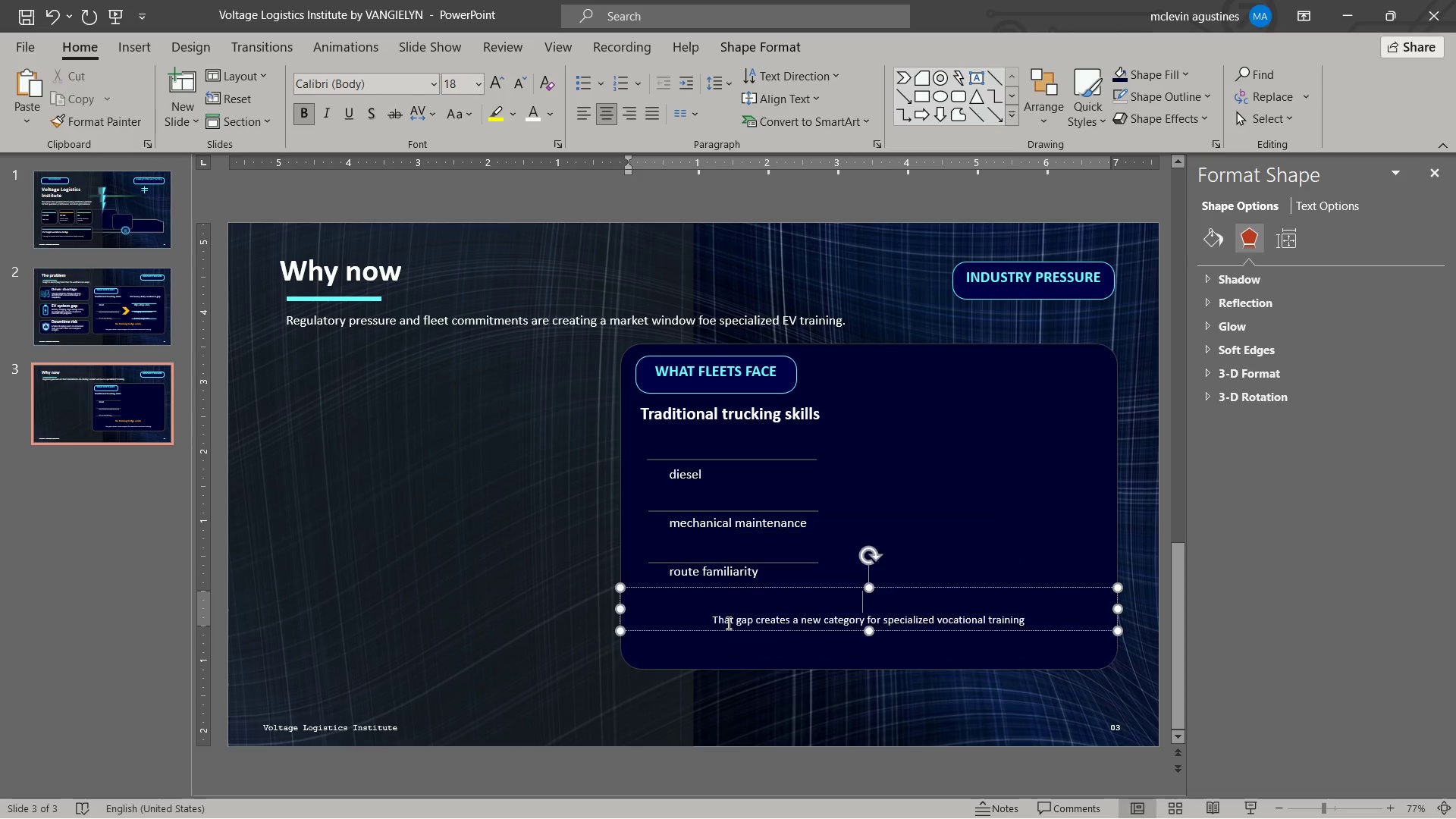 
key(Delete)
 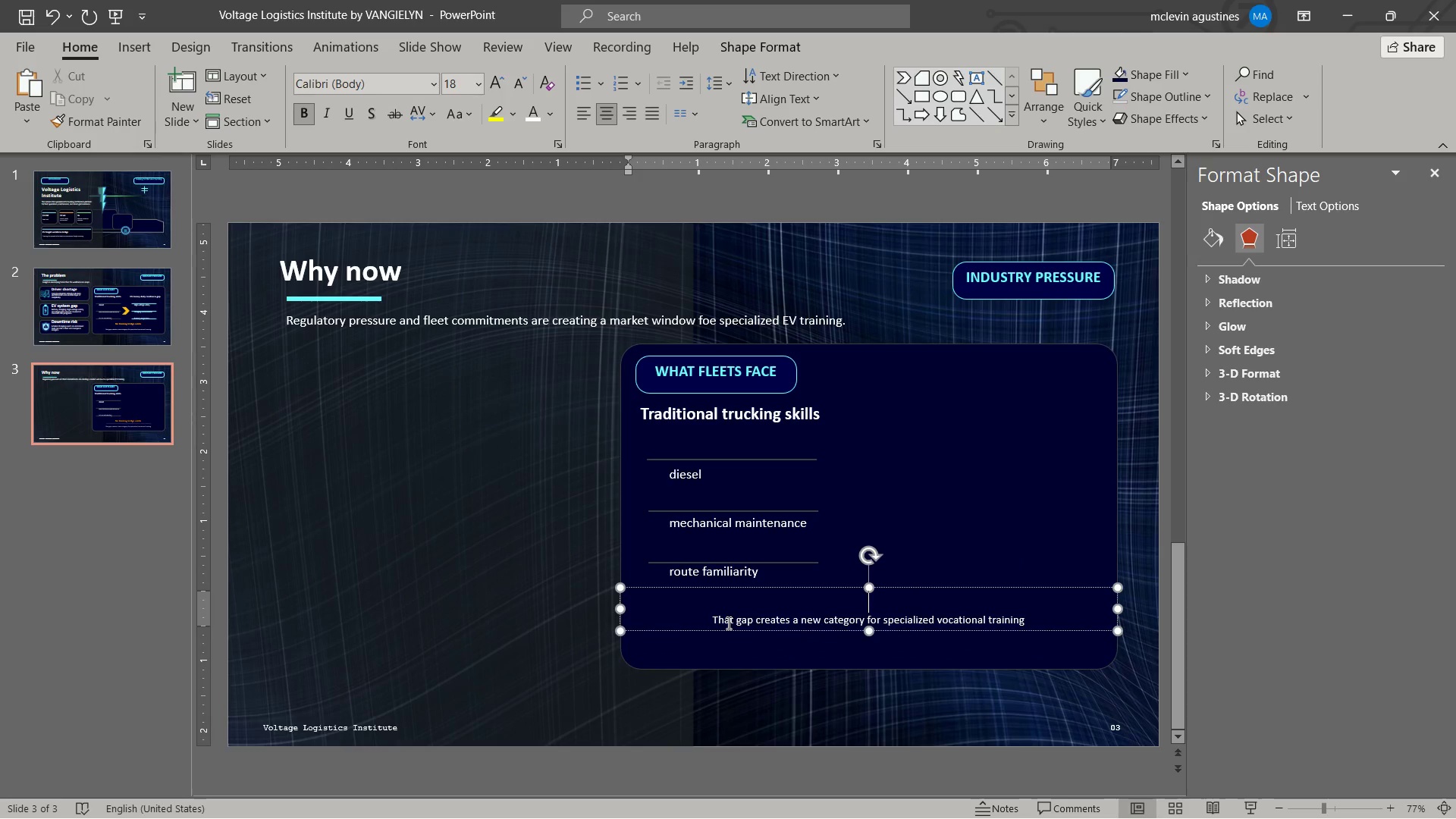 
key(Delete)
 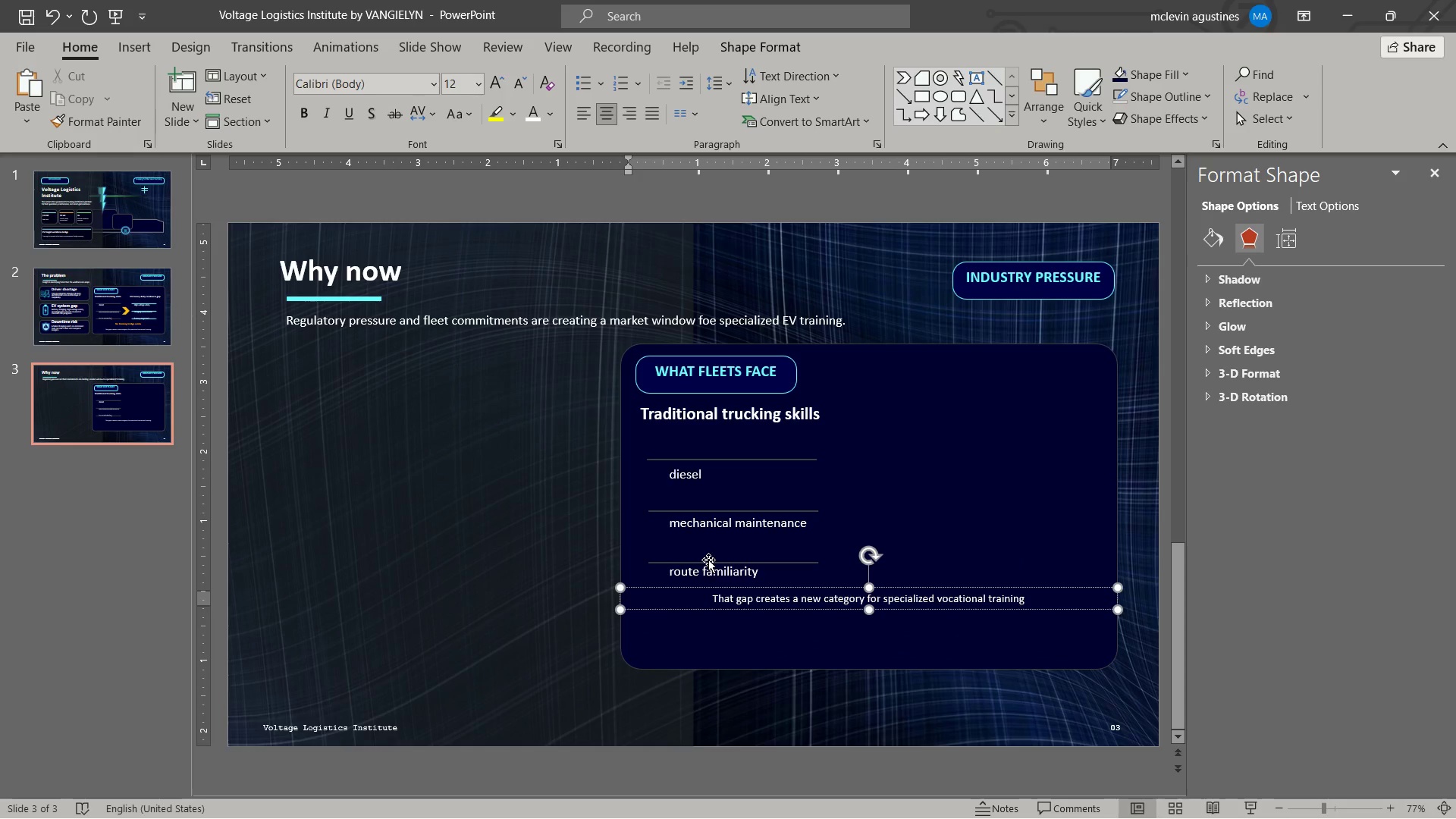 
left_click([709, 560])
 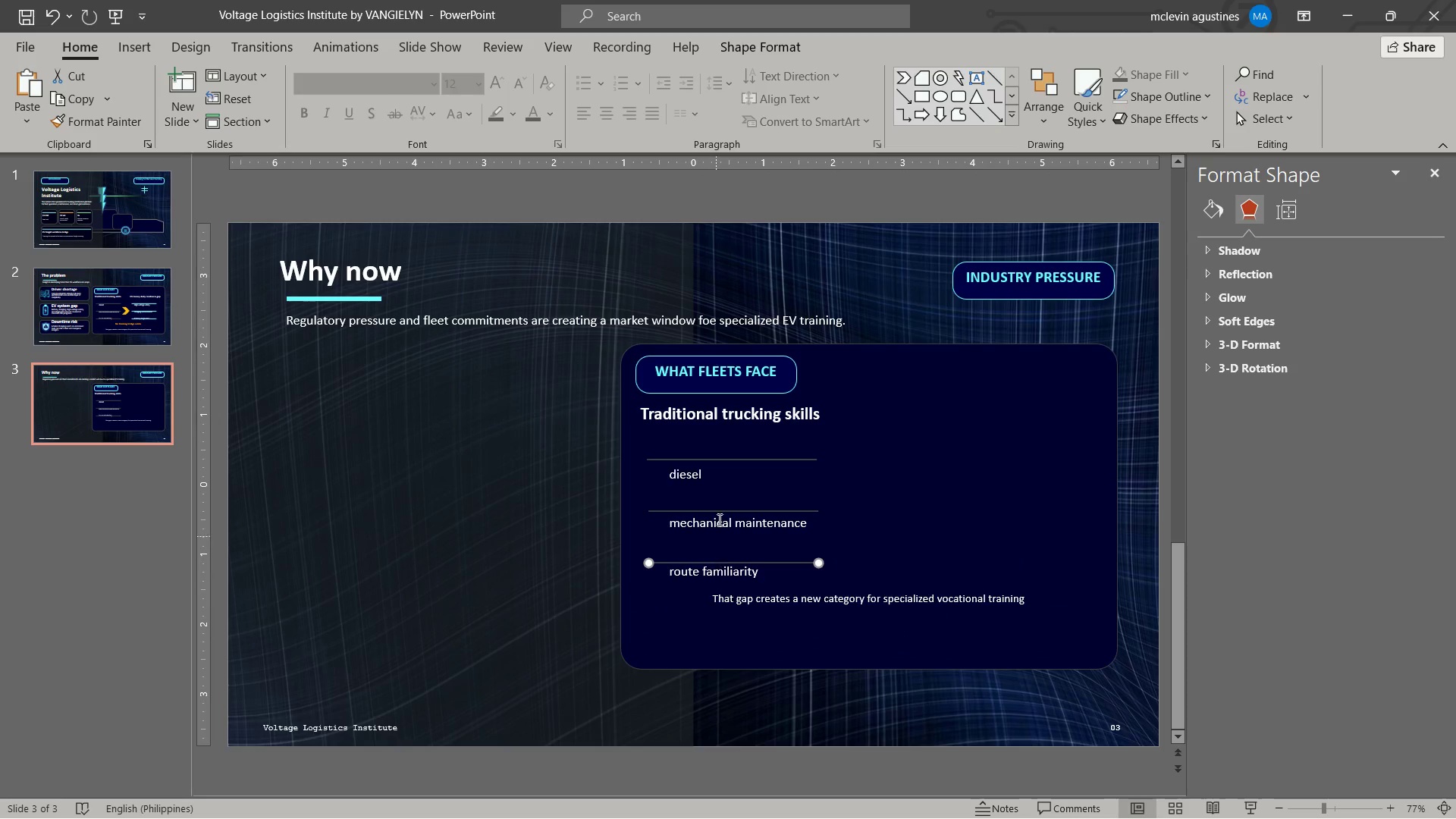 
key(Delete)
 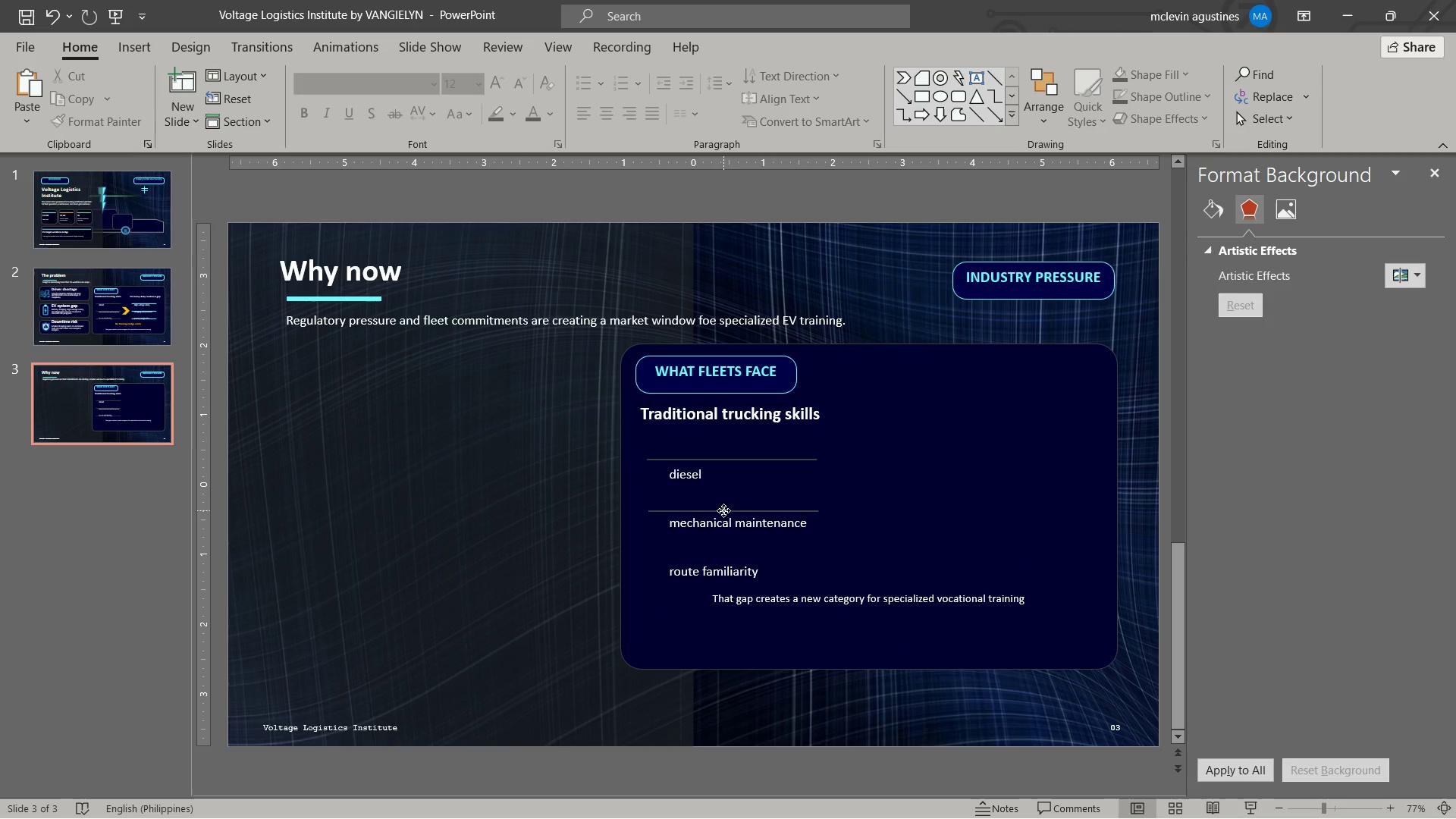 
left_click([723, 510])
 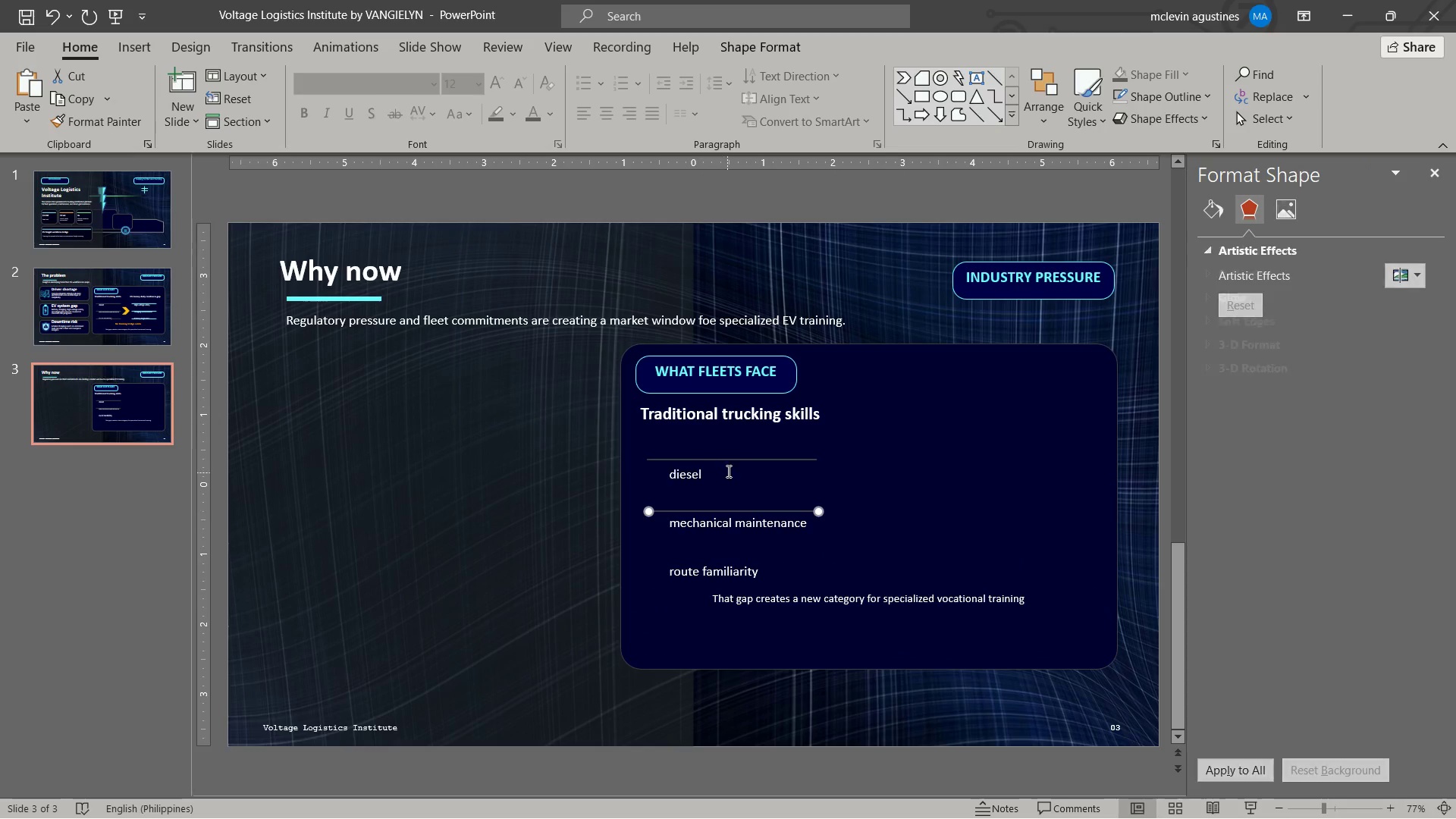 
key(Delete)
 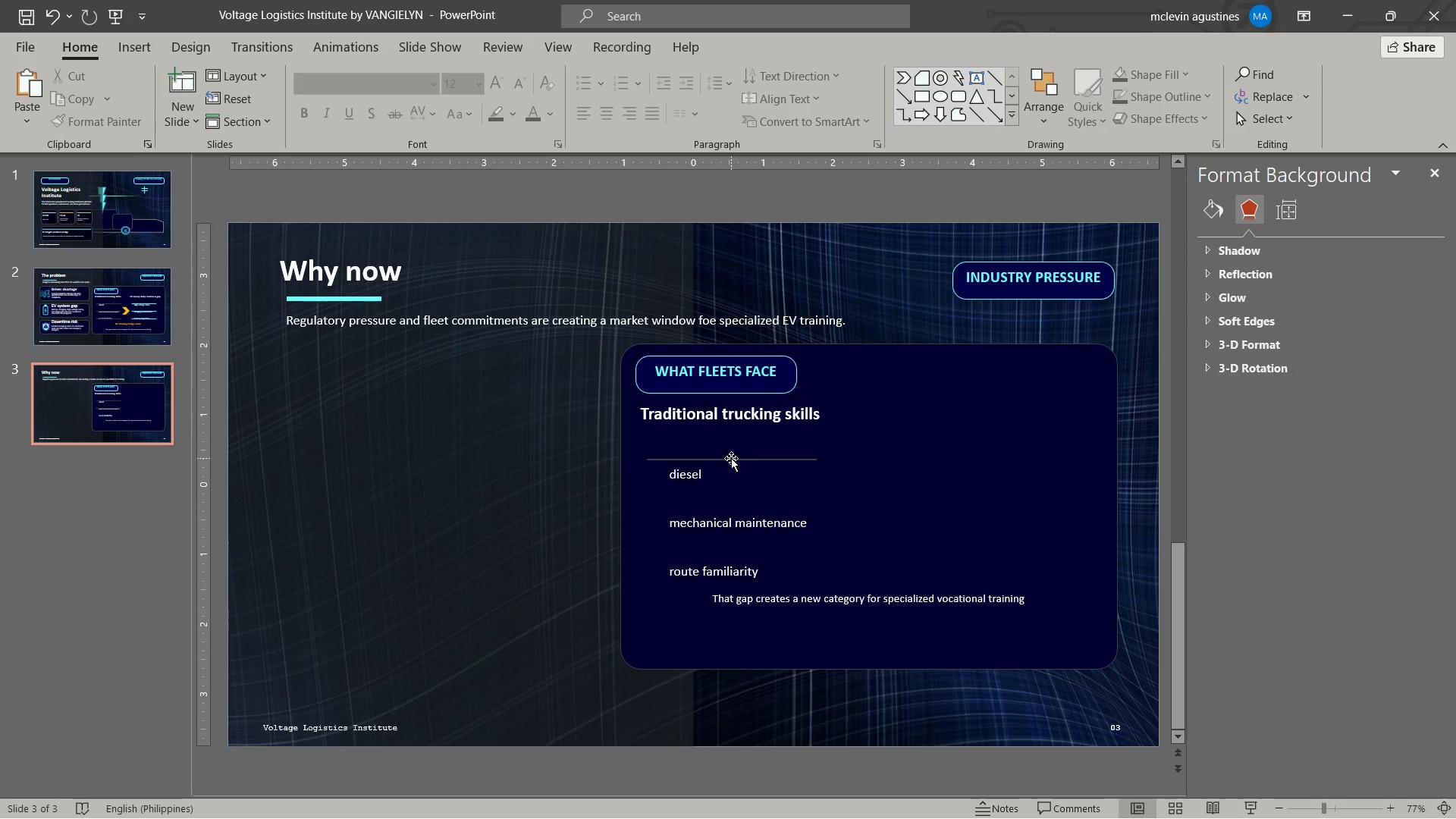 
left_click([731, 458])
 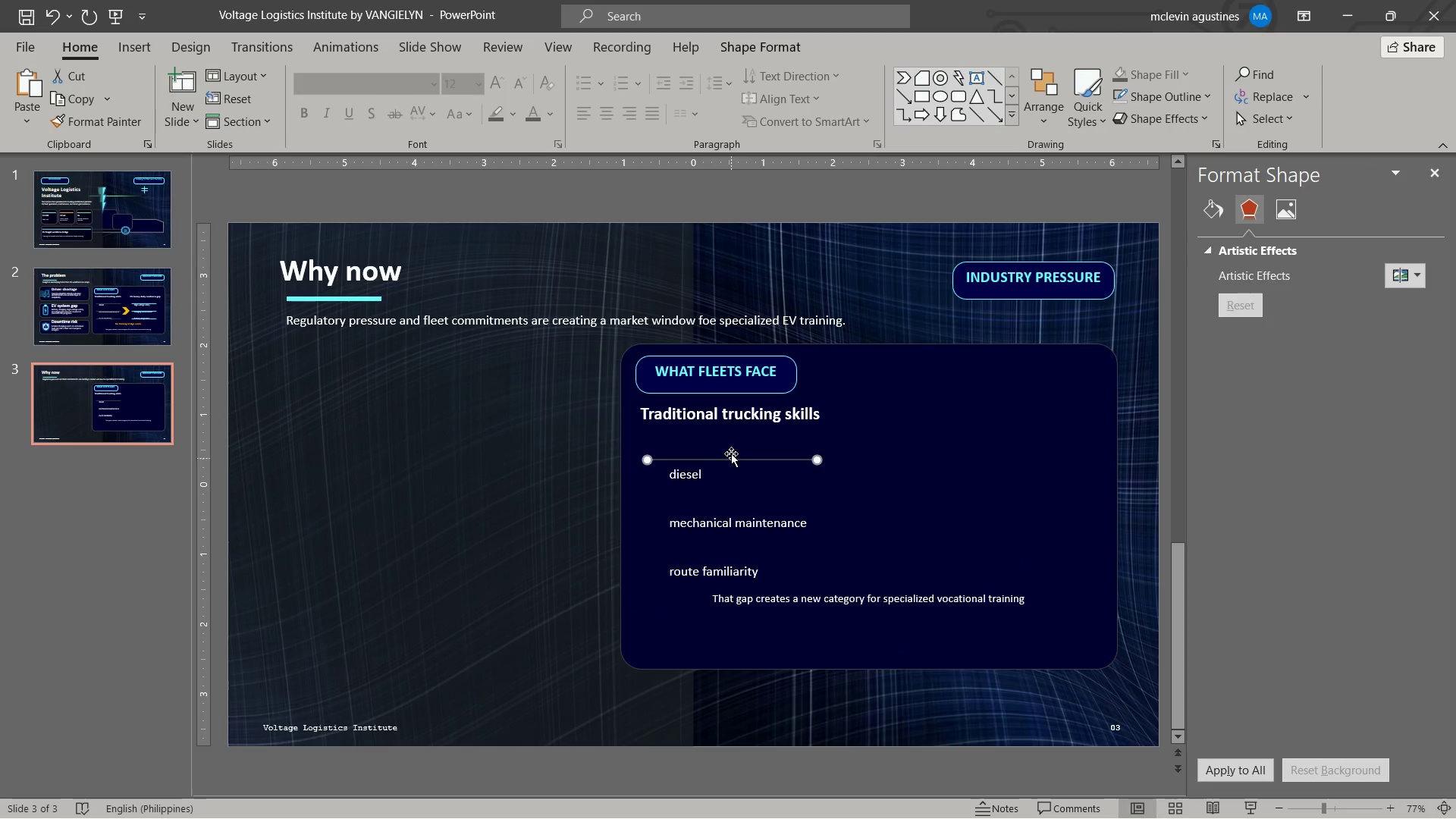 
key(Delete)
 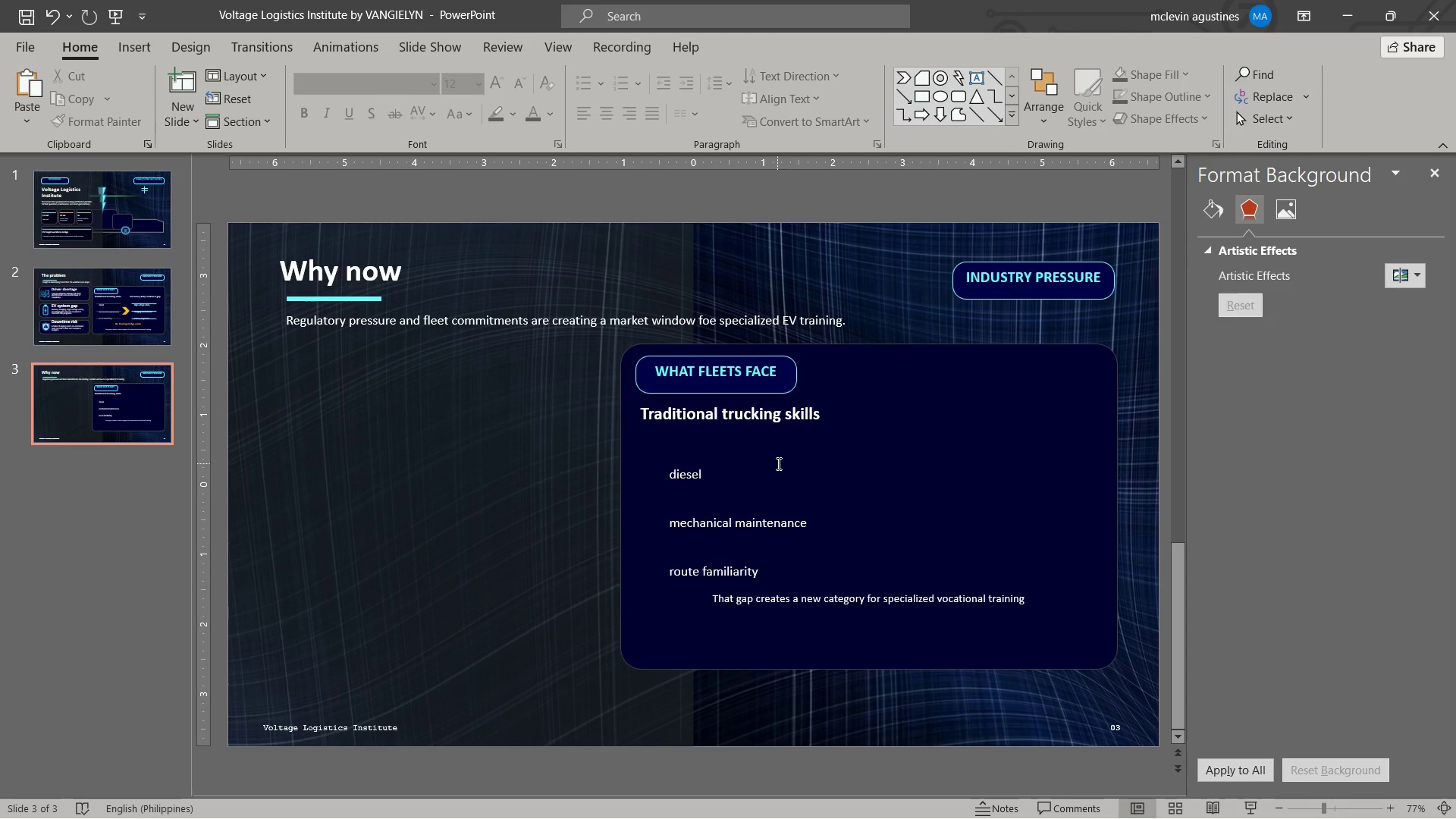 
left_click([777, 463])
 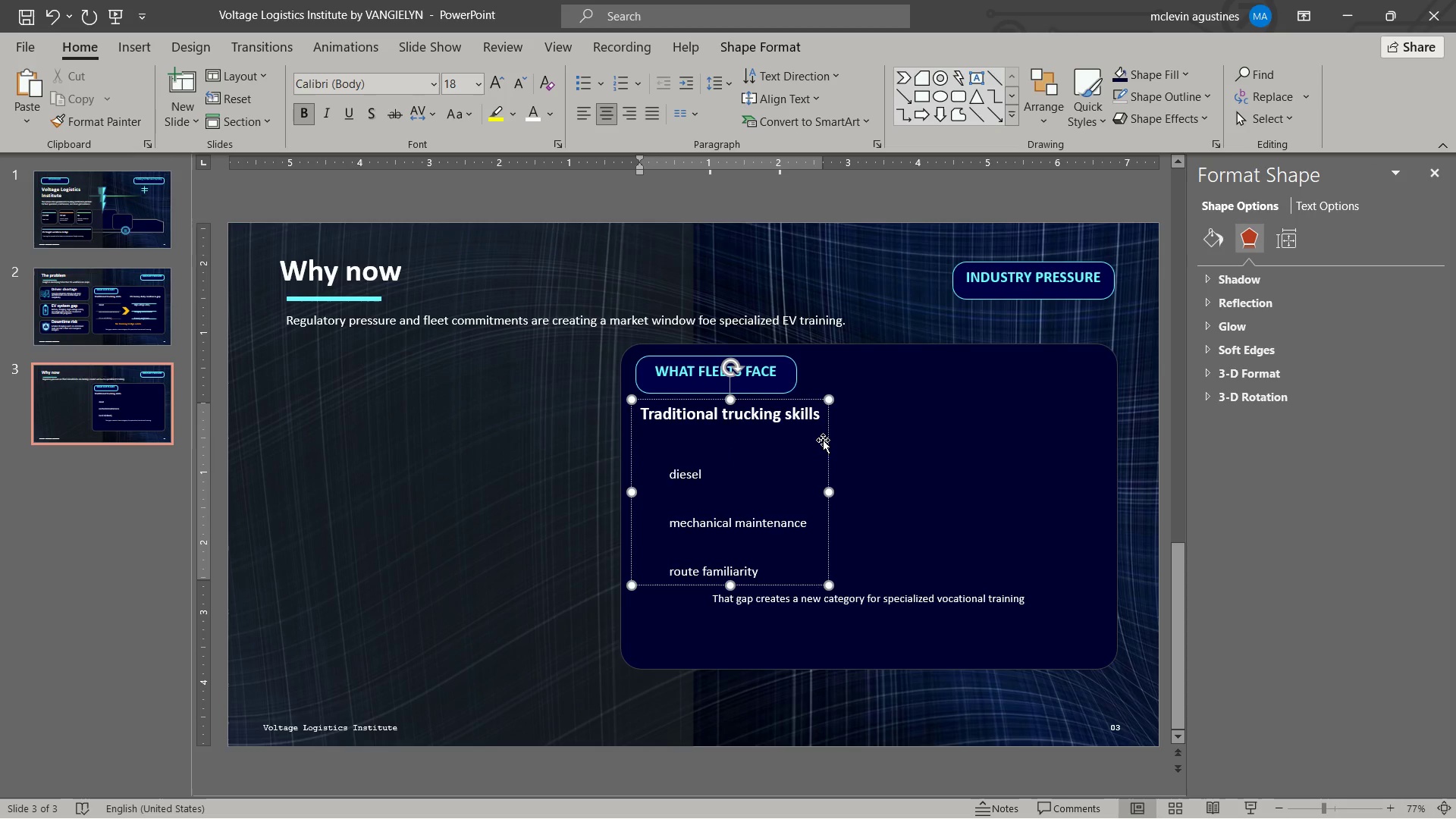 
left_click([823, 440])
 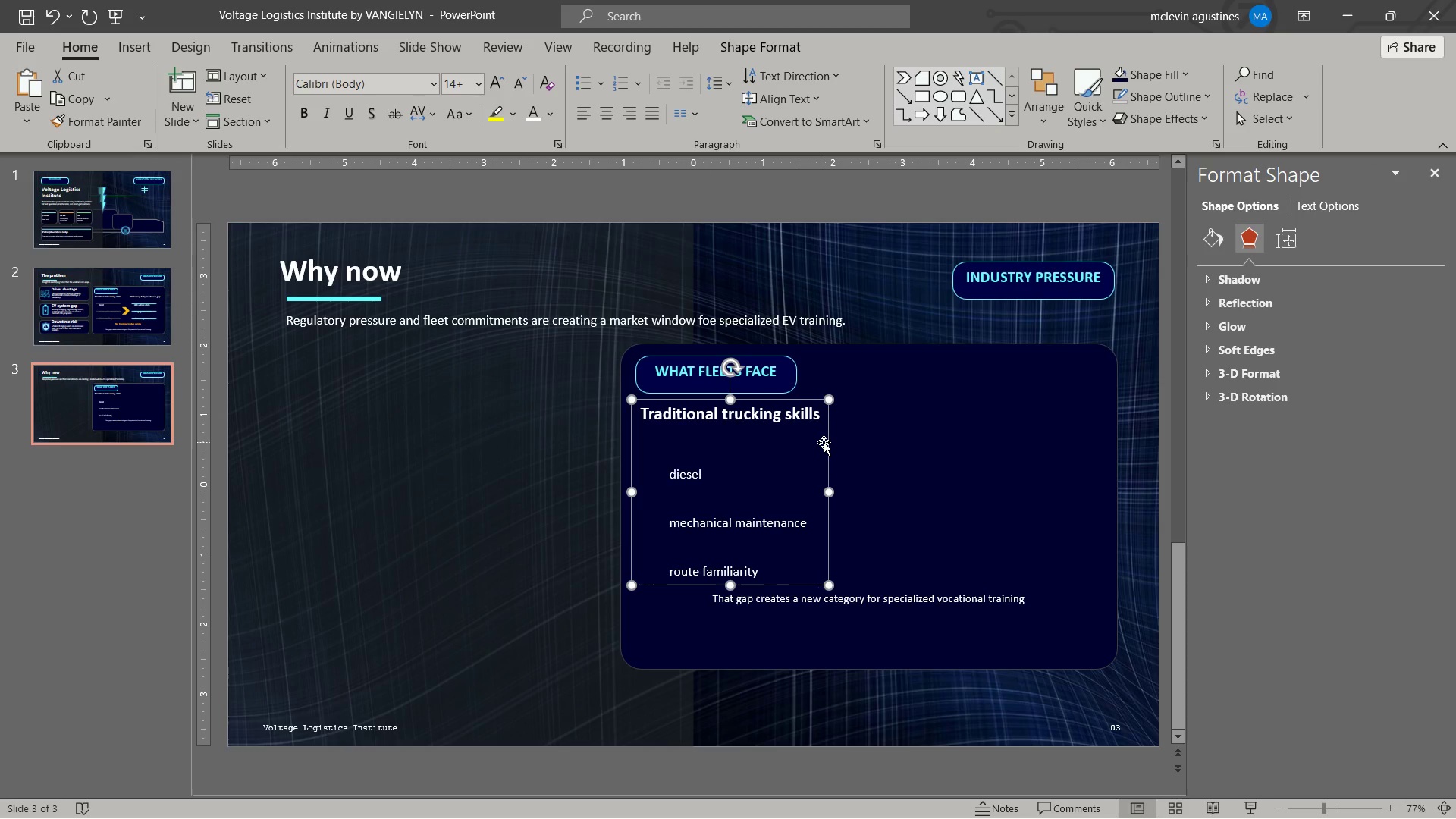 
key(Delete)
 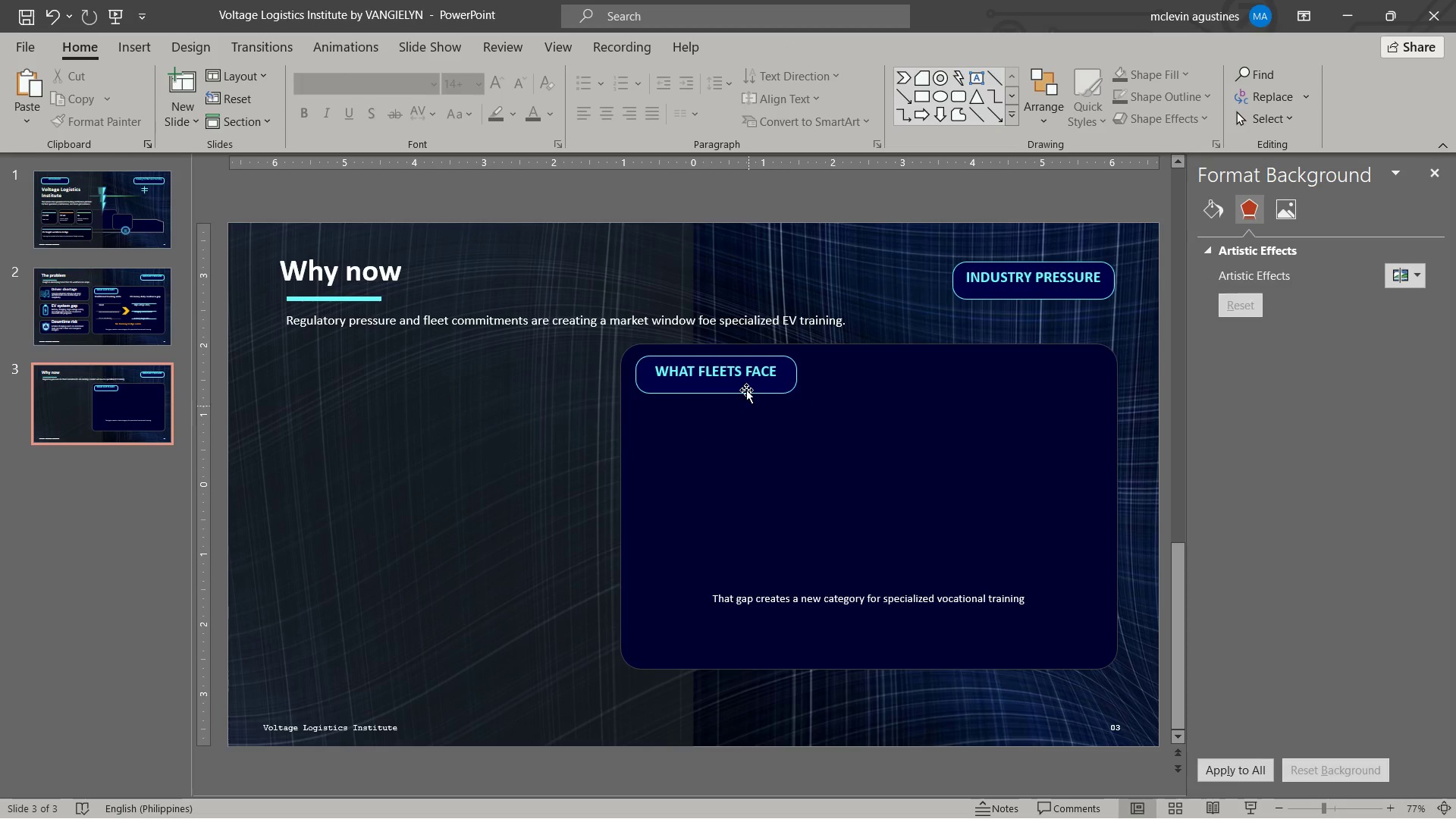 
left_click([742, 373])
 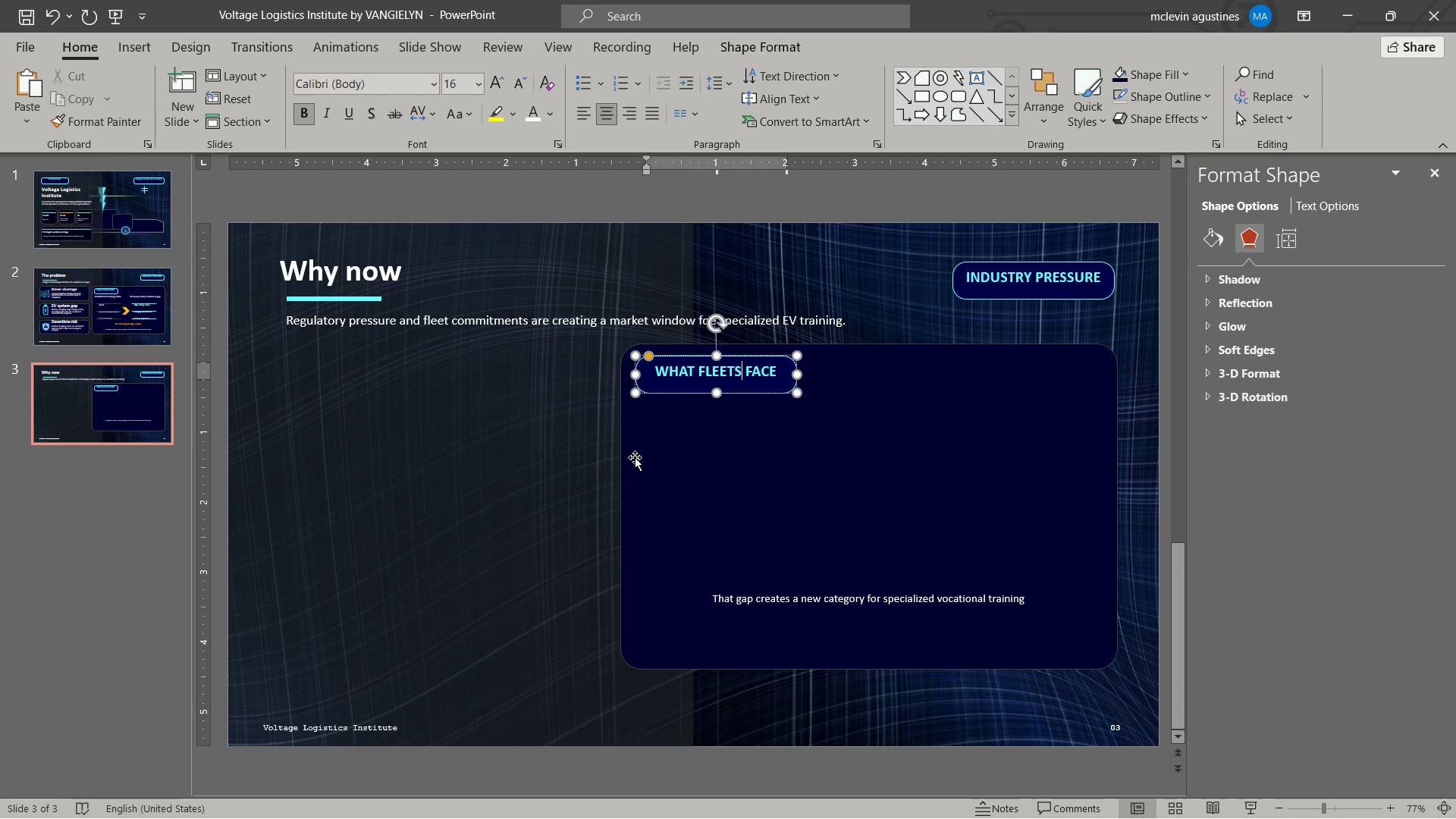 
left_click([743, 496])
 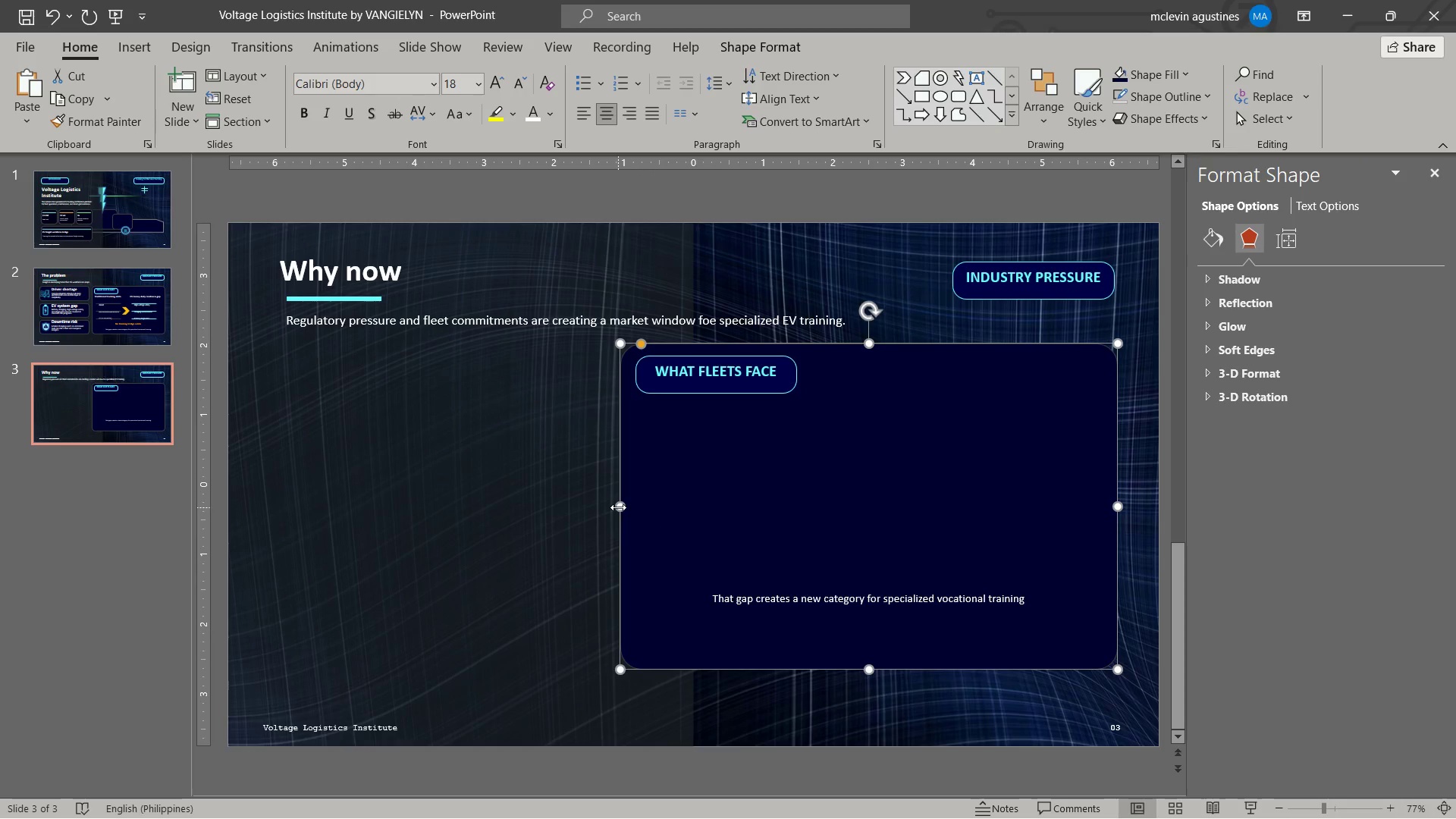 
left_click_drag(start_coordinate=[619, 507], to_coordinate=[797, 505])
 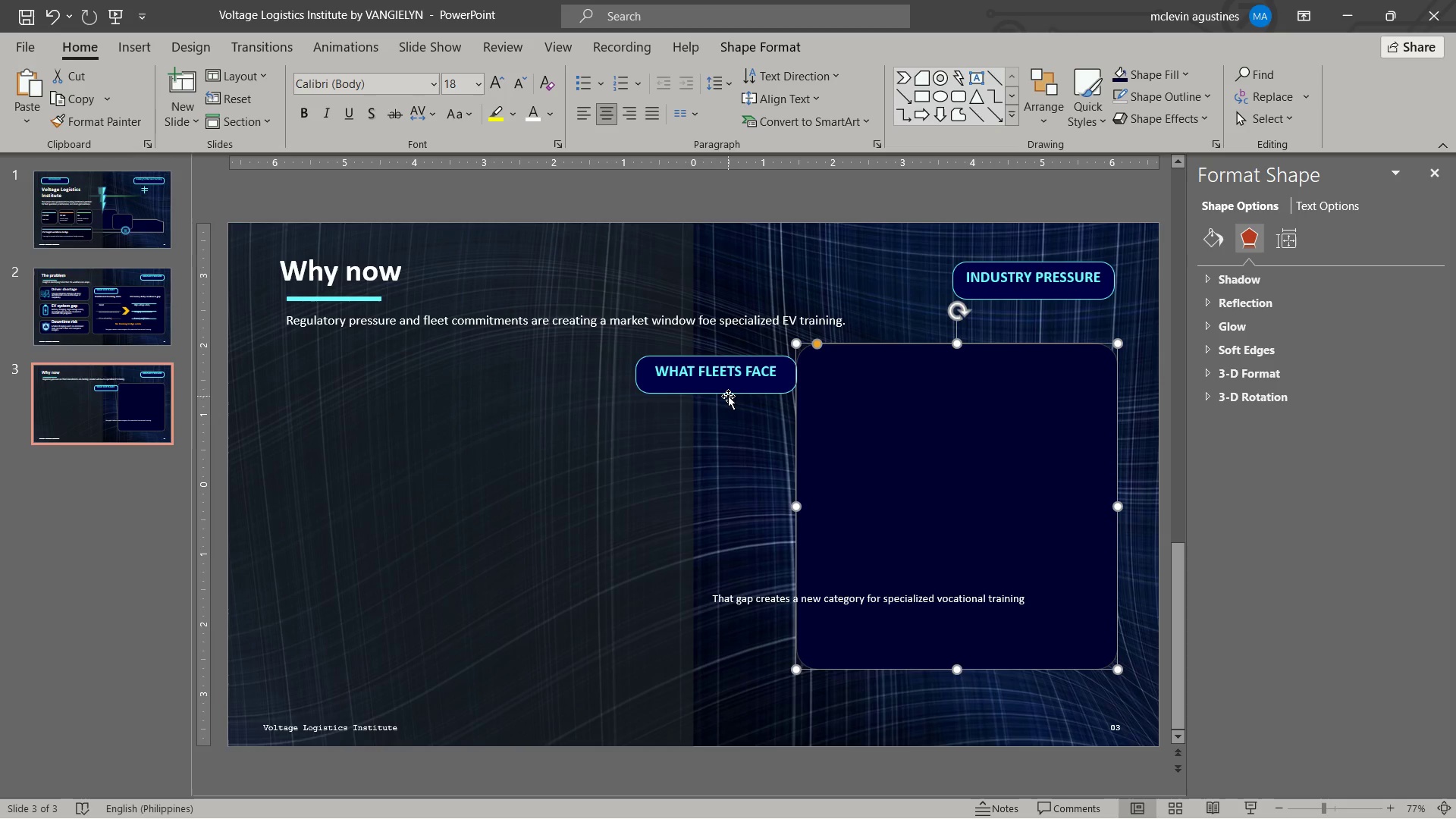 
left_click_drag(start_coordinate=[728, 394], to_coordinate=[902, 393])
 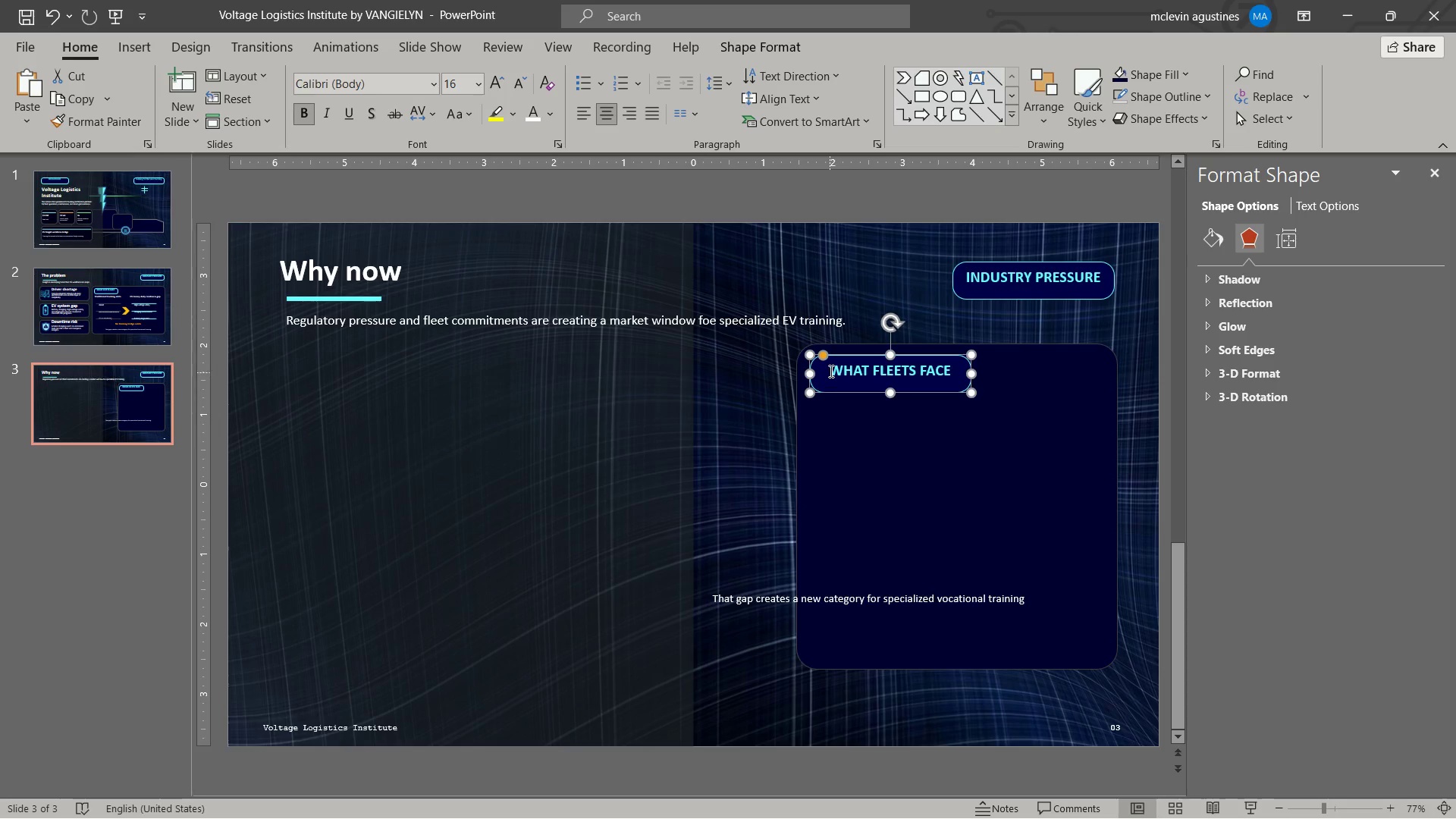 
left_click_drag(start_coordinate=[830, 369], to_coordinate=[943, 370])
 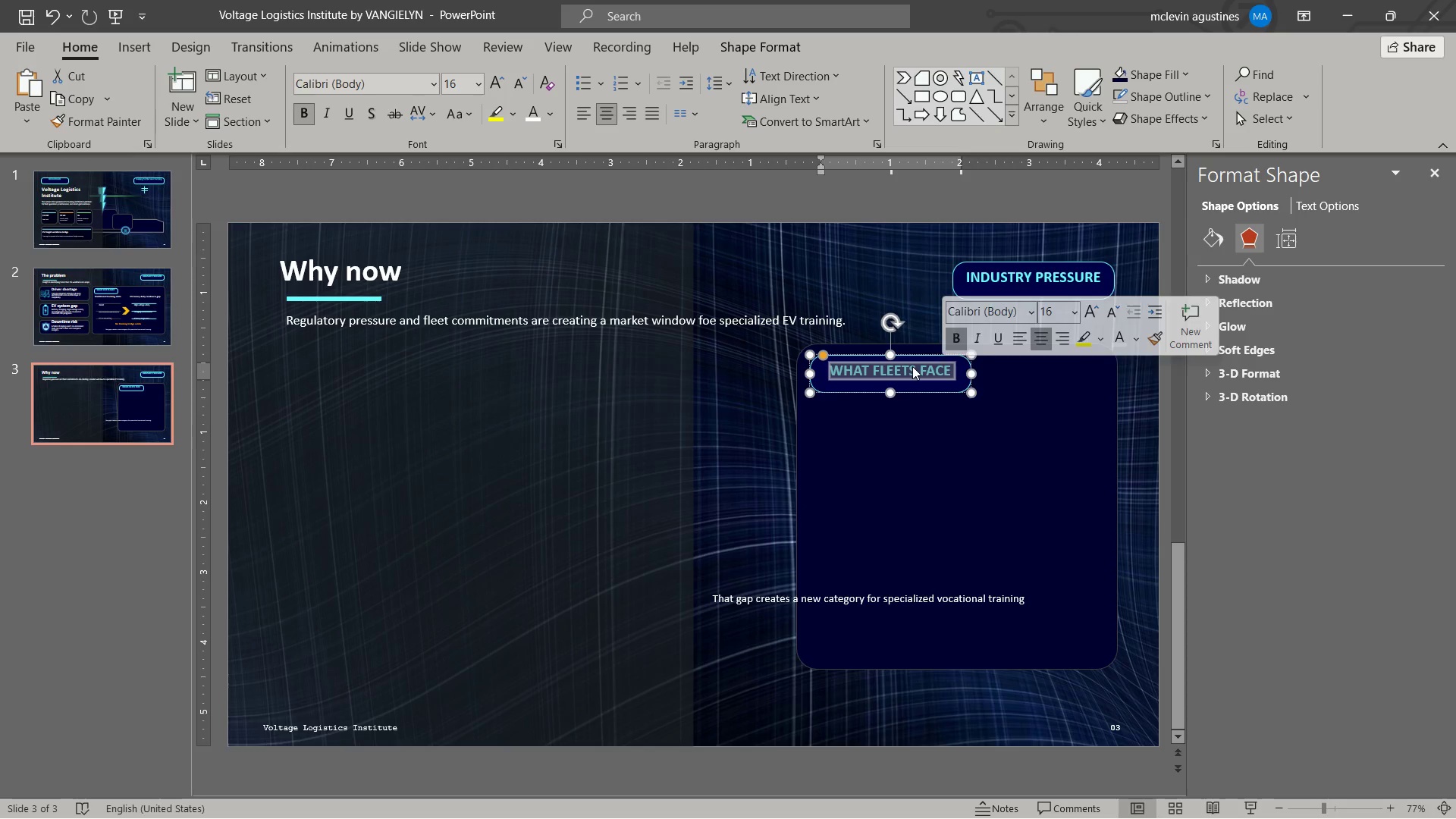 
key(Control+BracketLeft)
 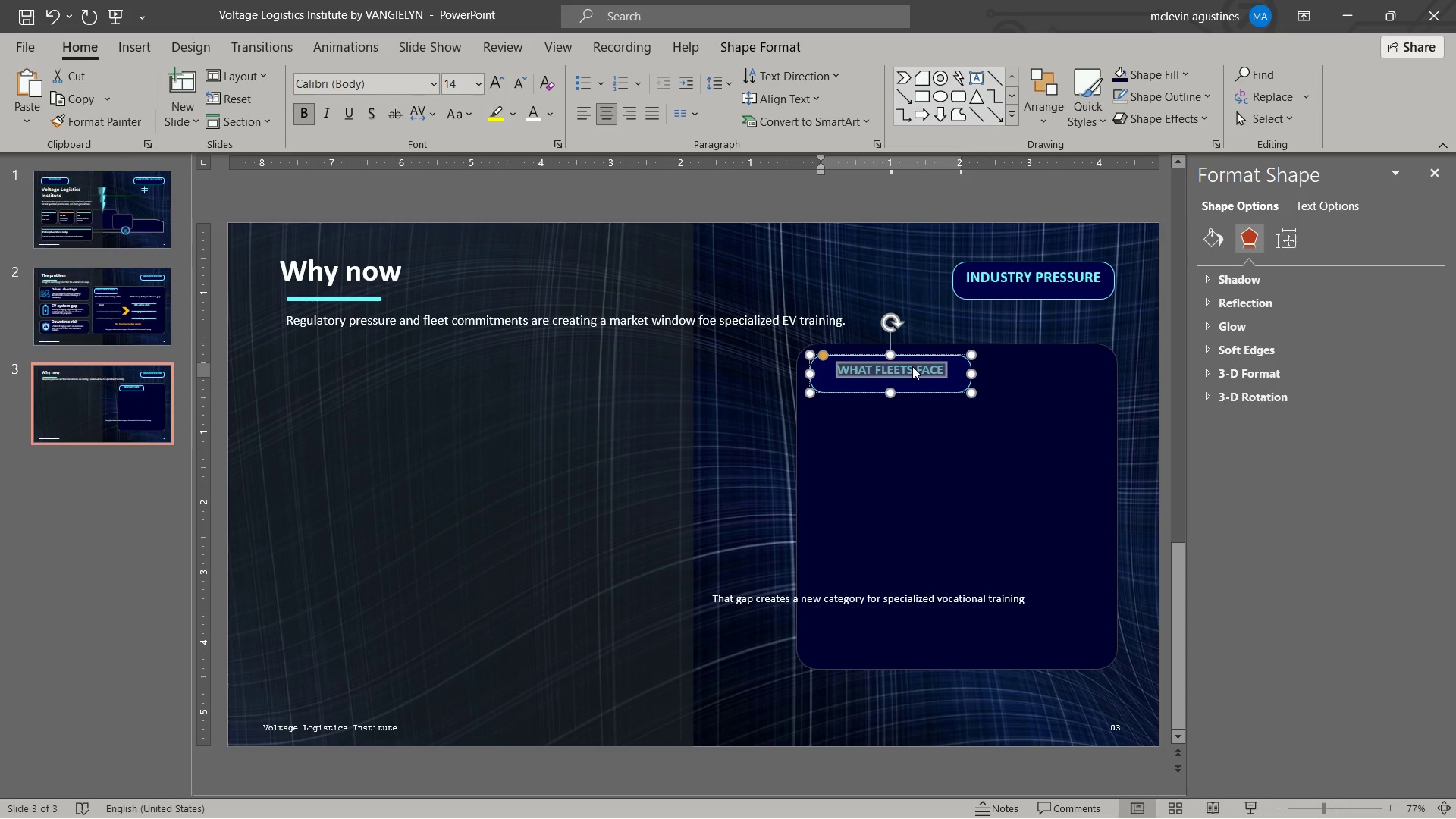 
key(Control+BracketLeft)
 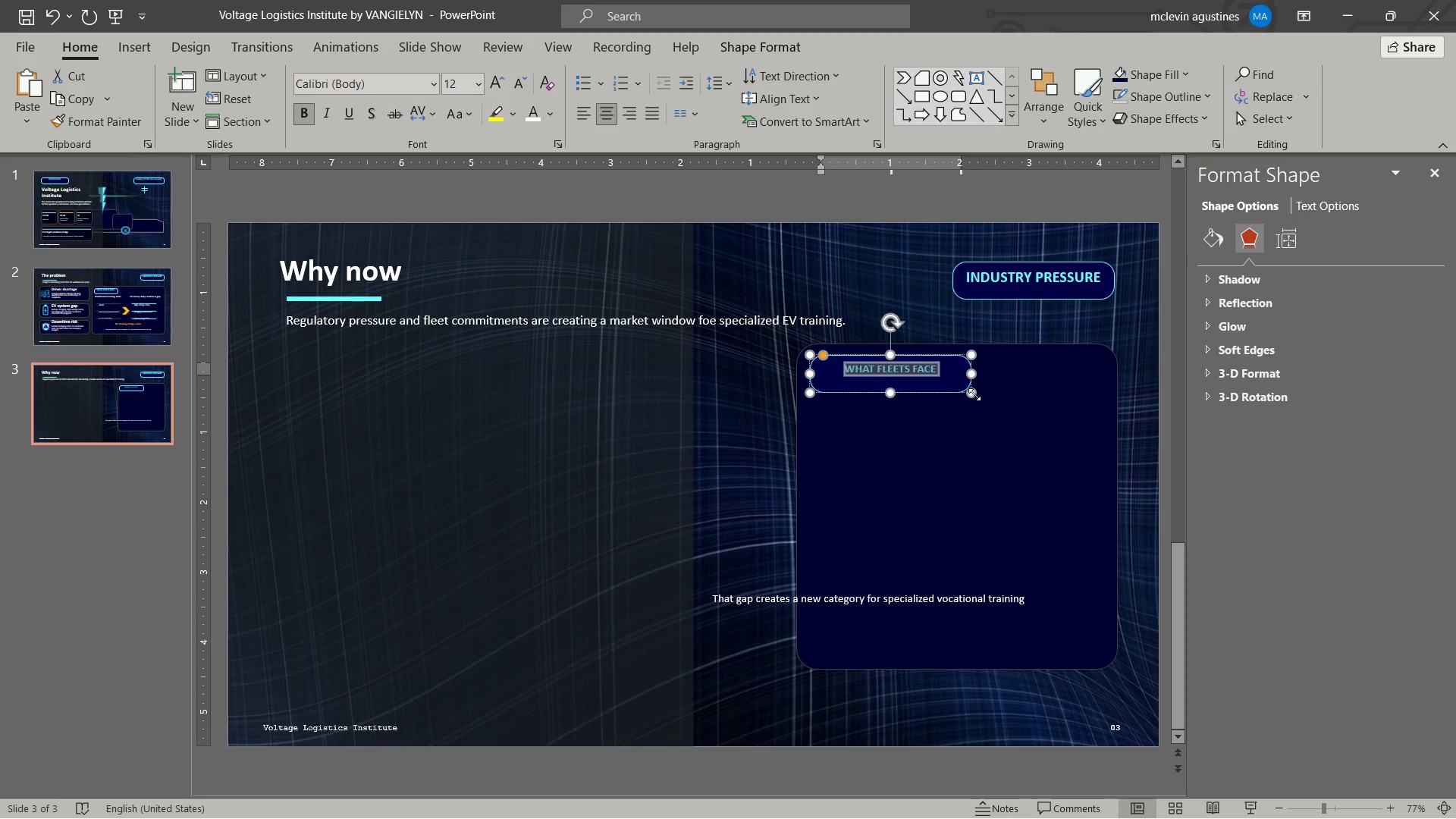 
left_click_drag(start_coordinate=[974, 391], to_coordinate=[930, 391])
 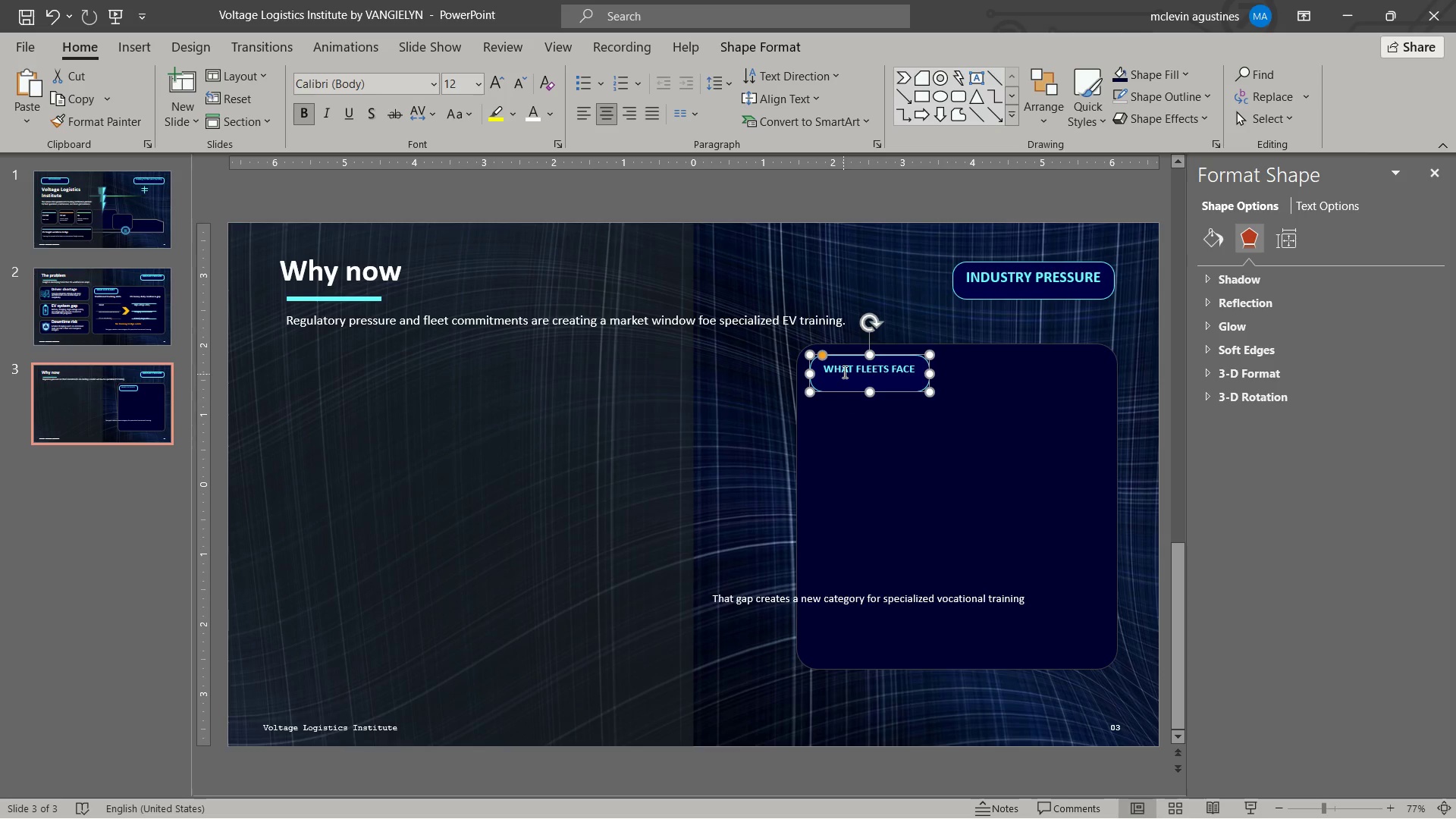 
left_click_drag(start_coordinate=[824, 369], to_coordinate=[916, 363])
 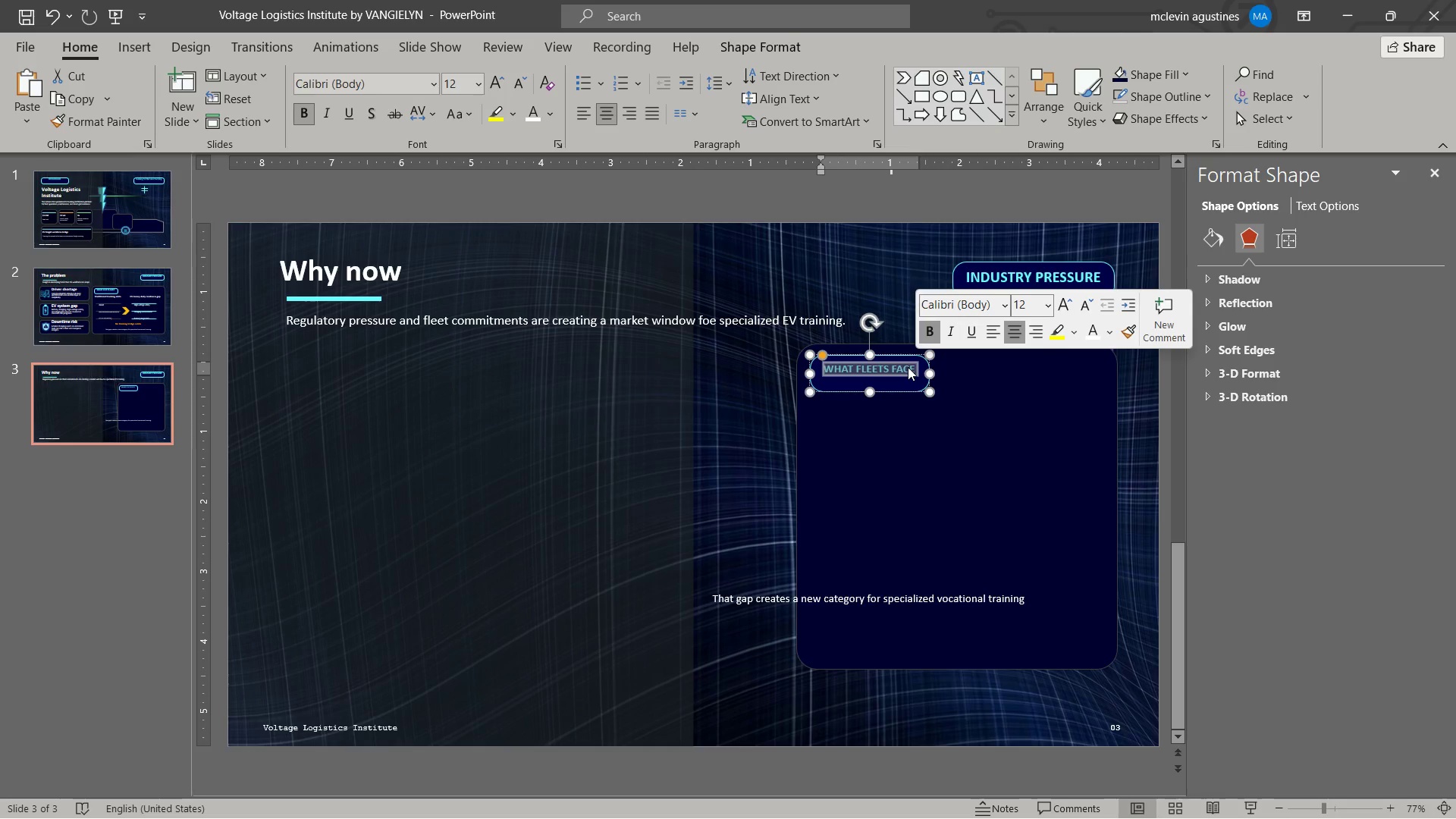 
type(INVESTOR SIGNAL)
 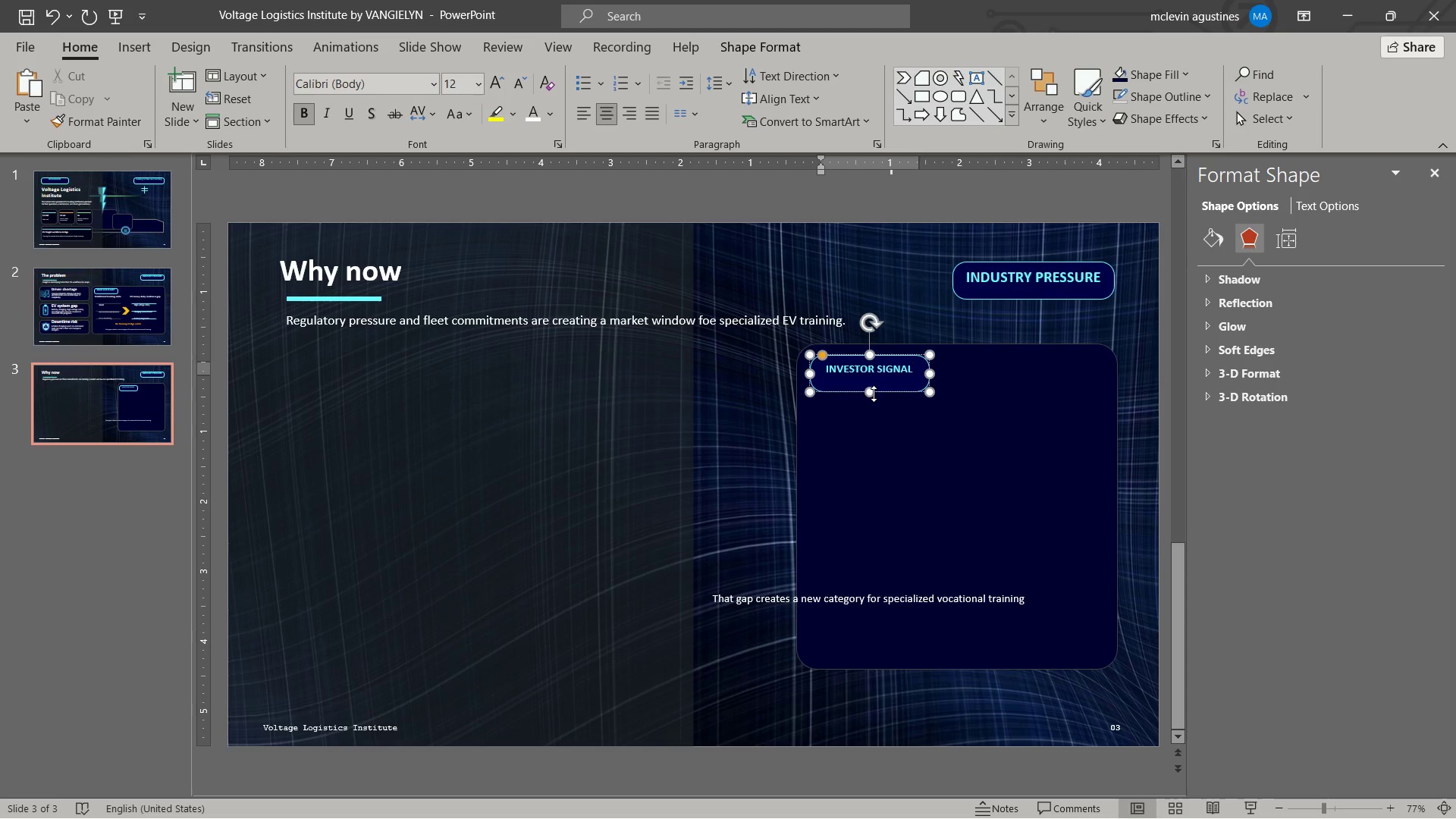 
left_click_drag(start_coordinate=[871, 394], to_coordinate=[875, 386])
 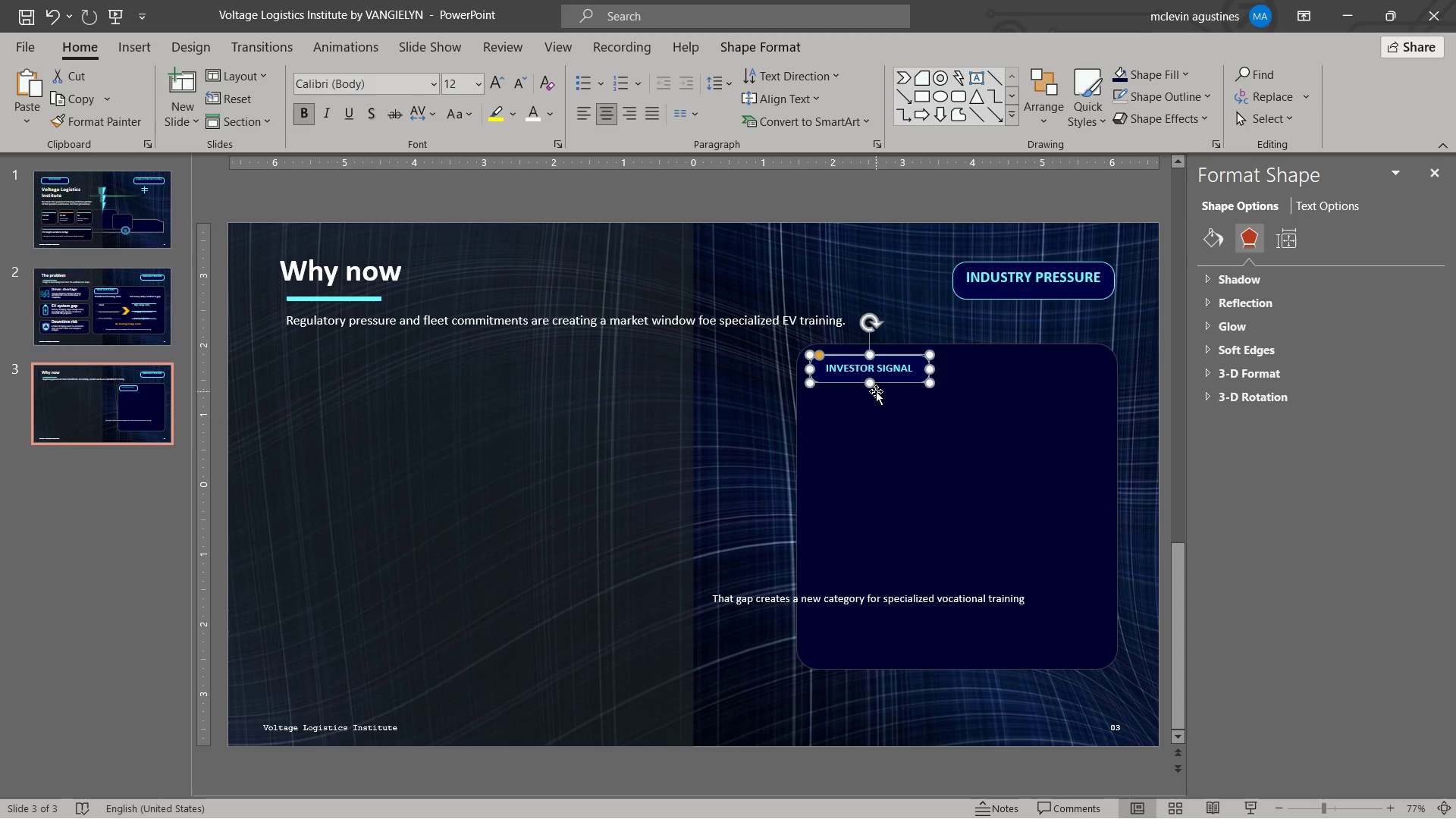 
key(Escape)
 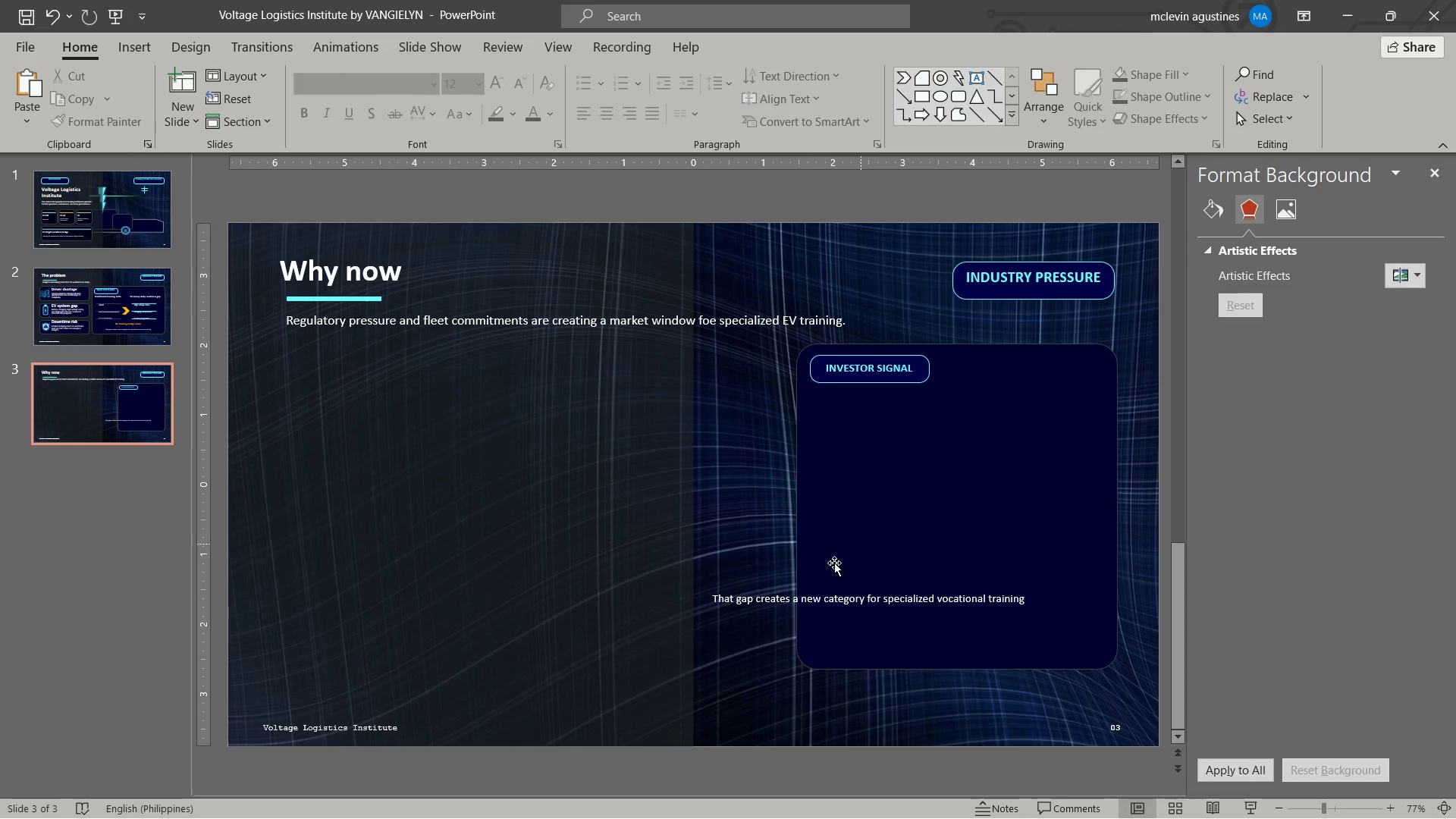 
left_click([820, 595])
 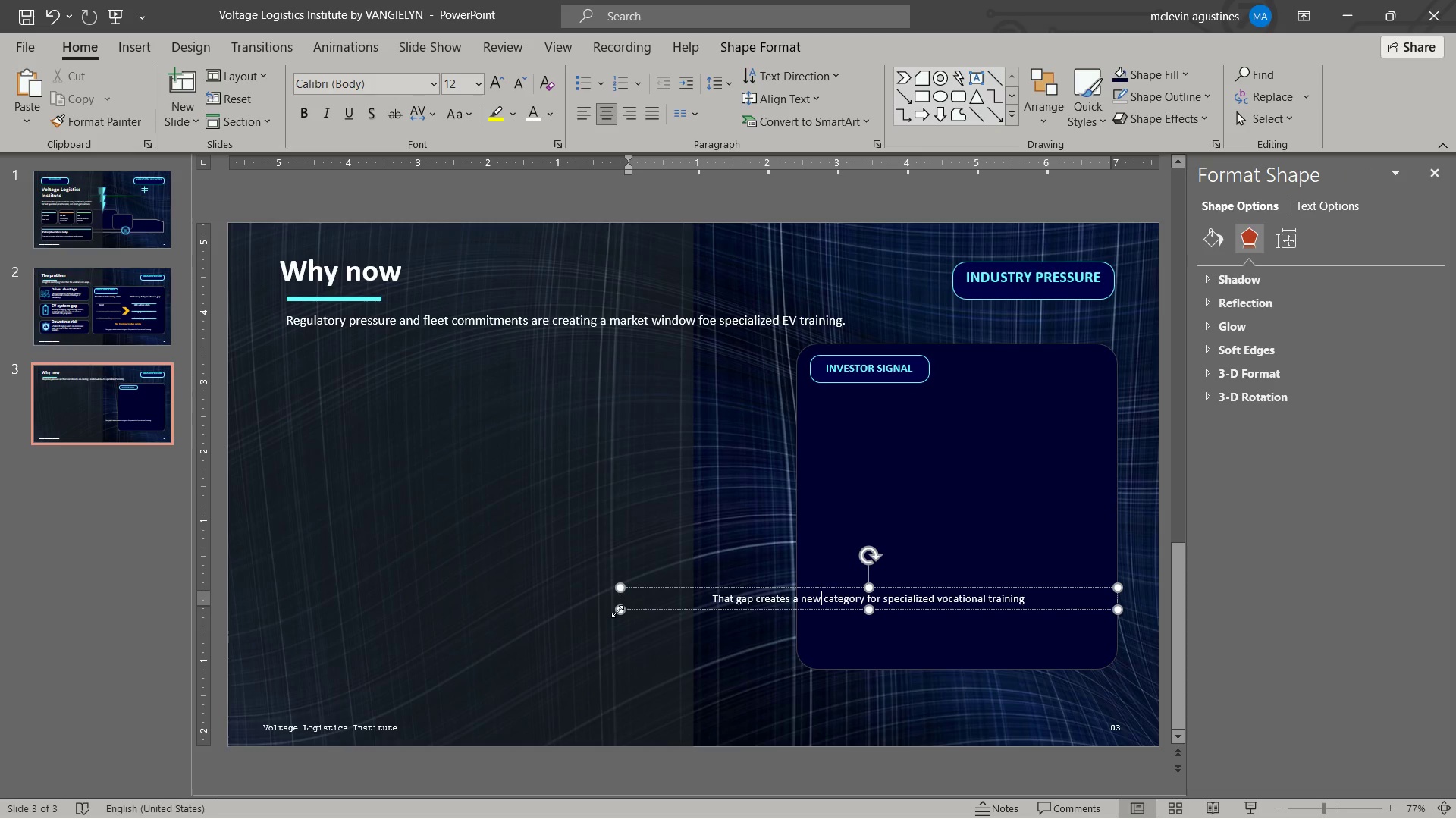 
left_click_drag(start_coordinate=[617, 611], to_coordinate=[796, 619])
 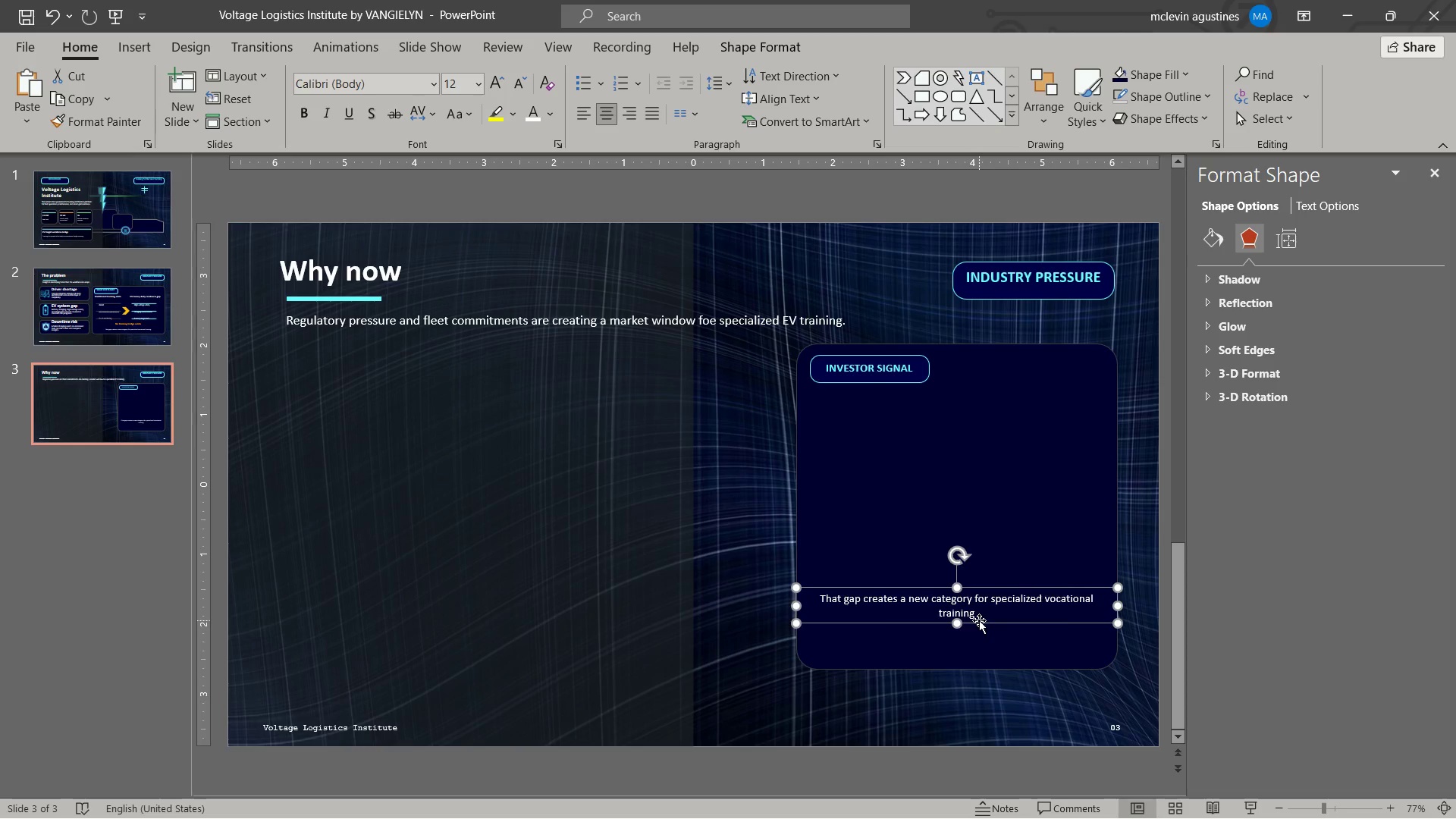 
left_click_drag(start_coordinate=[979, 620], to_coordinate=[980, 654])
 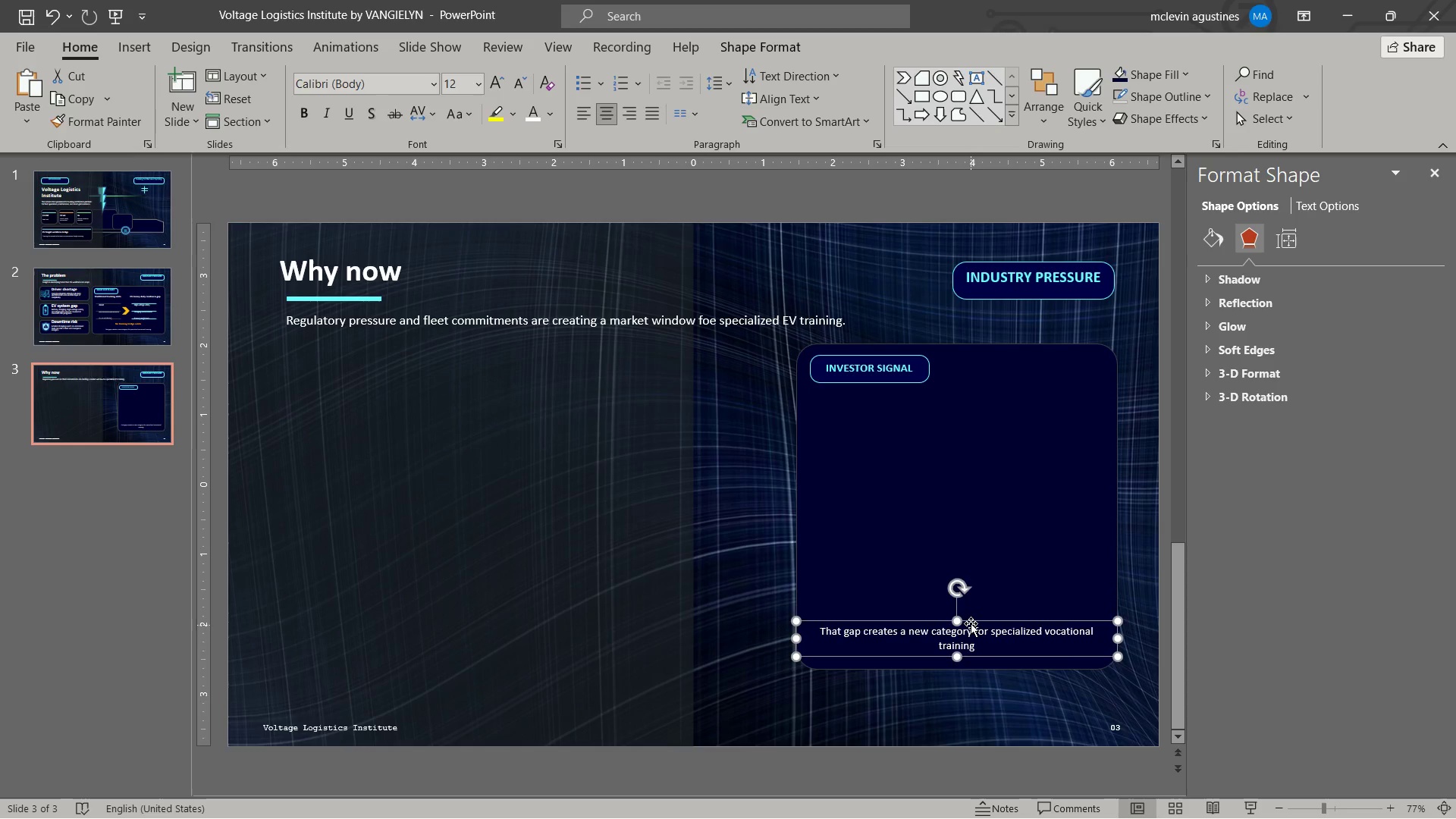 
key(Escape)
 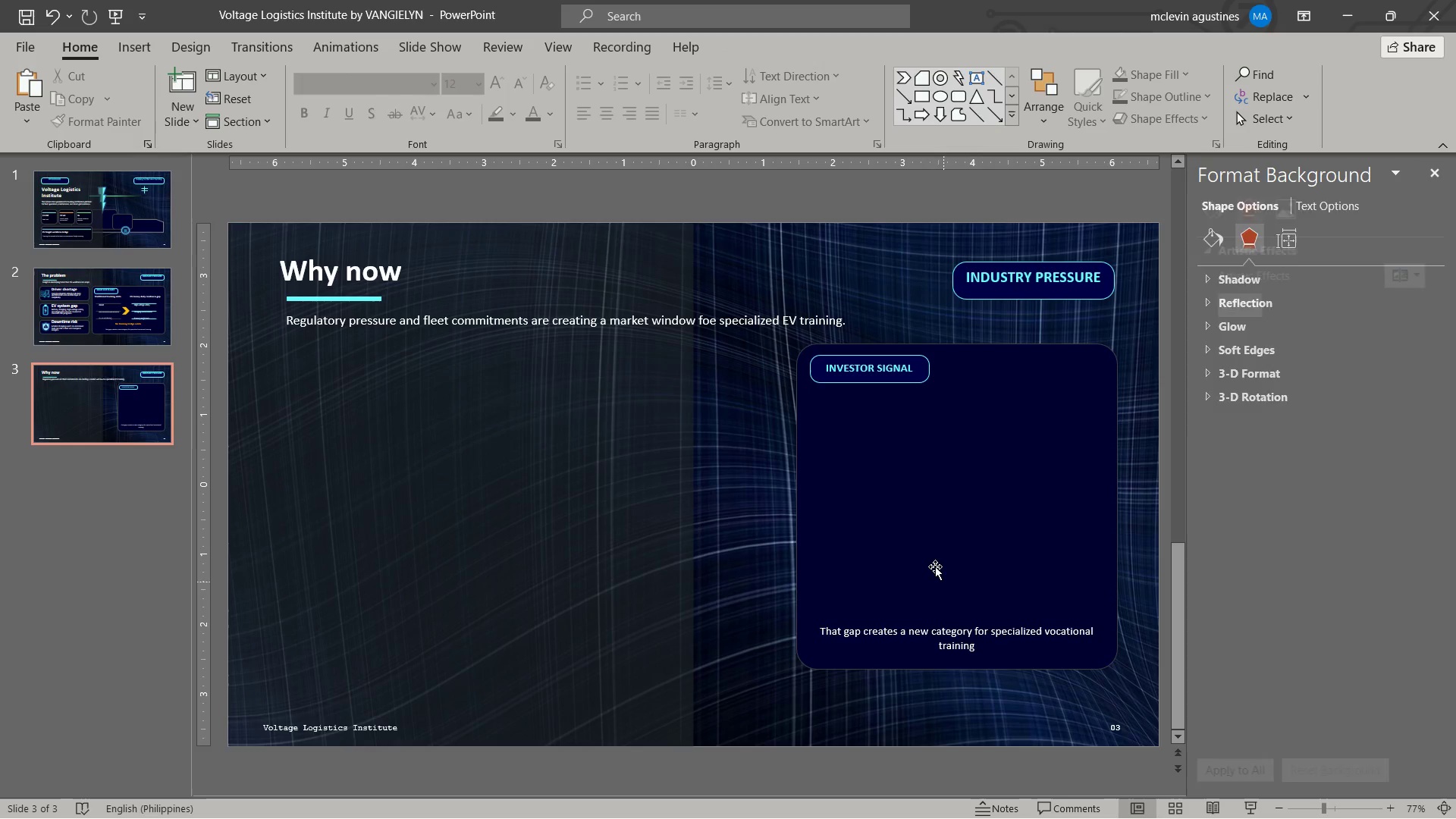 
key(Escape)
 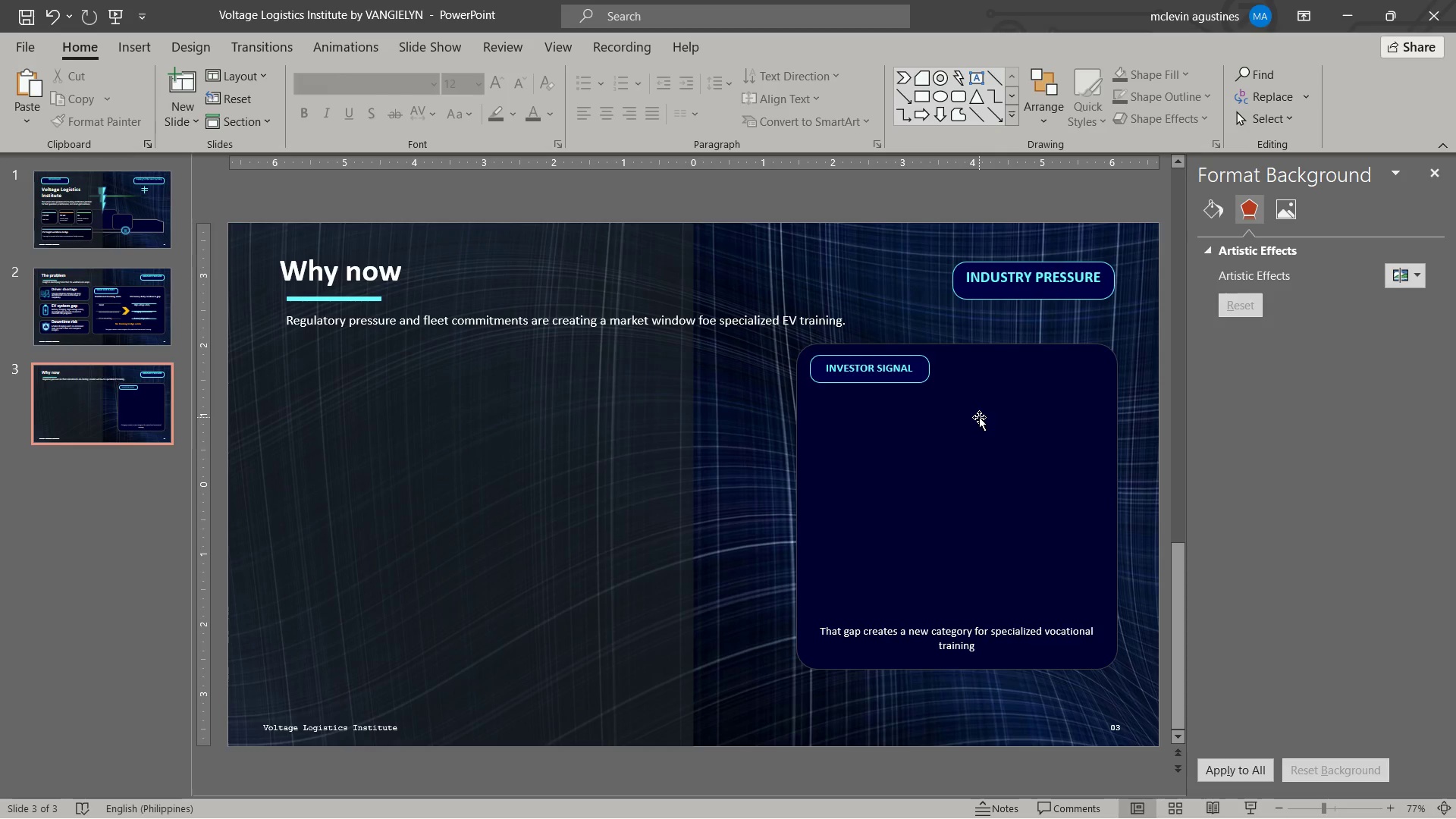 
wait(10.16)
 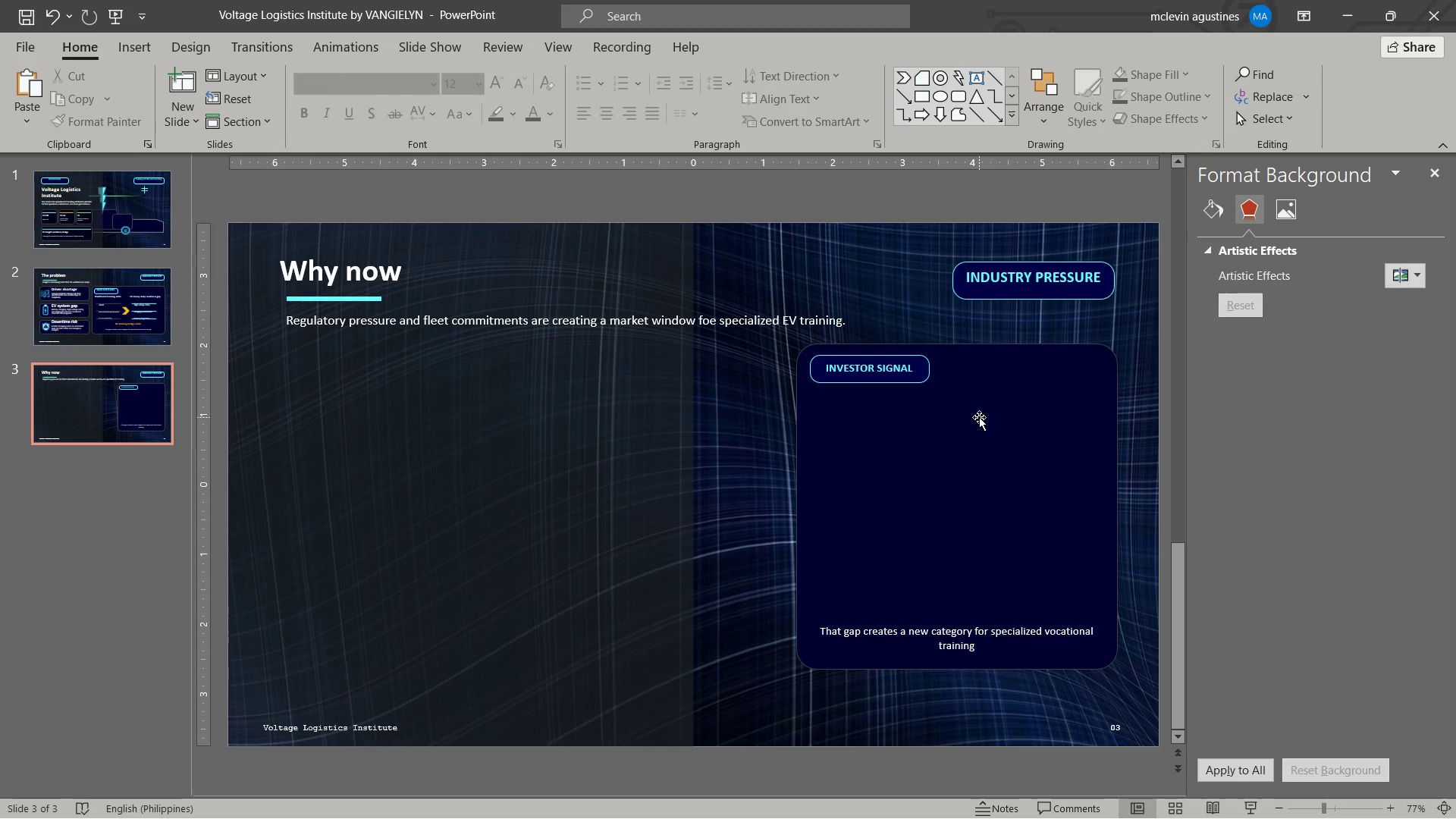 
left_click([1003, 661])
 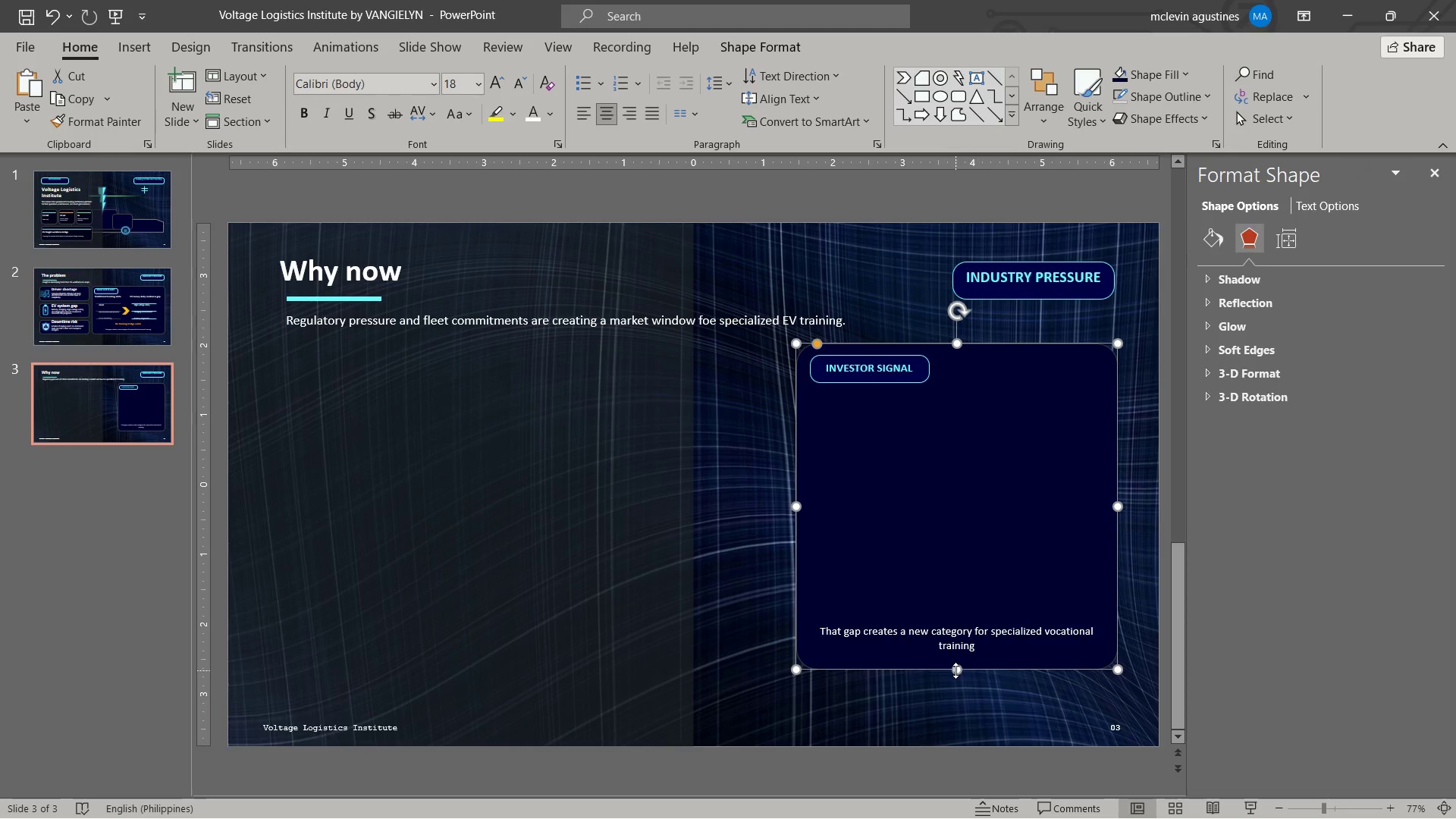 
left_click_drag(start_coordinate=[956, 670], to_coordinate=[957, 701])
 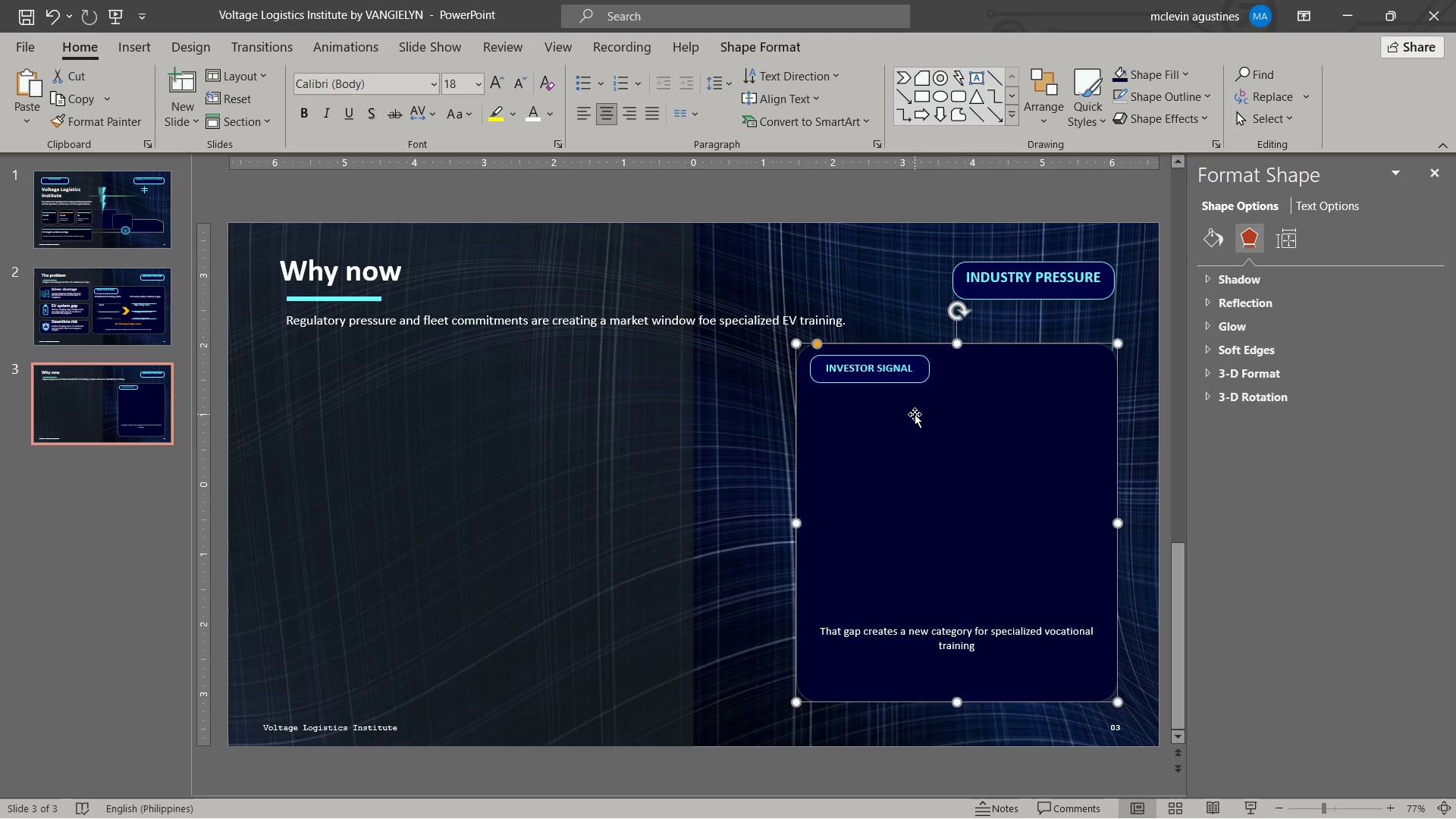 
key(Escape)
 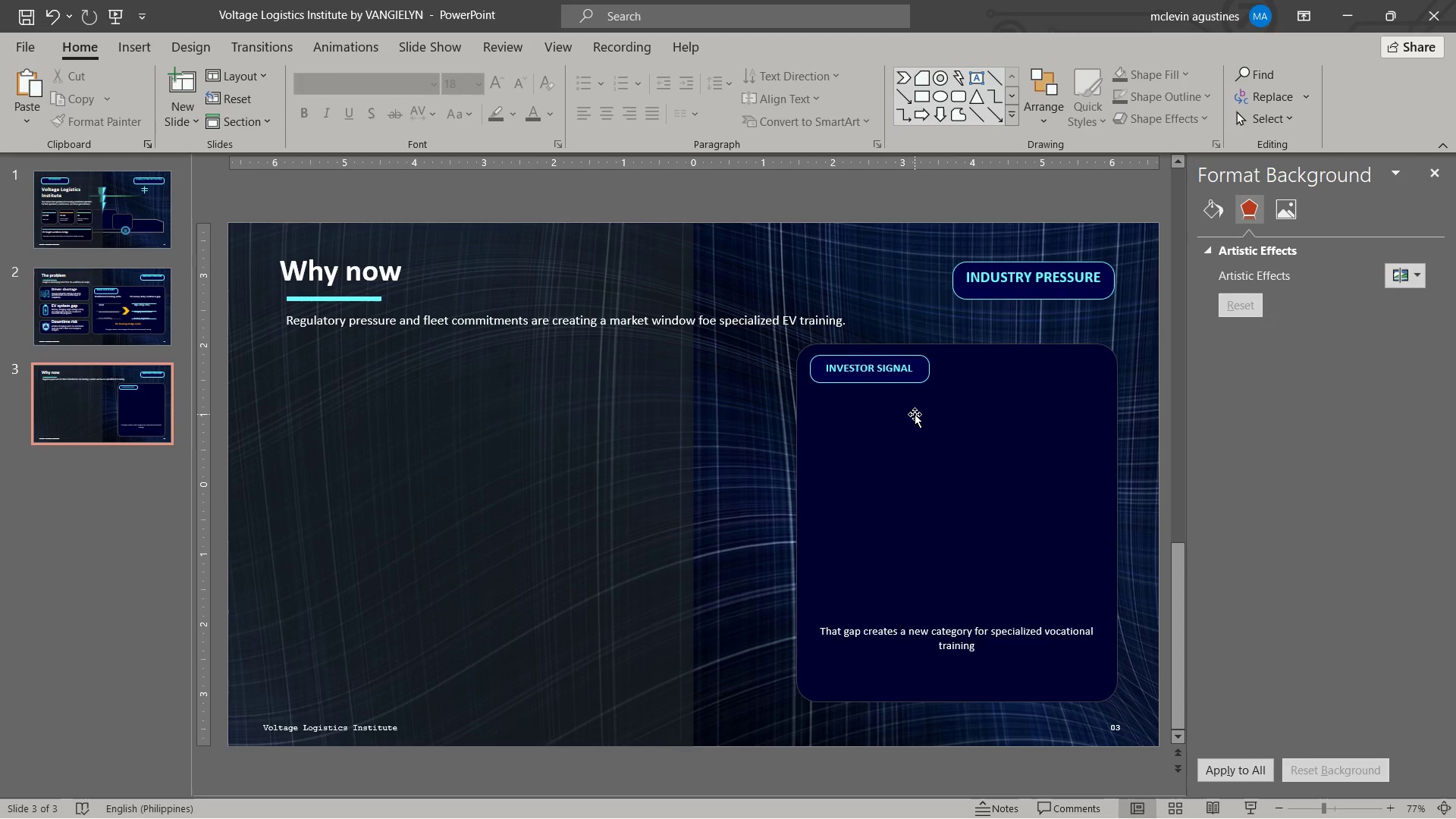 
key(Control+S)
 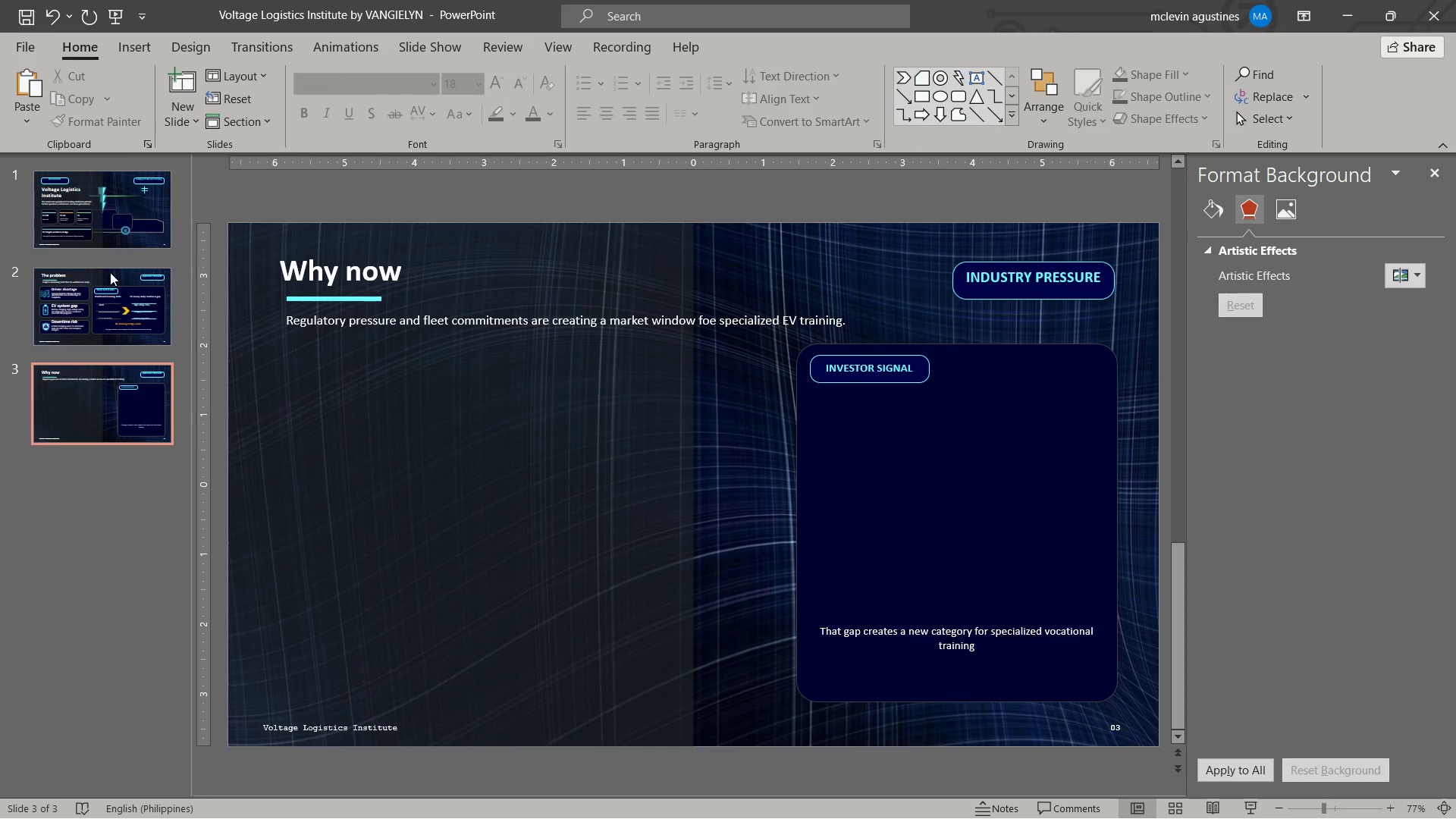 
left_click([75, 305])
 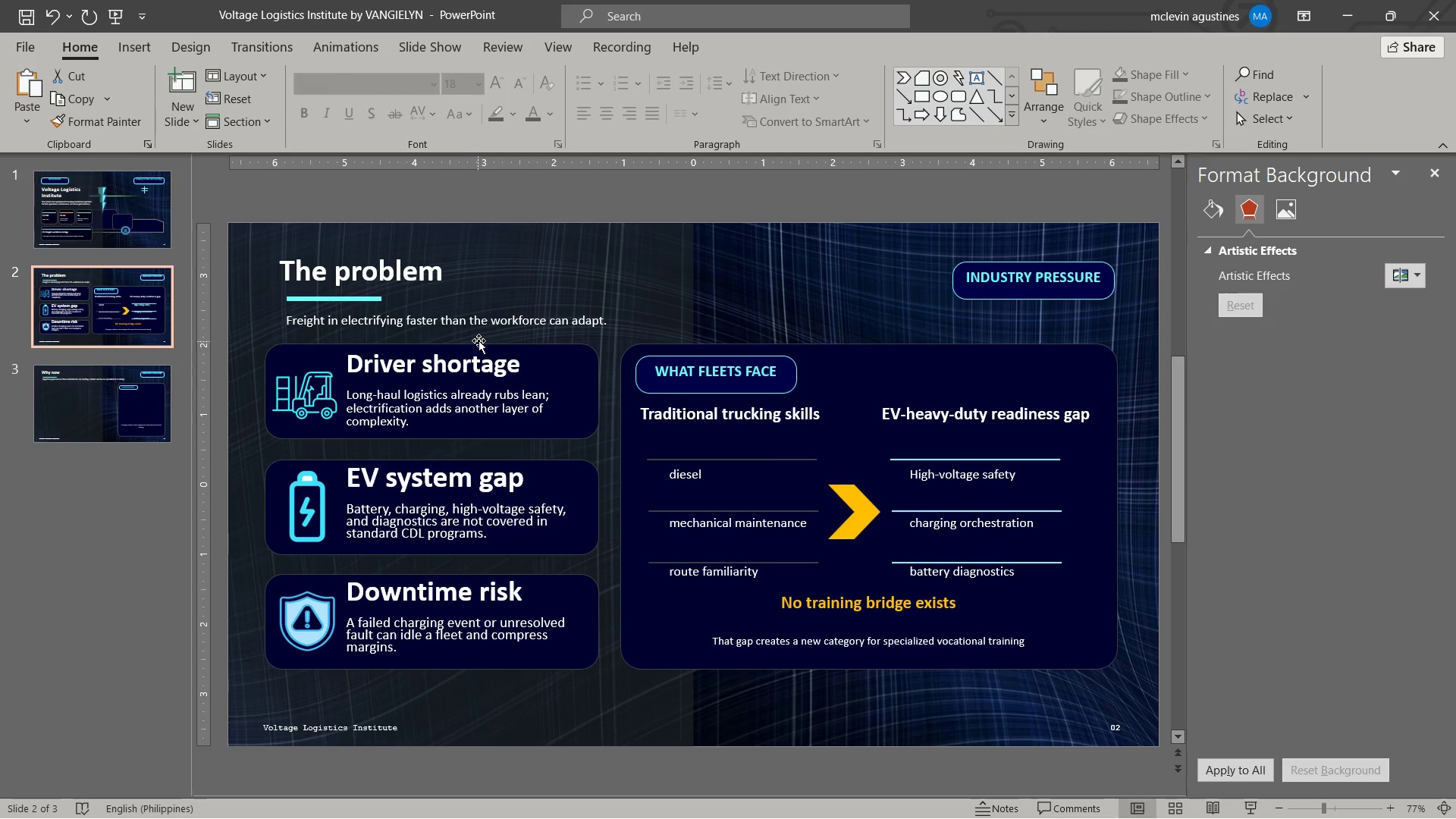 
left_click([482, 348])
 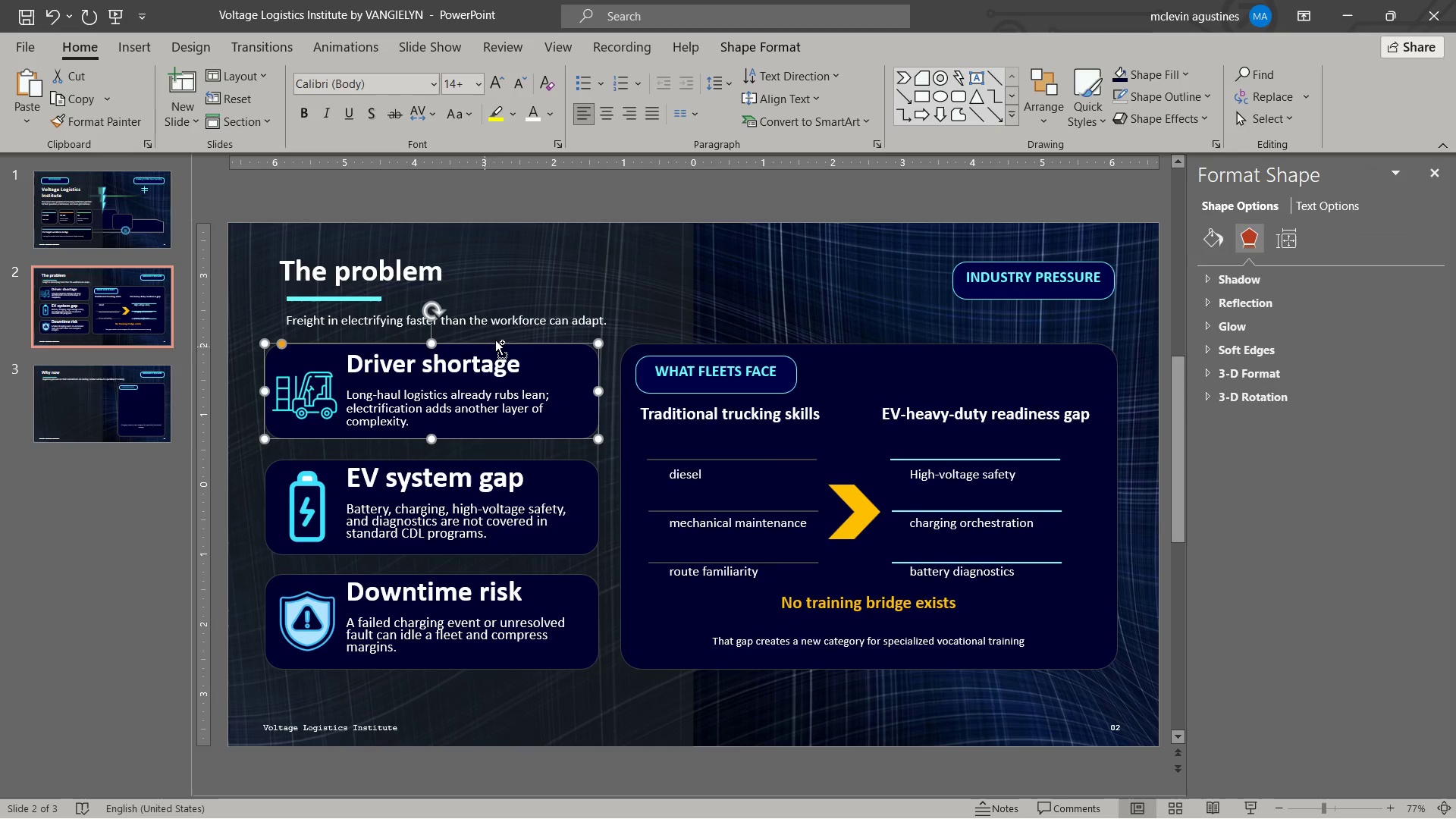 
hold_key(key=ControlLeft, duration=1.22)
 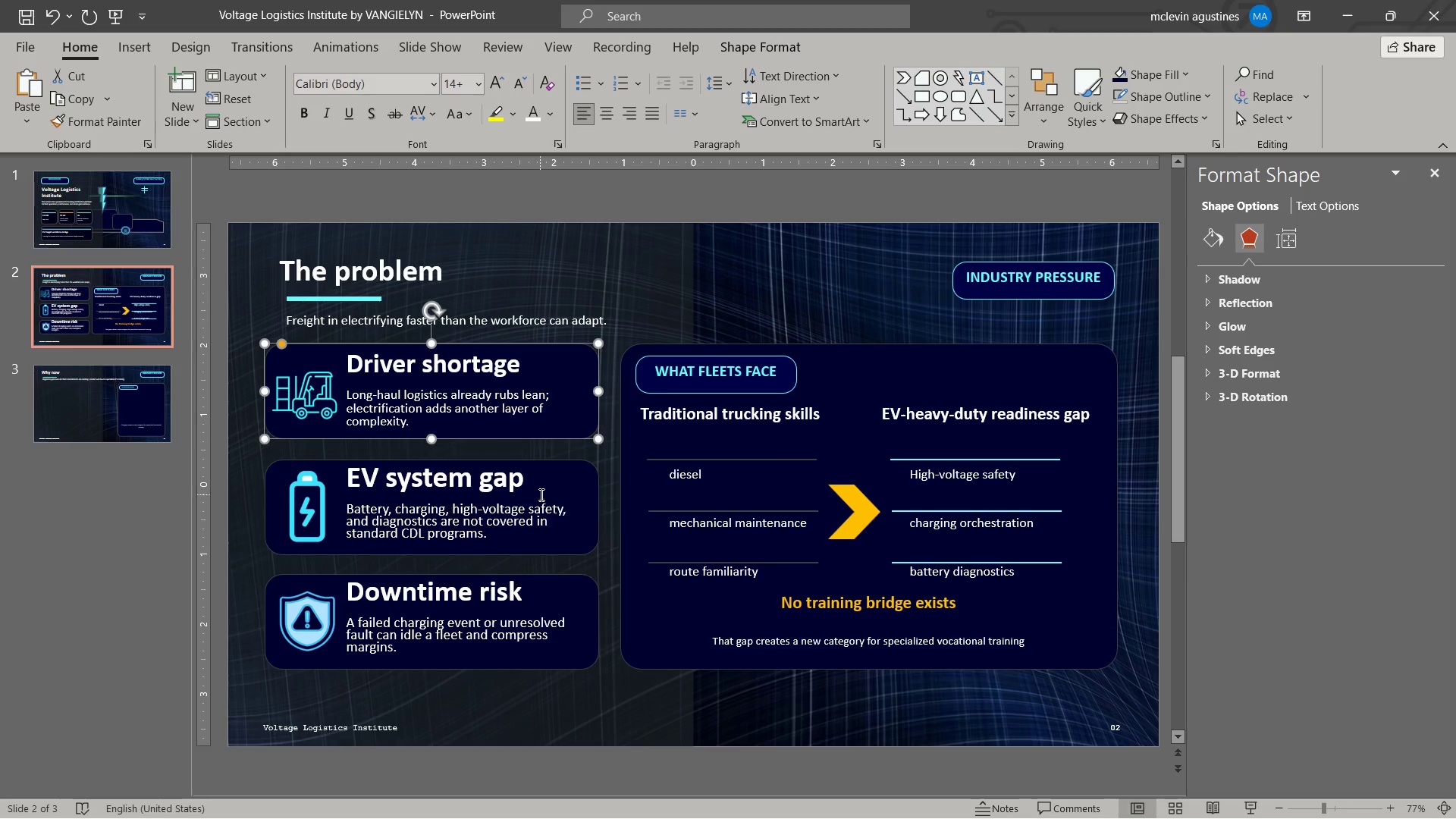 
hold_key(key=ShiftLeft, duration=0.89)
 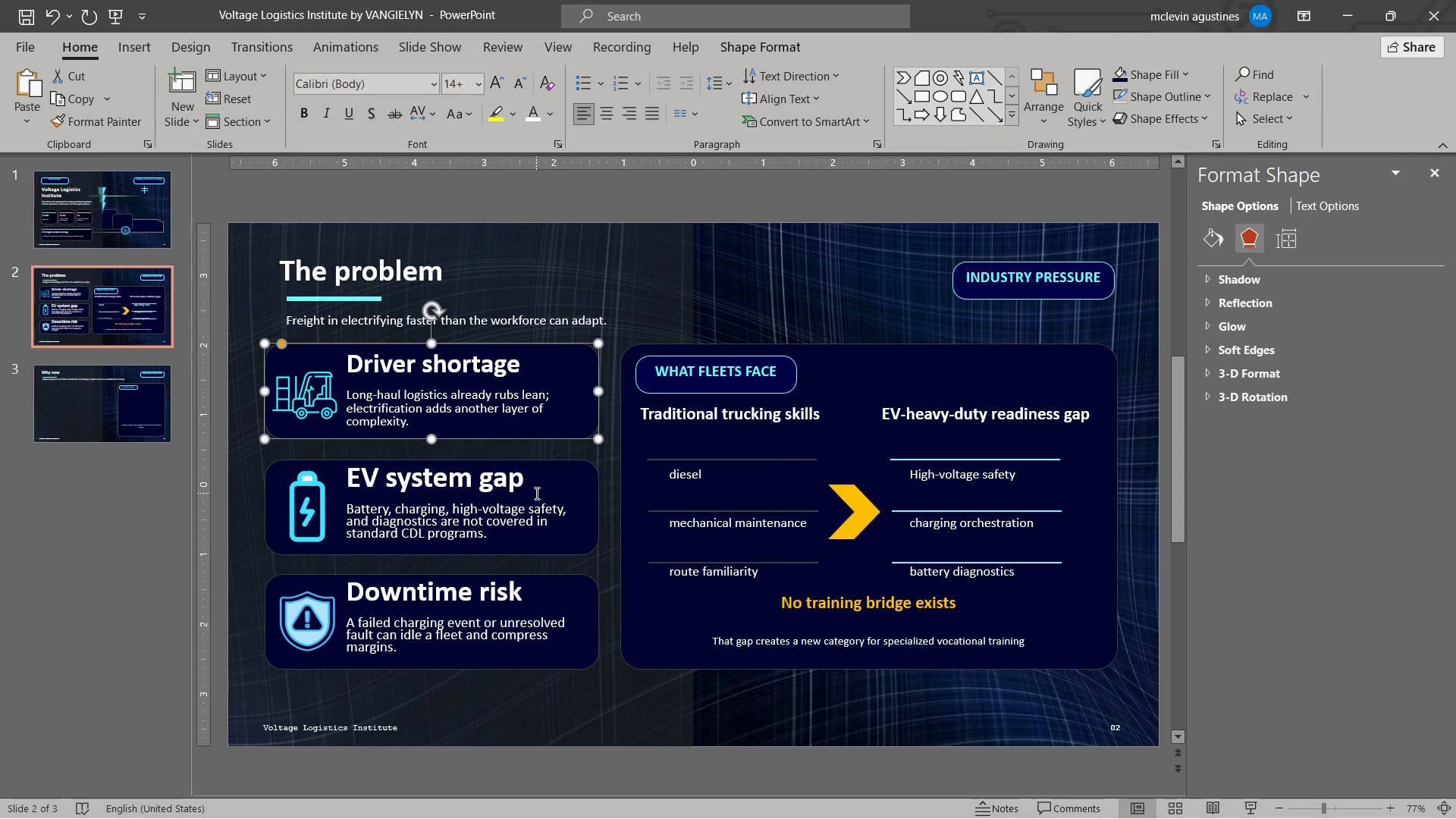 
key(Control+C)
 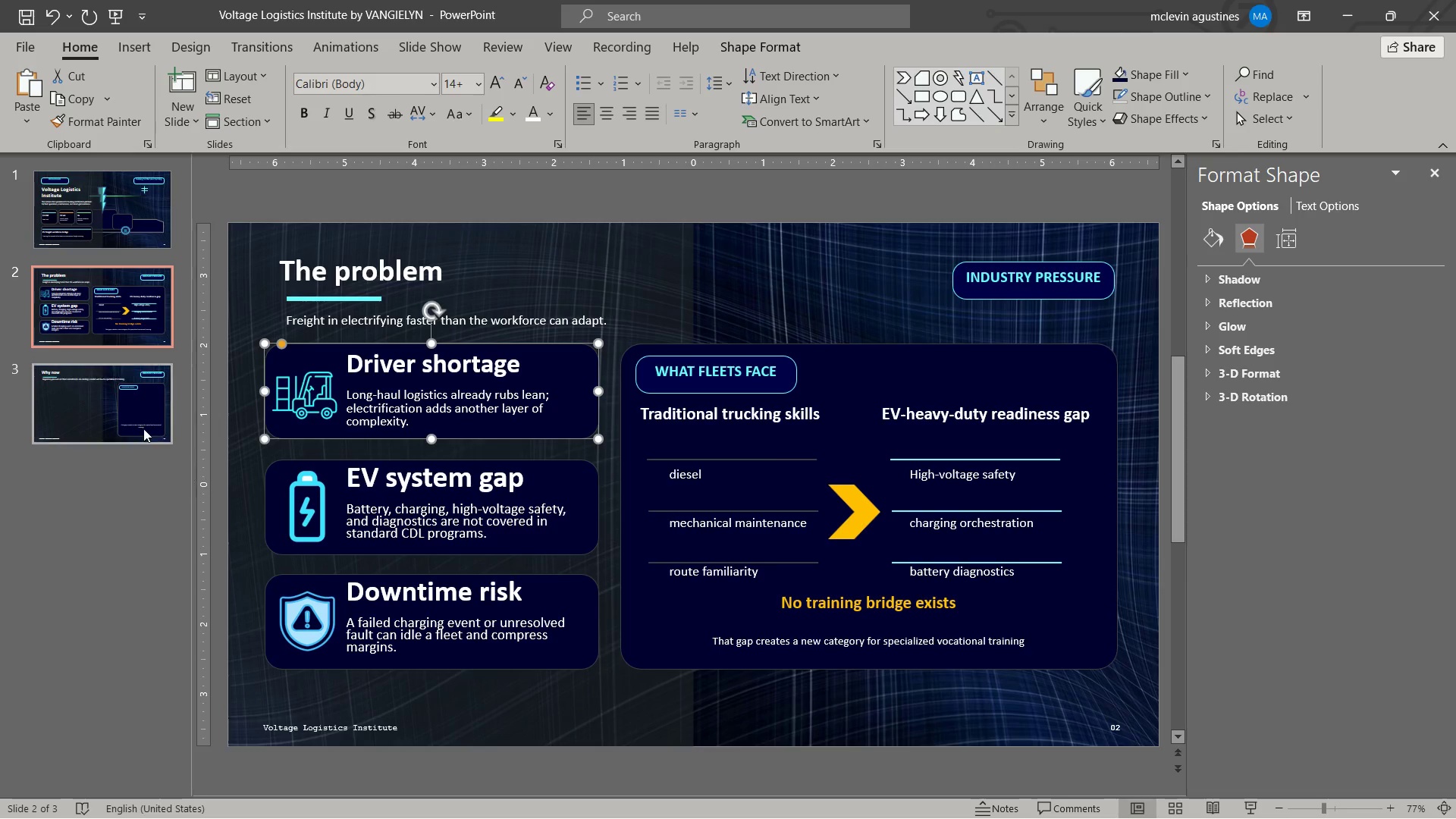 
left_click([119, 406])
 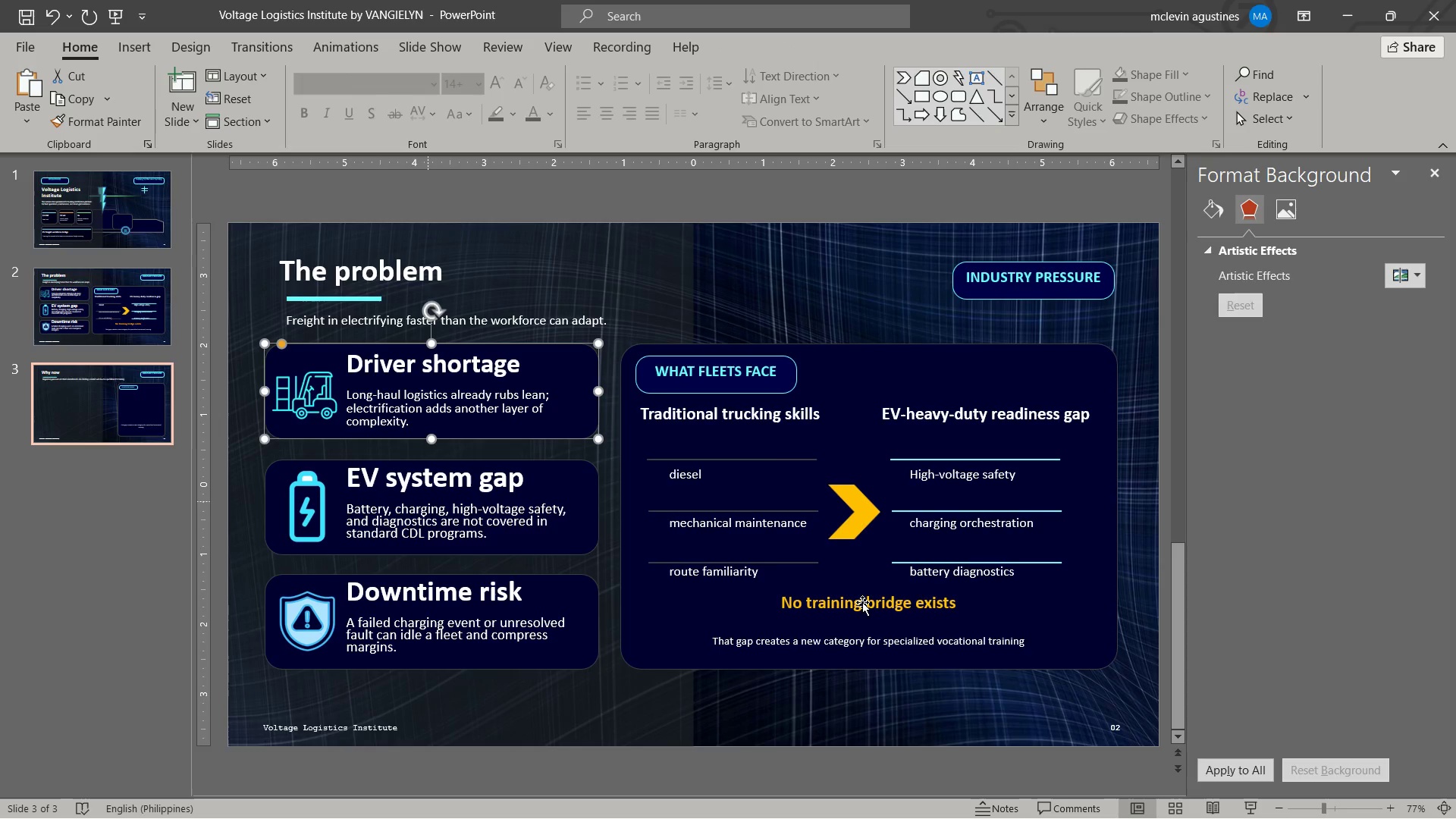 
key(Control+V)
 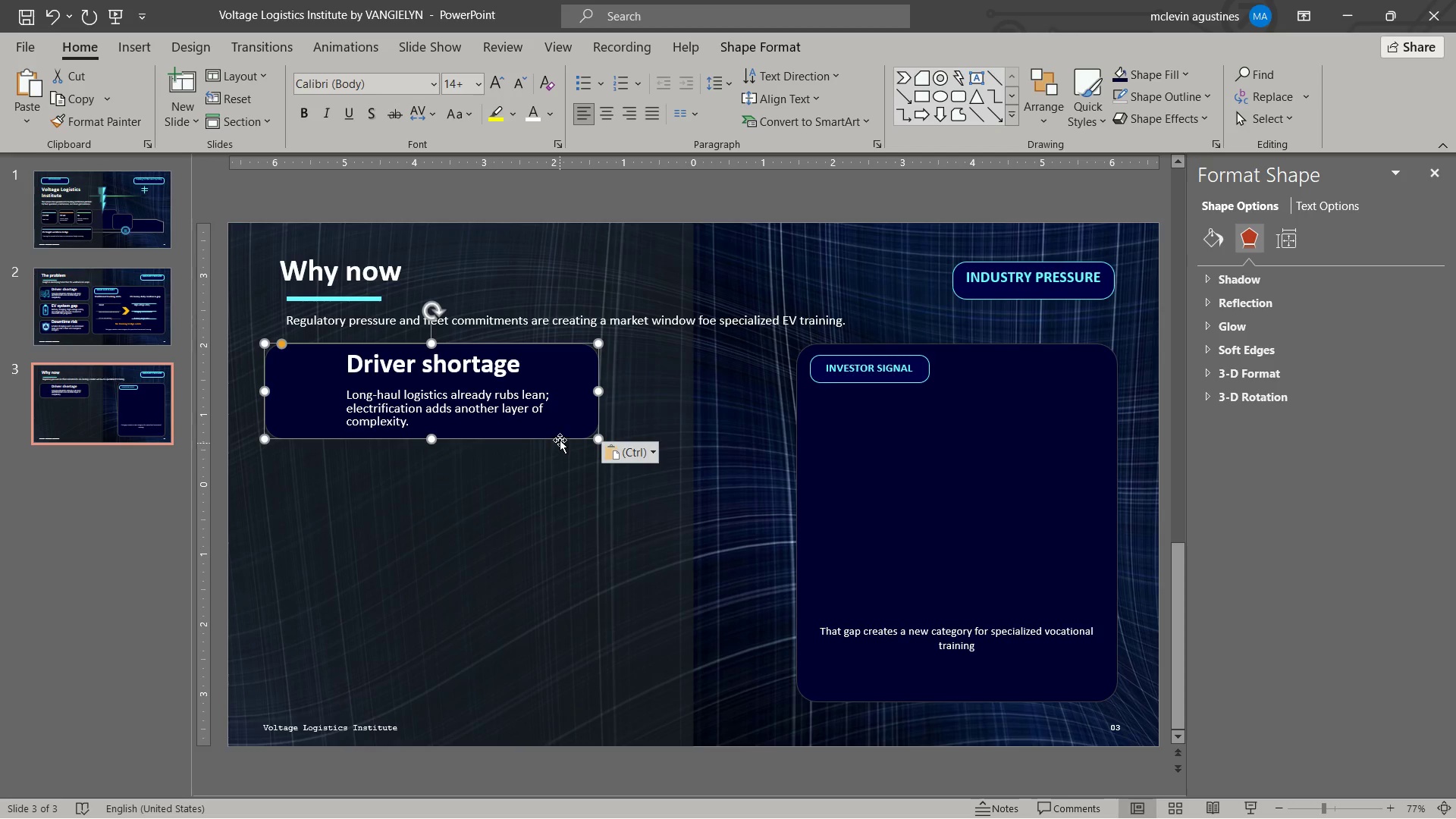 
left_click_drag(start_coordinate=[561, 435], to_coordinate=[1066, 488])
 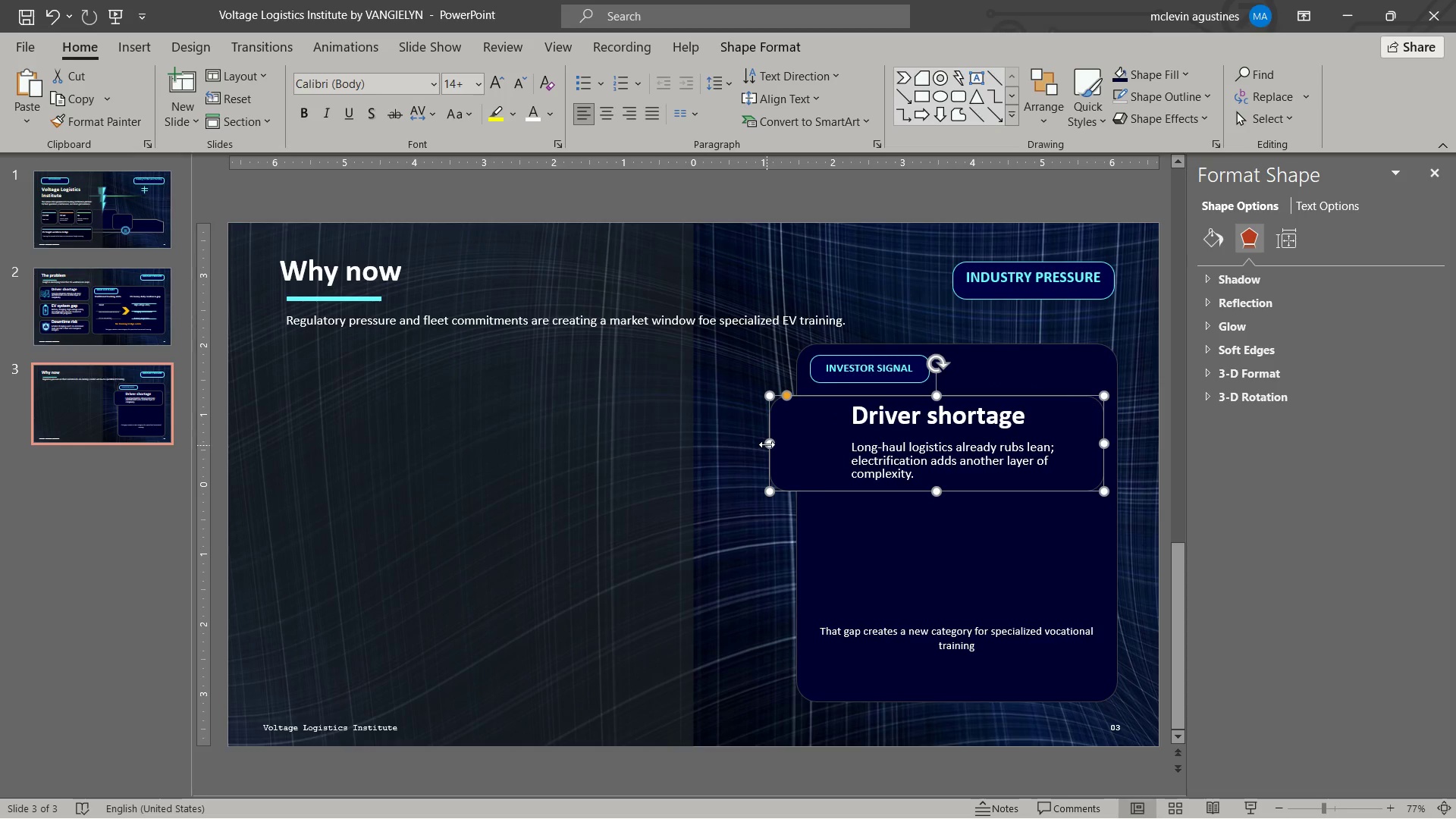 
left_click_drag(start_coordinate=[768, 444], to_coordinate=[813, 440])
 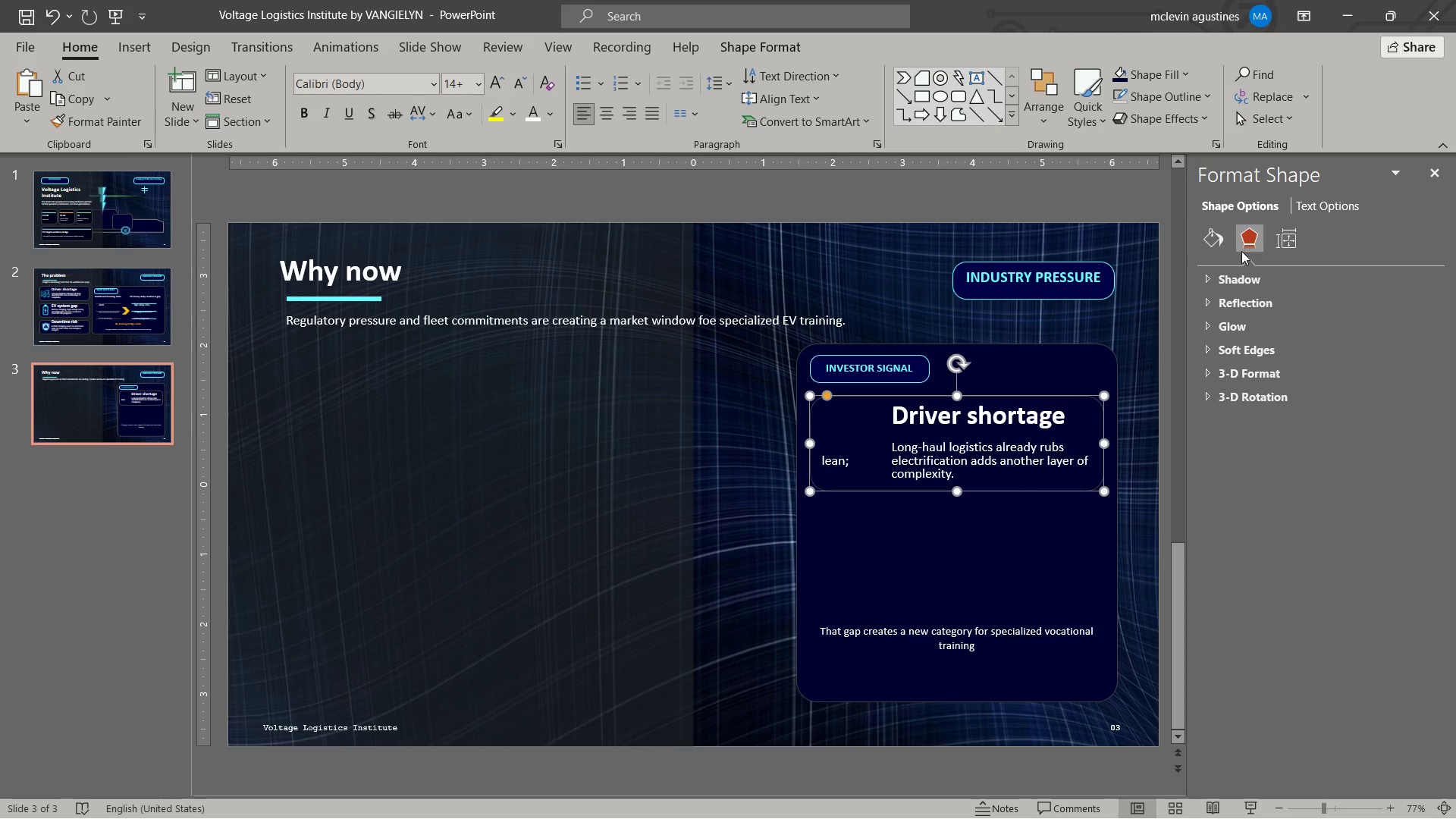 
left_click([1214, 253])
 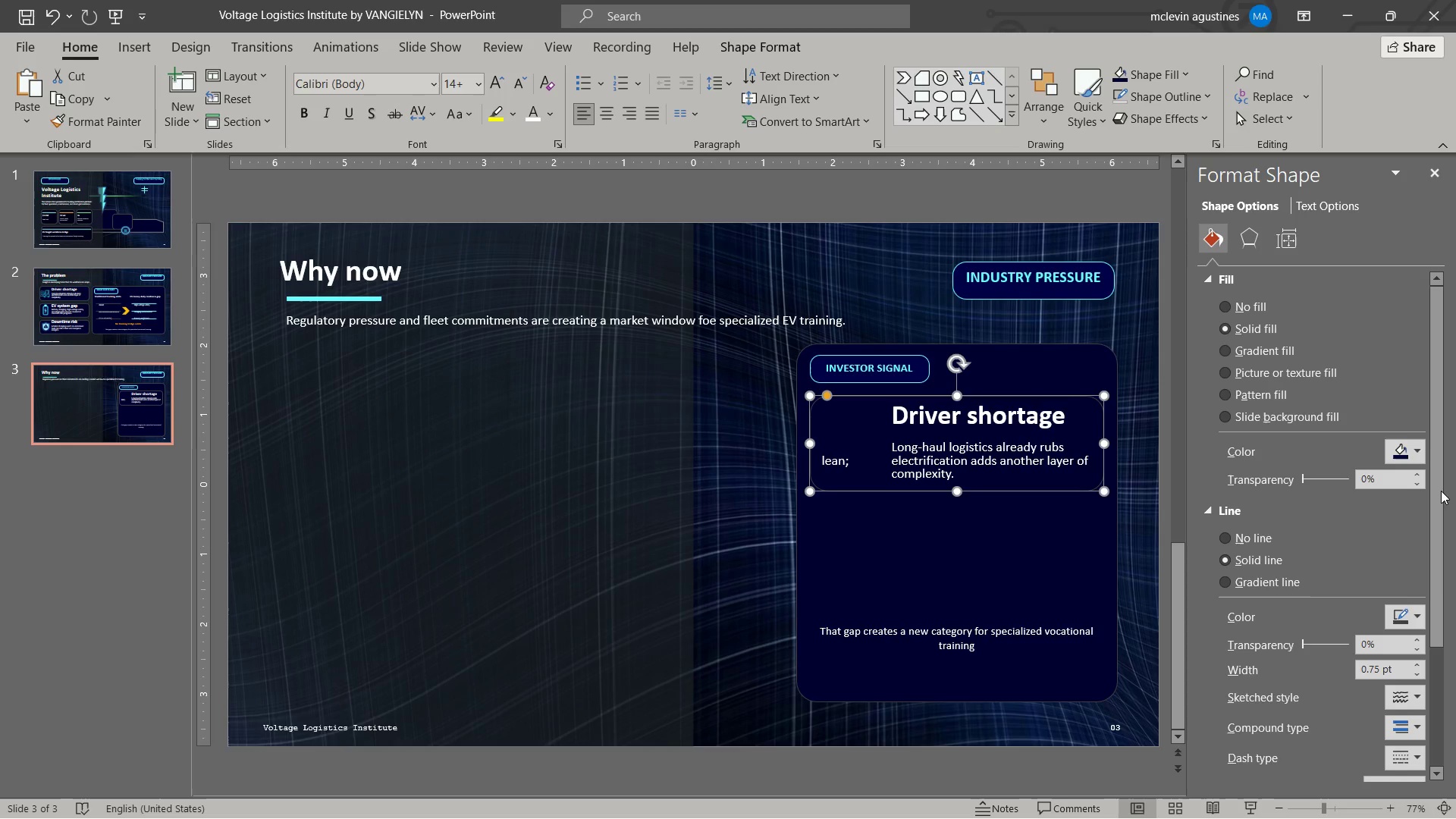 
left_click([1423, 450])
 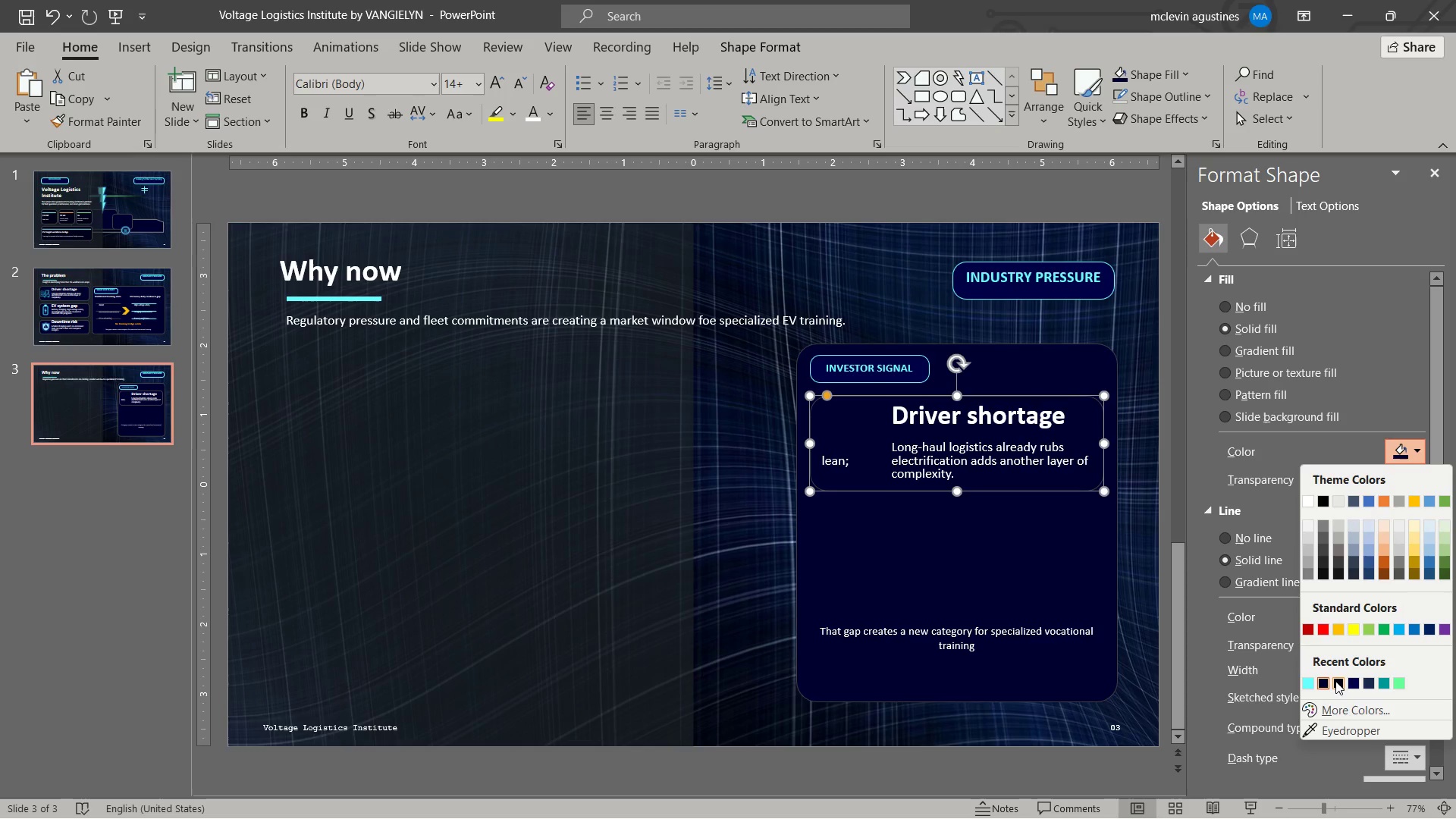 
left_click([1336, 681])
 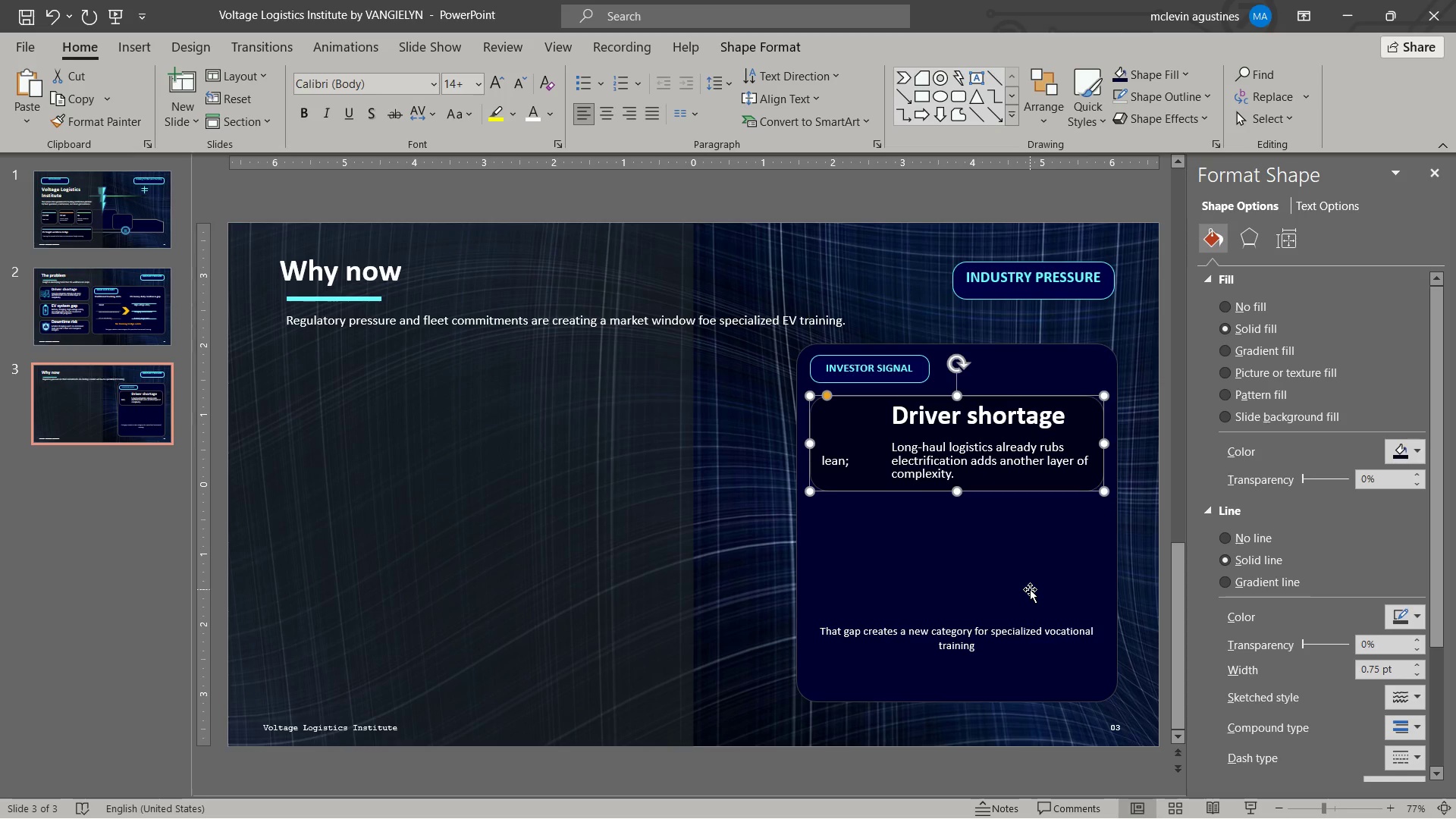 
key(Escape)
 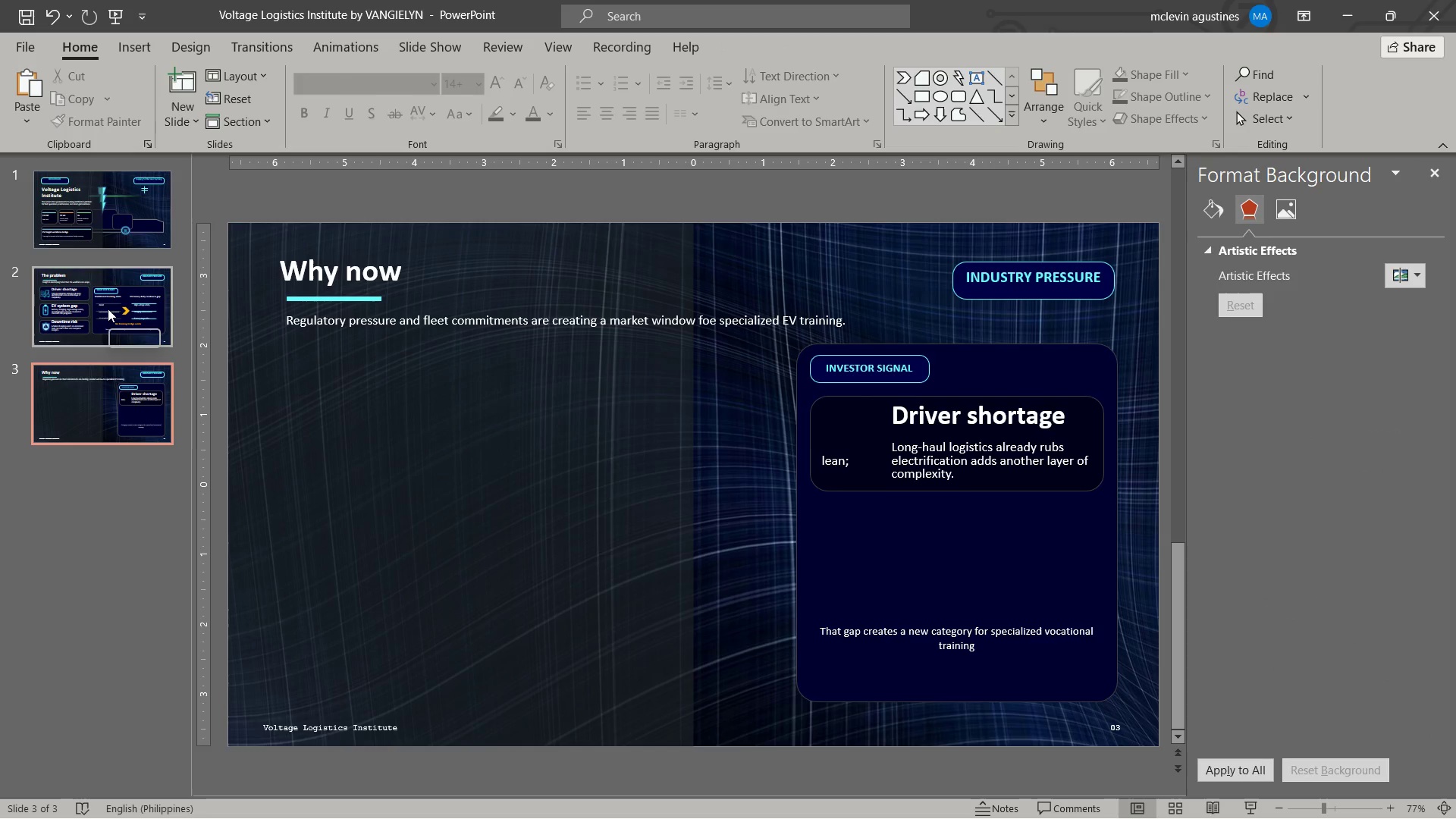 
left_click([86, 219])
 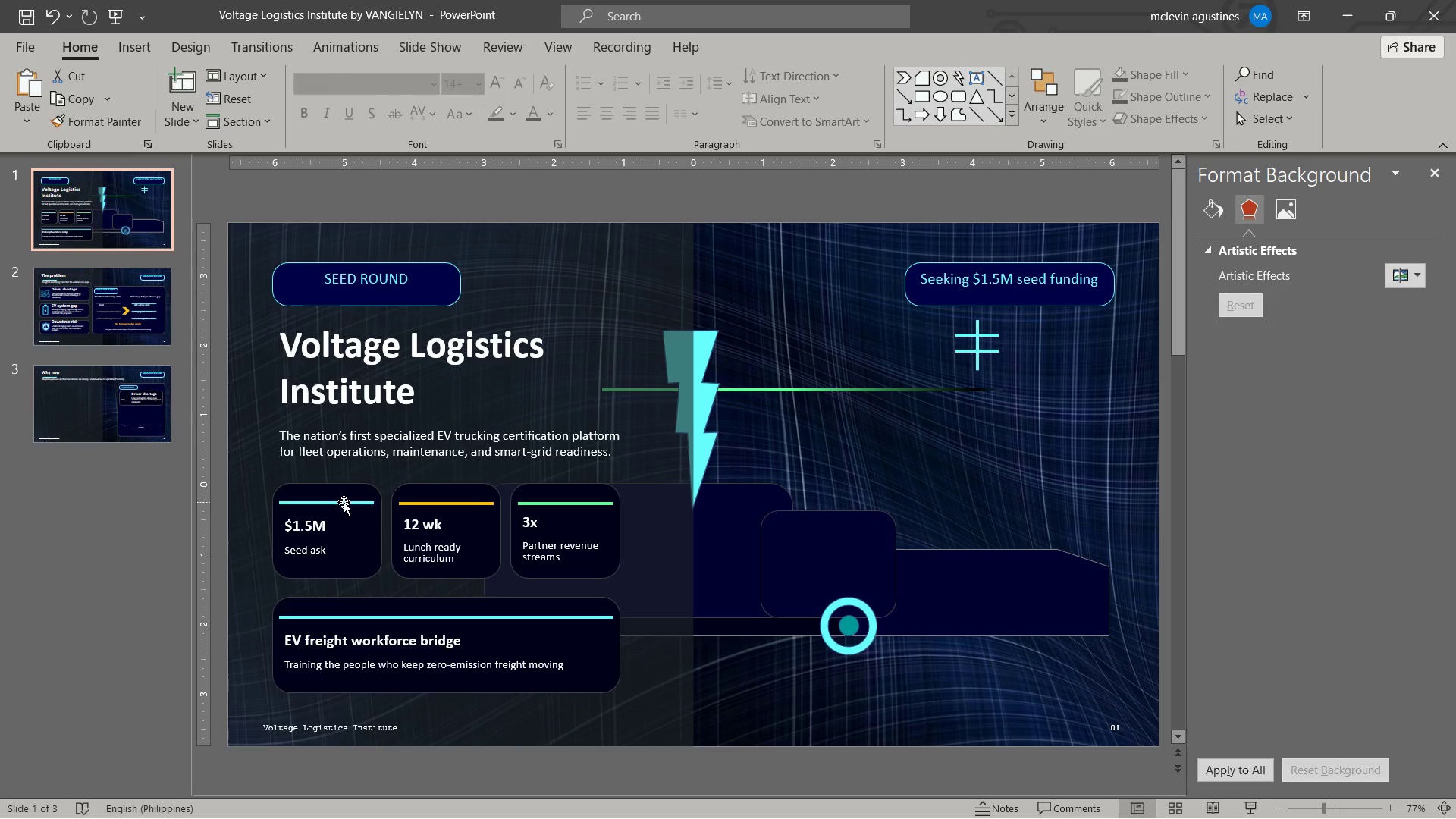 
wait(5.06)
 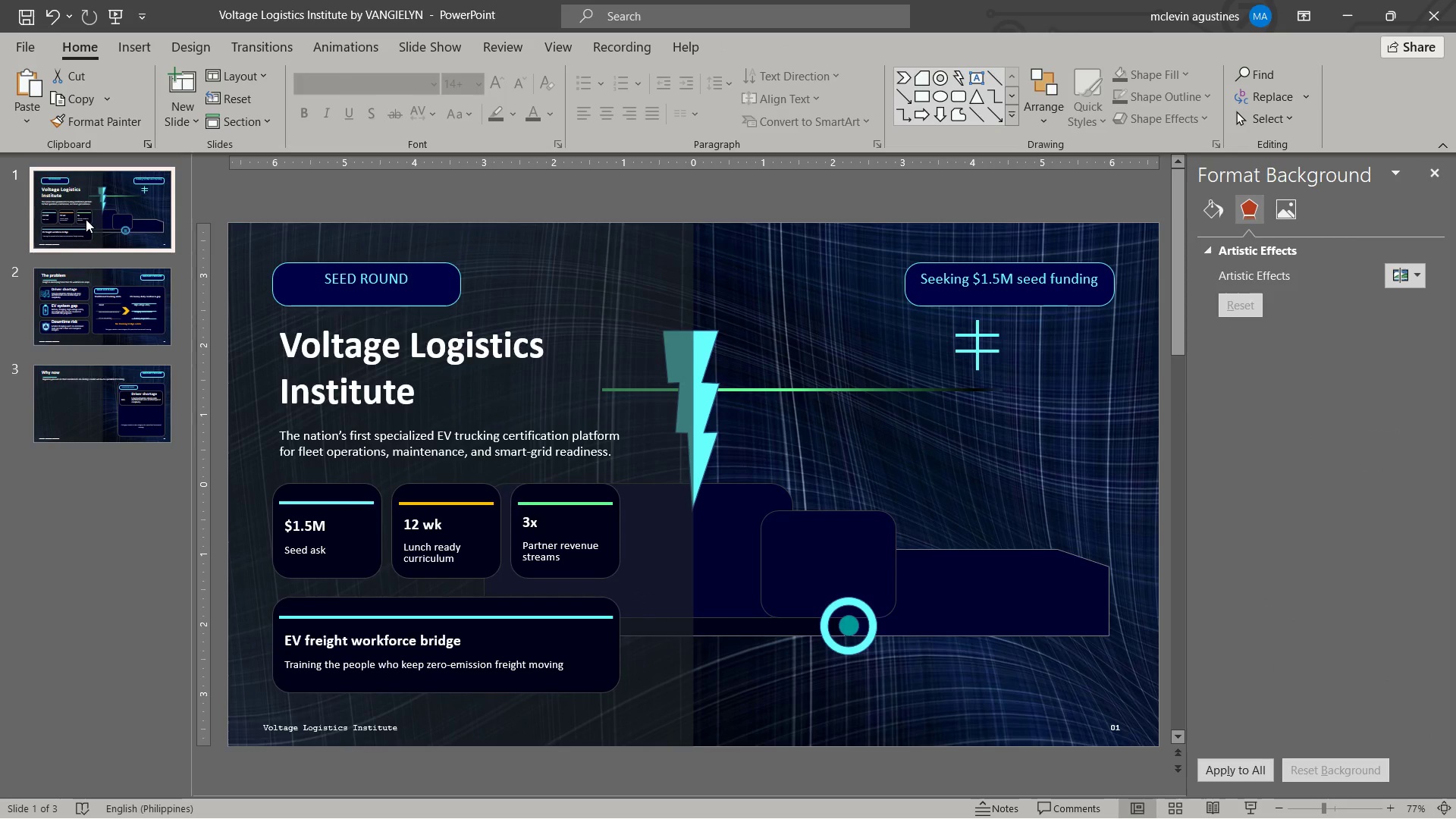 
left_click([344, 502])
 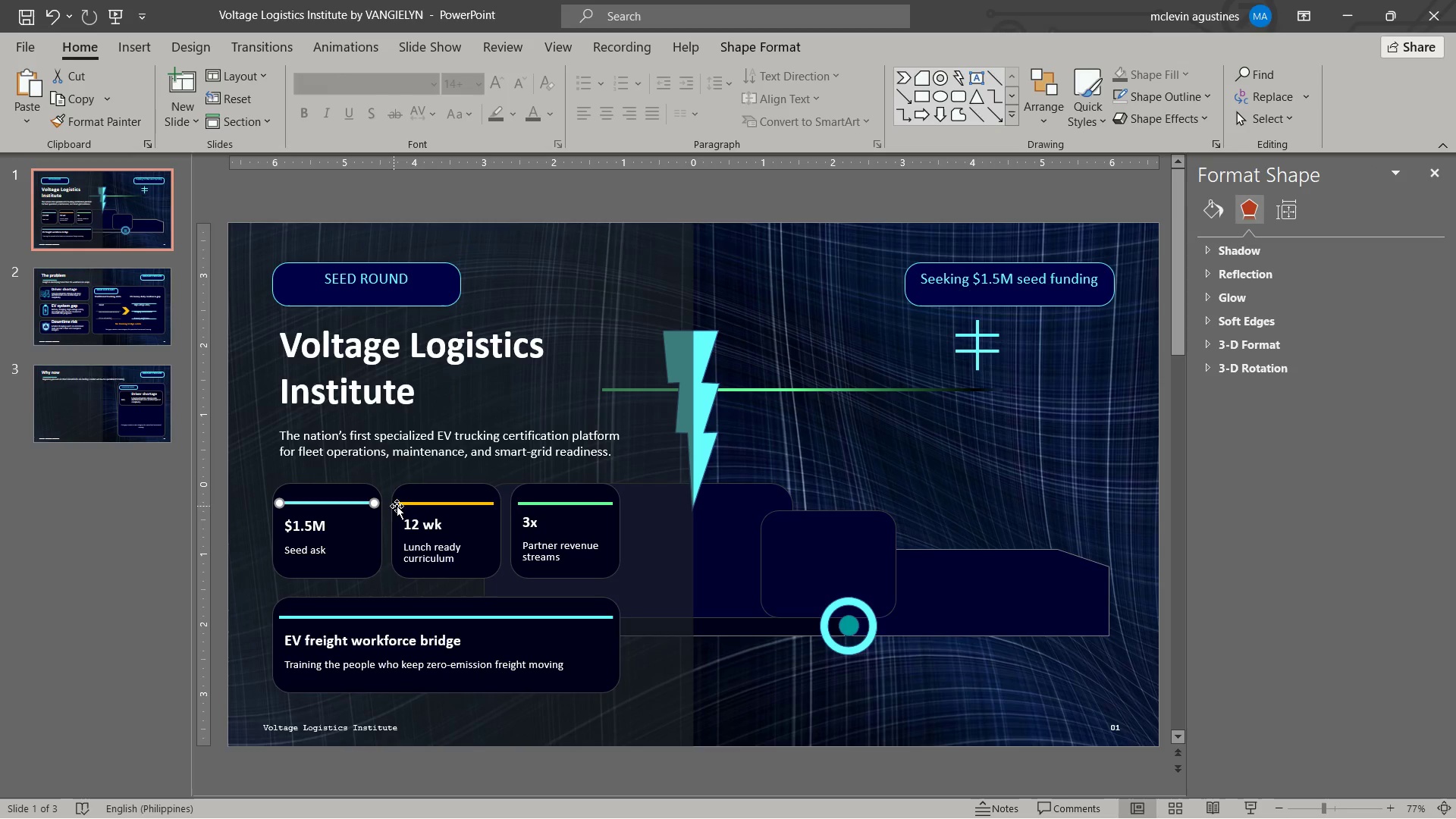 
hold_key(key=ShiftLeft, duration=1.73)
left_click([409, 507])
 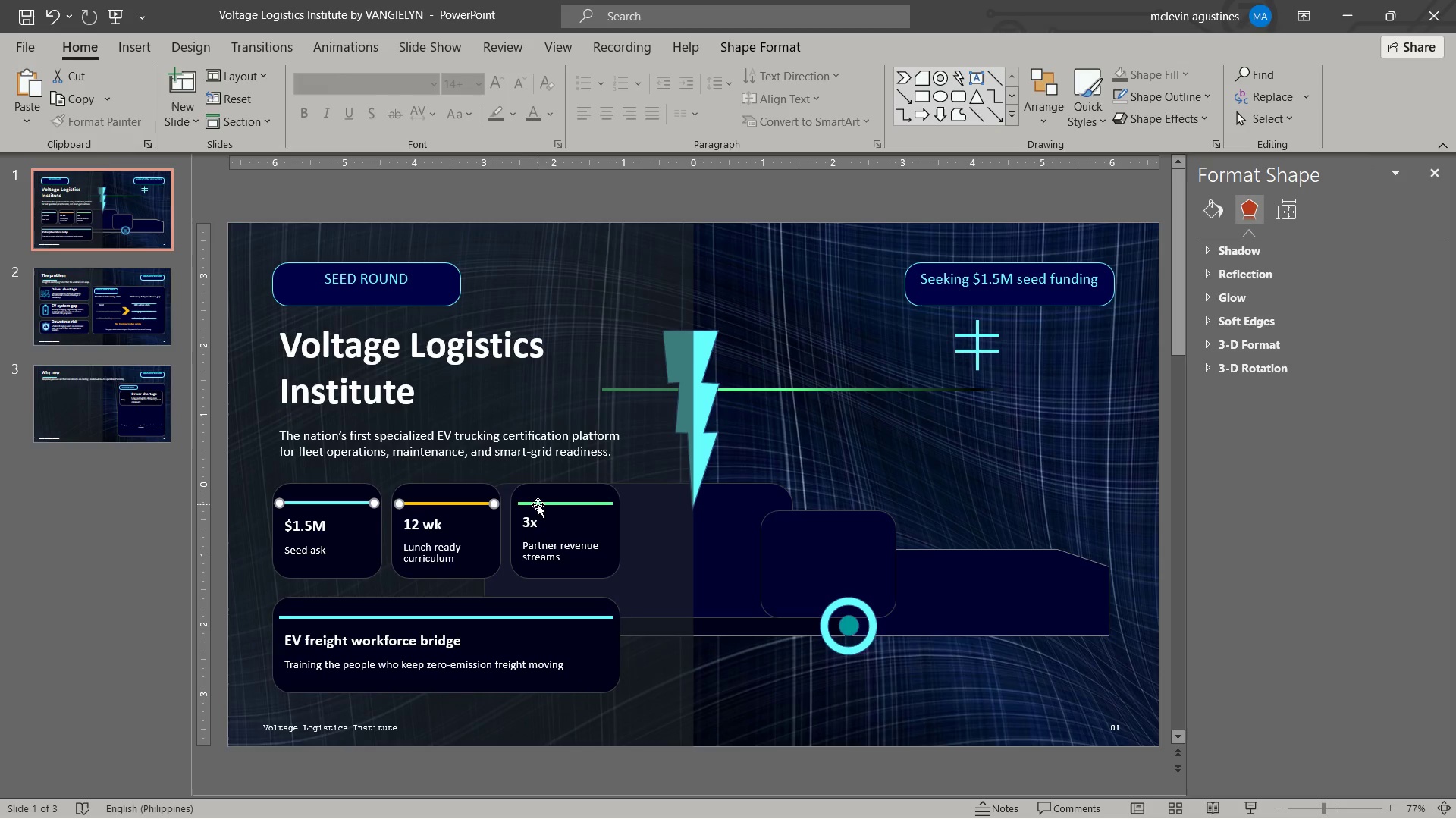 
left_click([538, 504])
 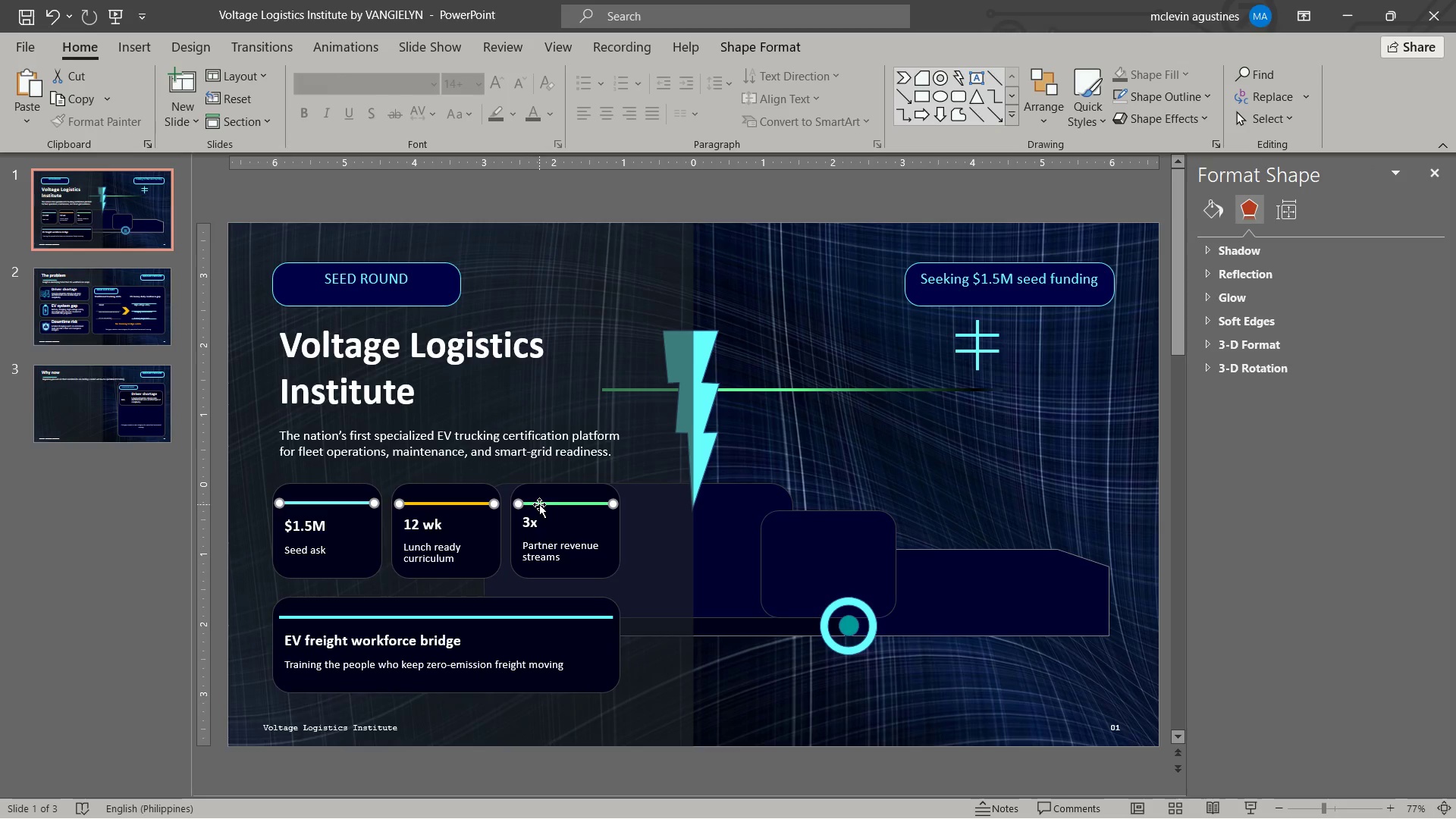 
key(Control+C)
 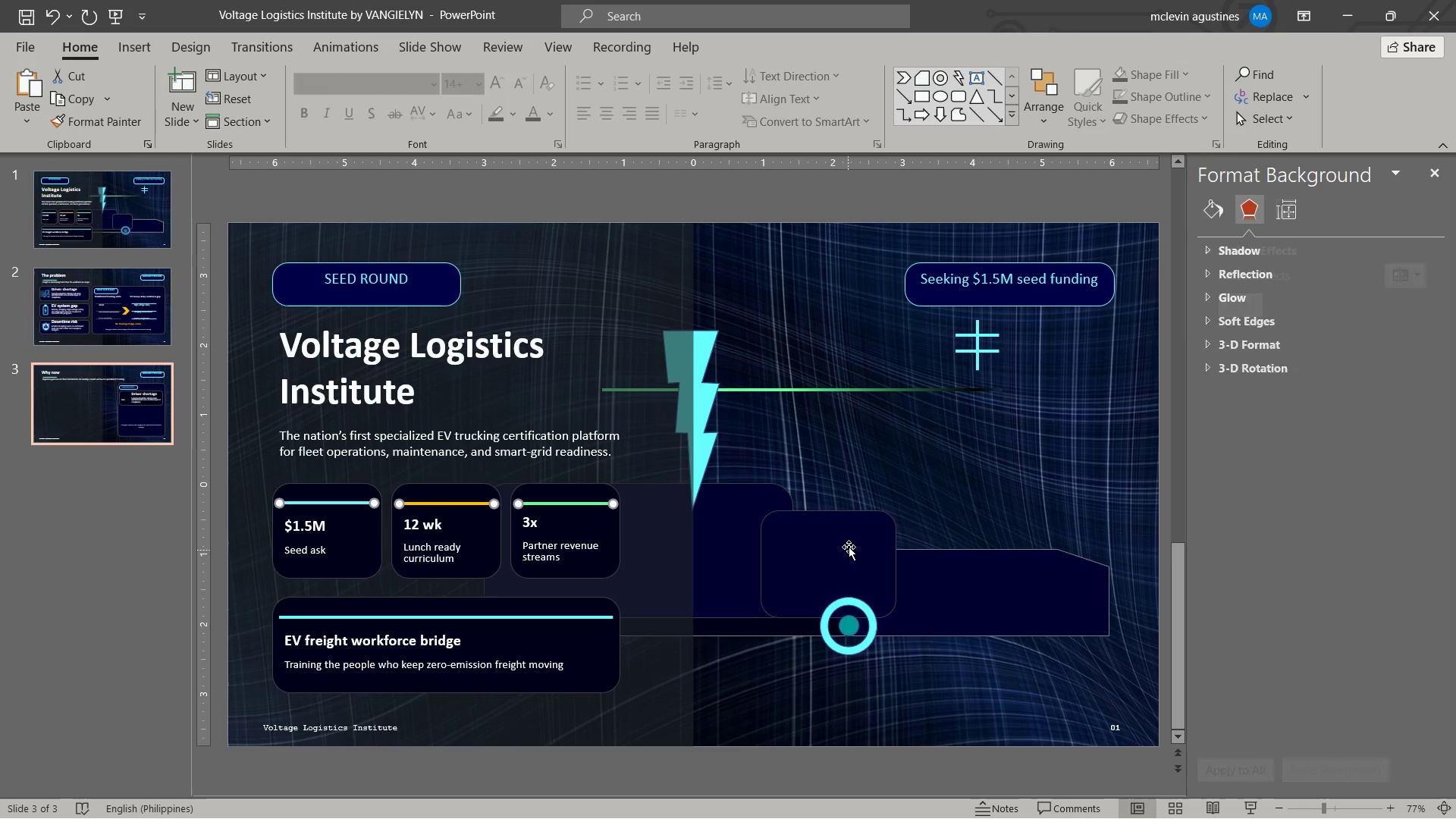 
key(Control+V)
 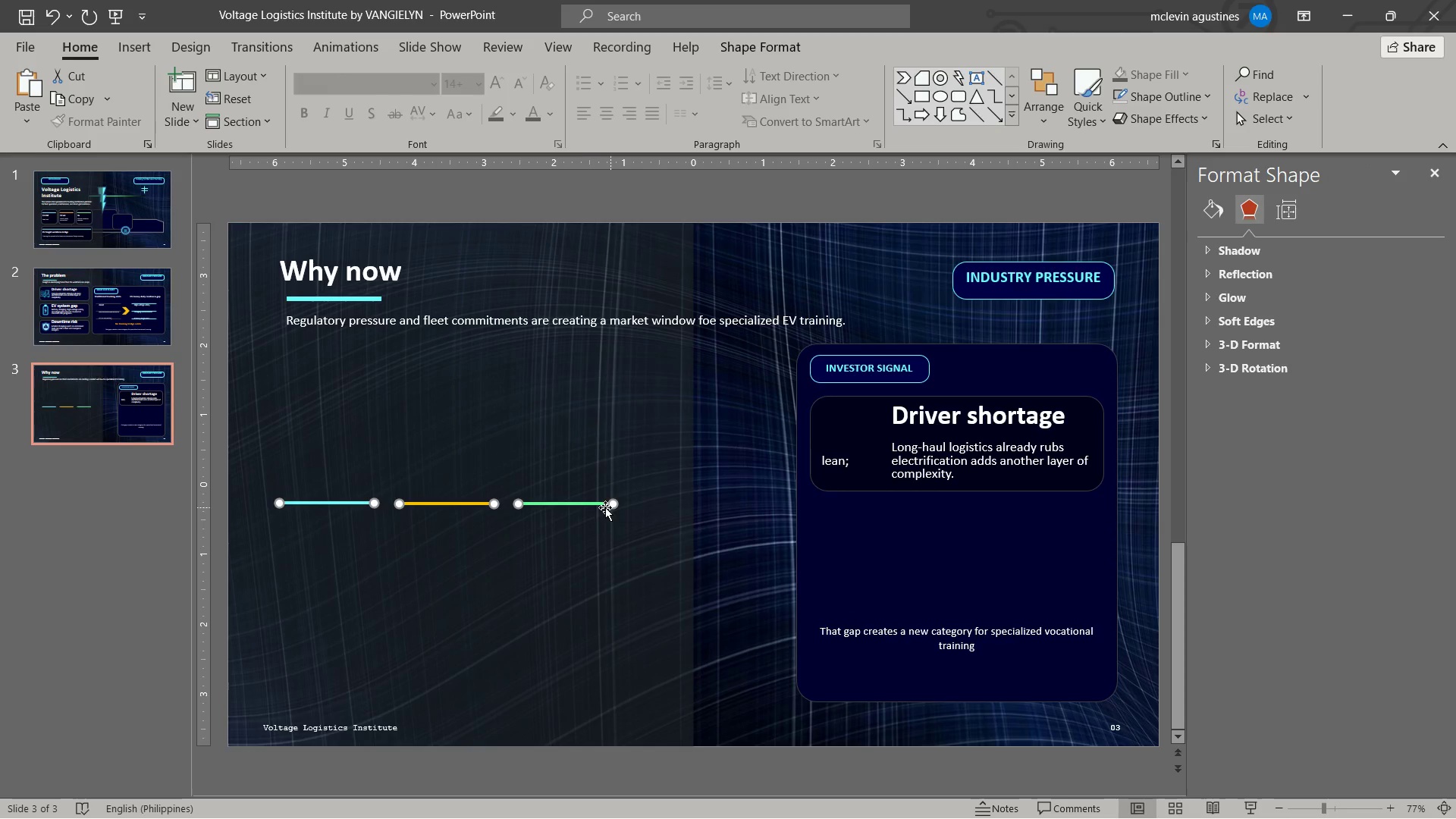 
left_click_drag(start_coordinate=[595, 506], to_coordinate=[899, 410])
 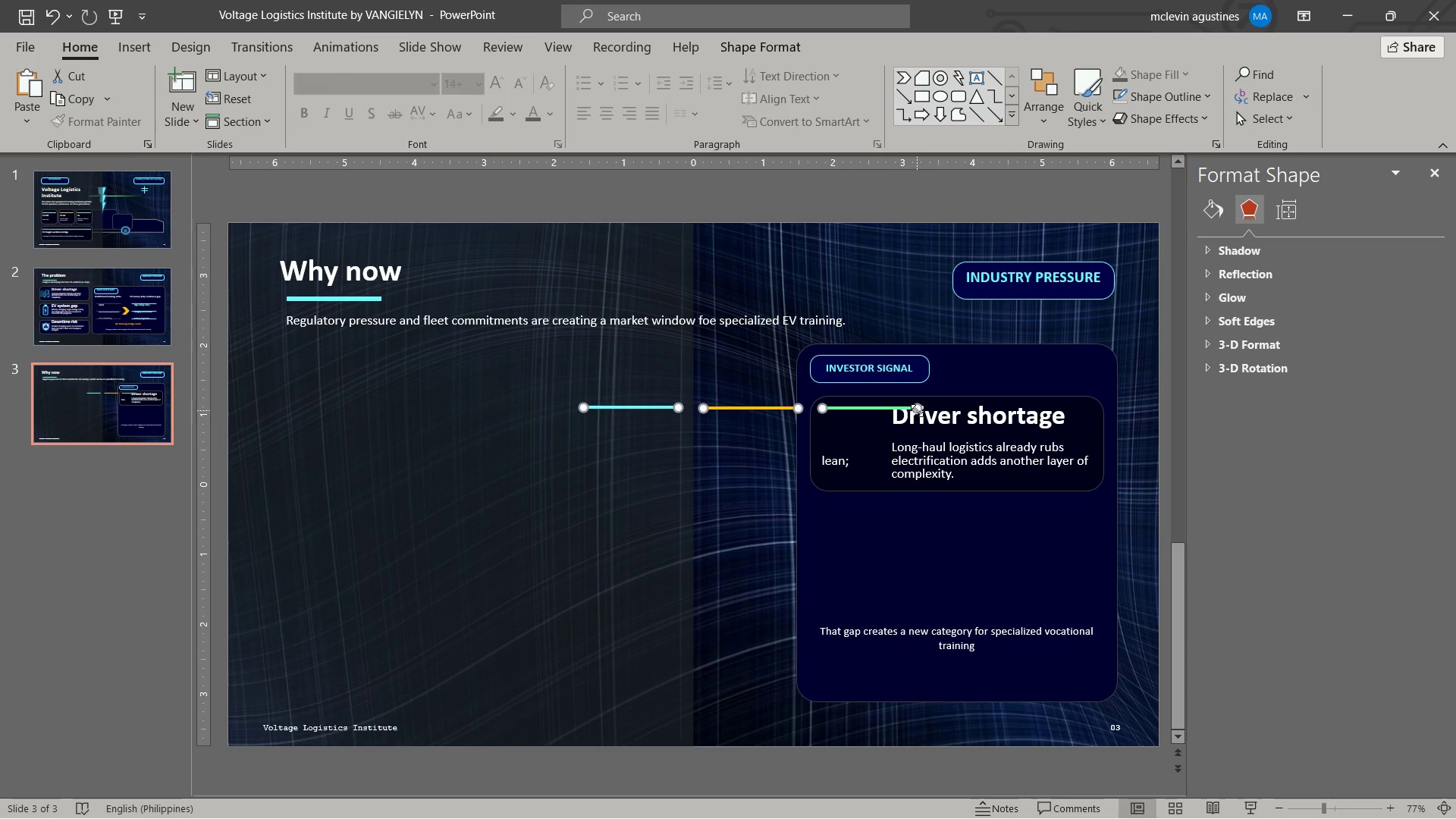 
left_click_drag(start_coordinate=[917, 410], to_coordinate=[1092, 409])
 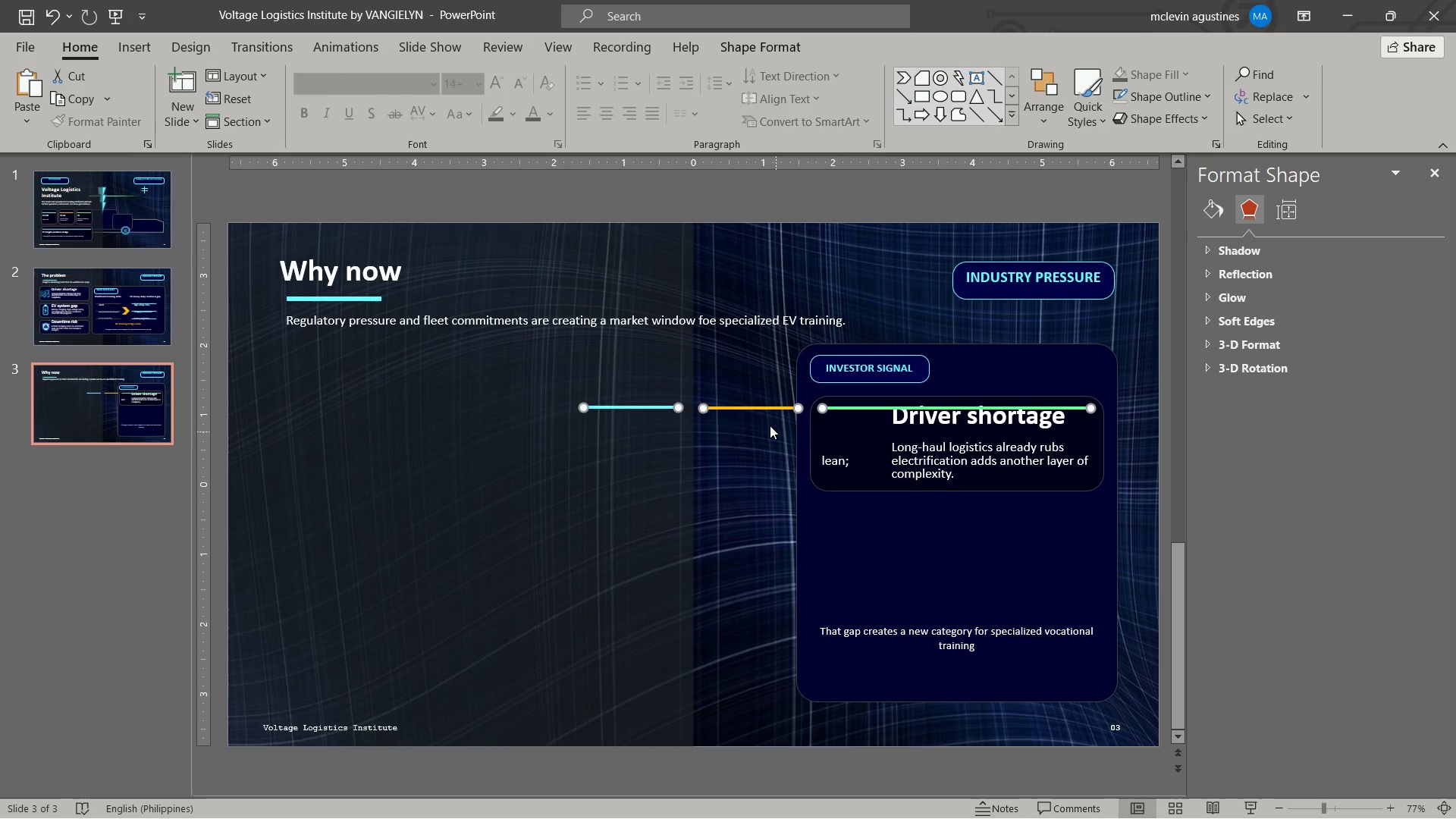 
key(Escape)
 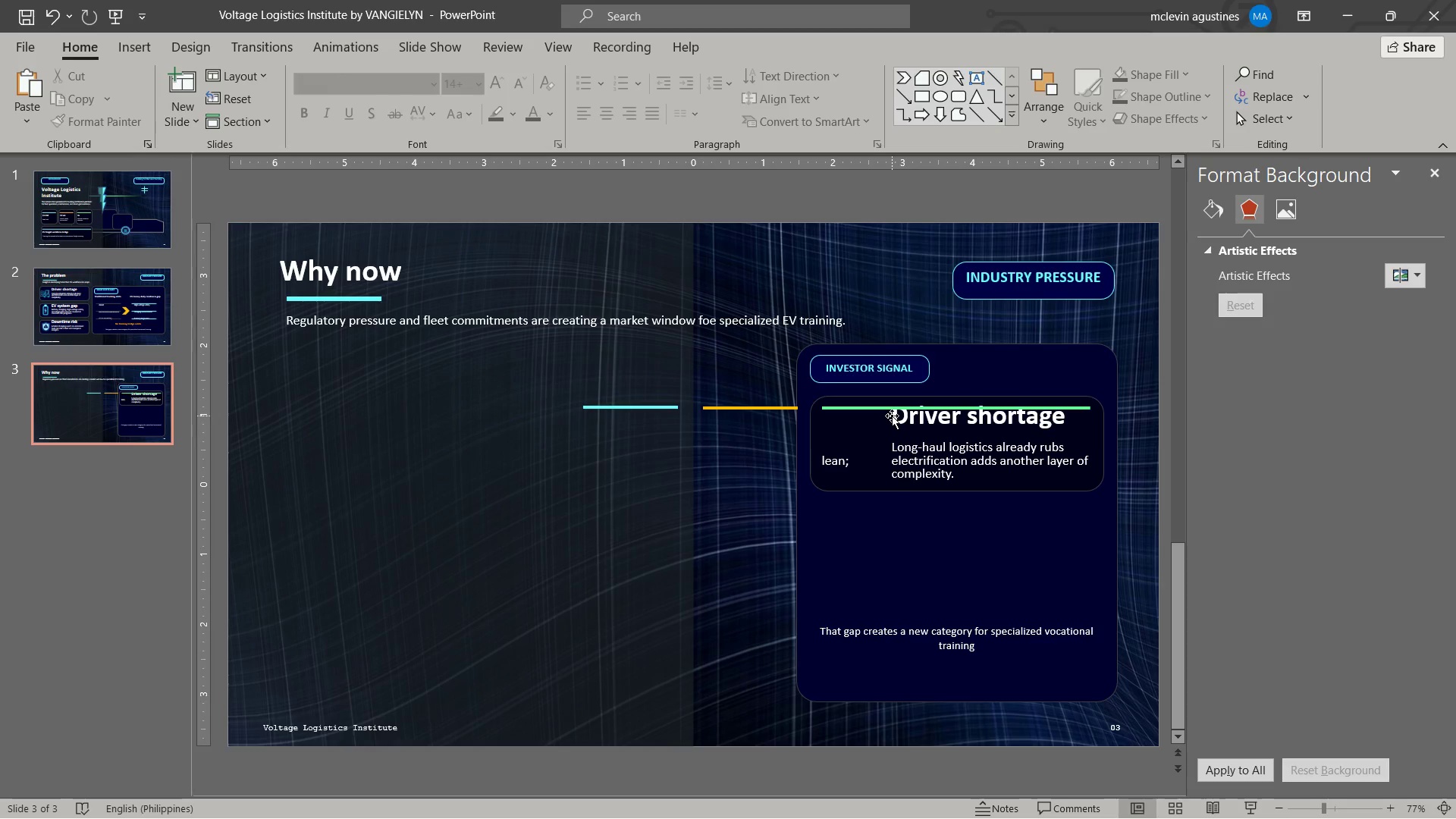 
left_click_drag(start_coordinate=[892, 416], to_coordinate=[904, 421])
 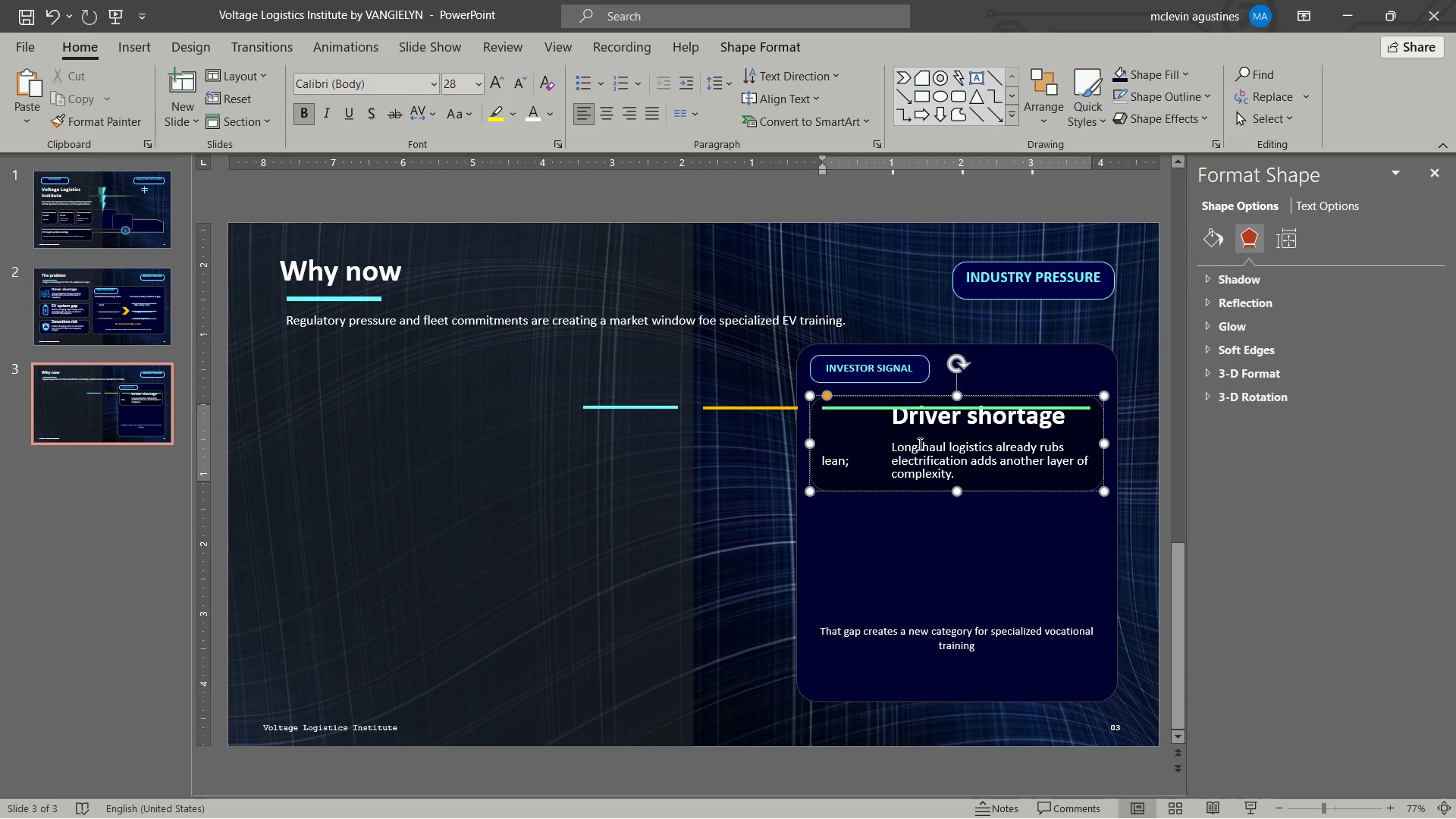 
left_click([904, 421])
 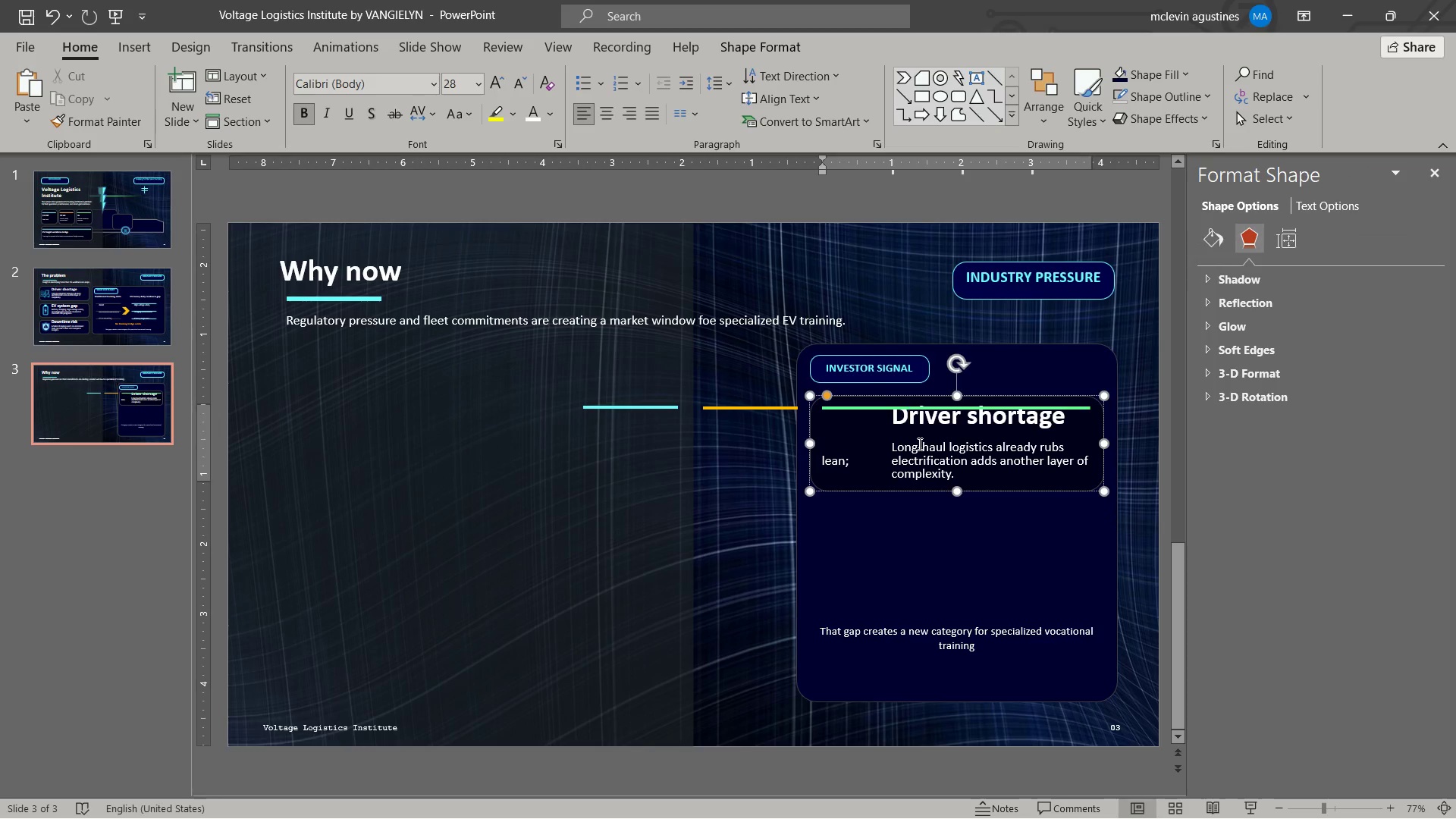 
key(ArrowLeft)
 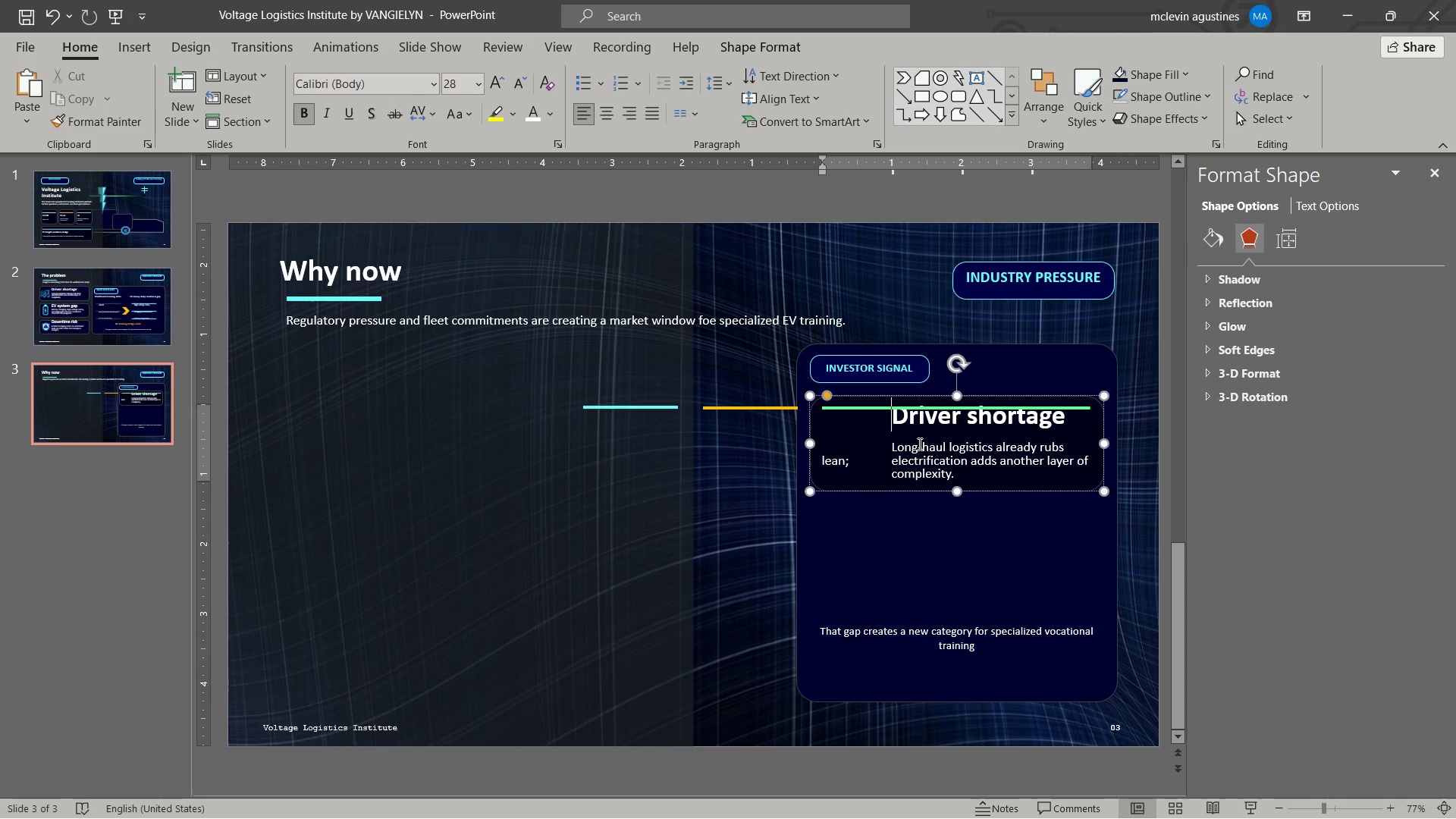 
key(Enter)
 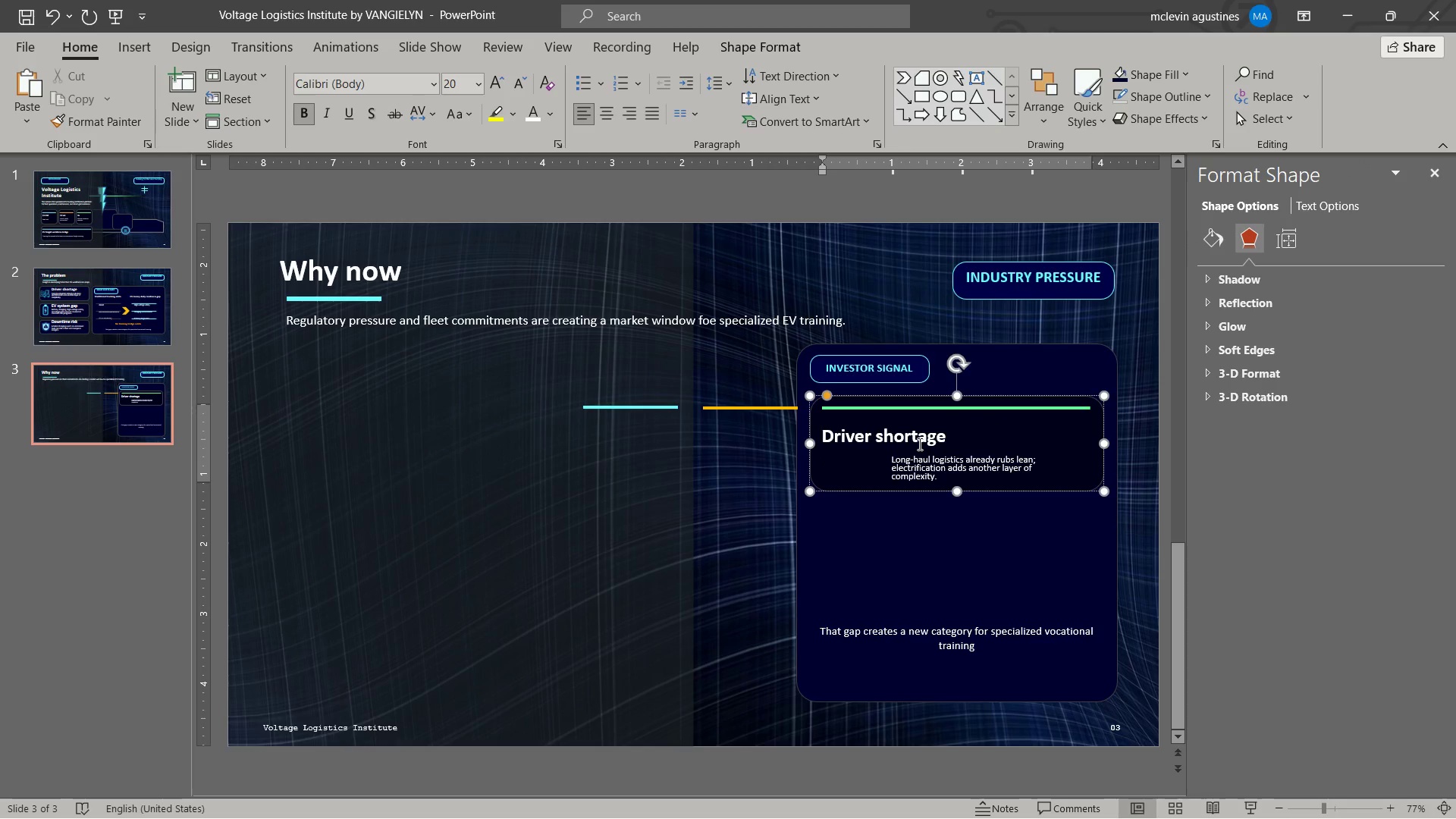 
key(Tab)
 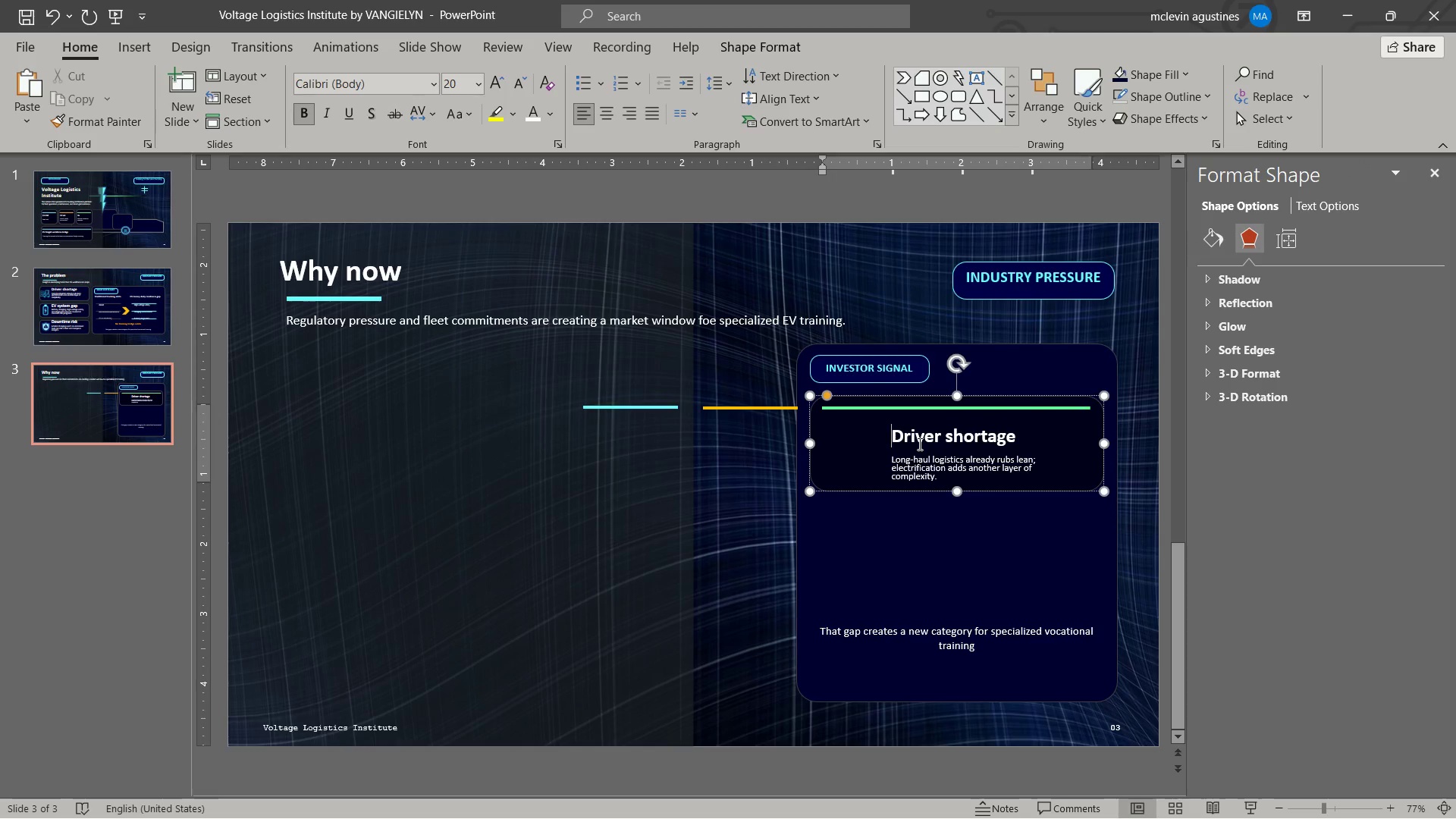 
key(ArrowUp)
 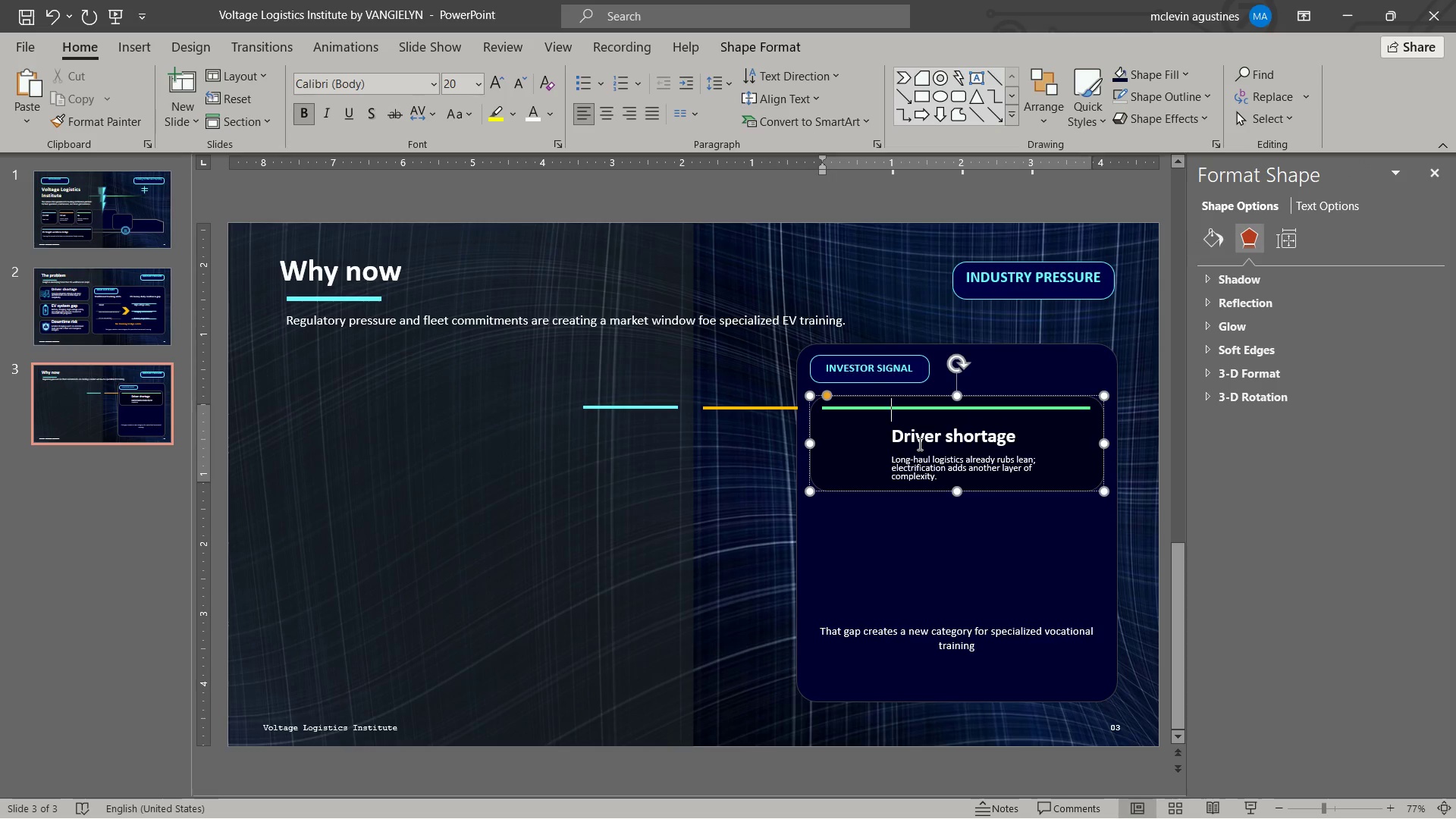 
key(Shift+ArrowRight)
 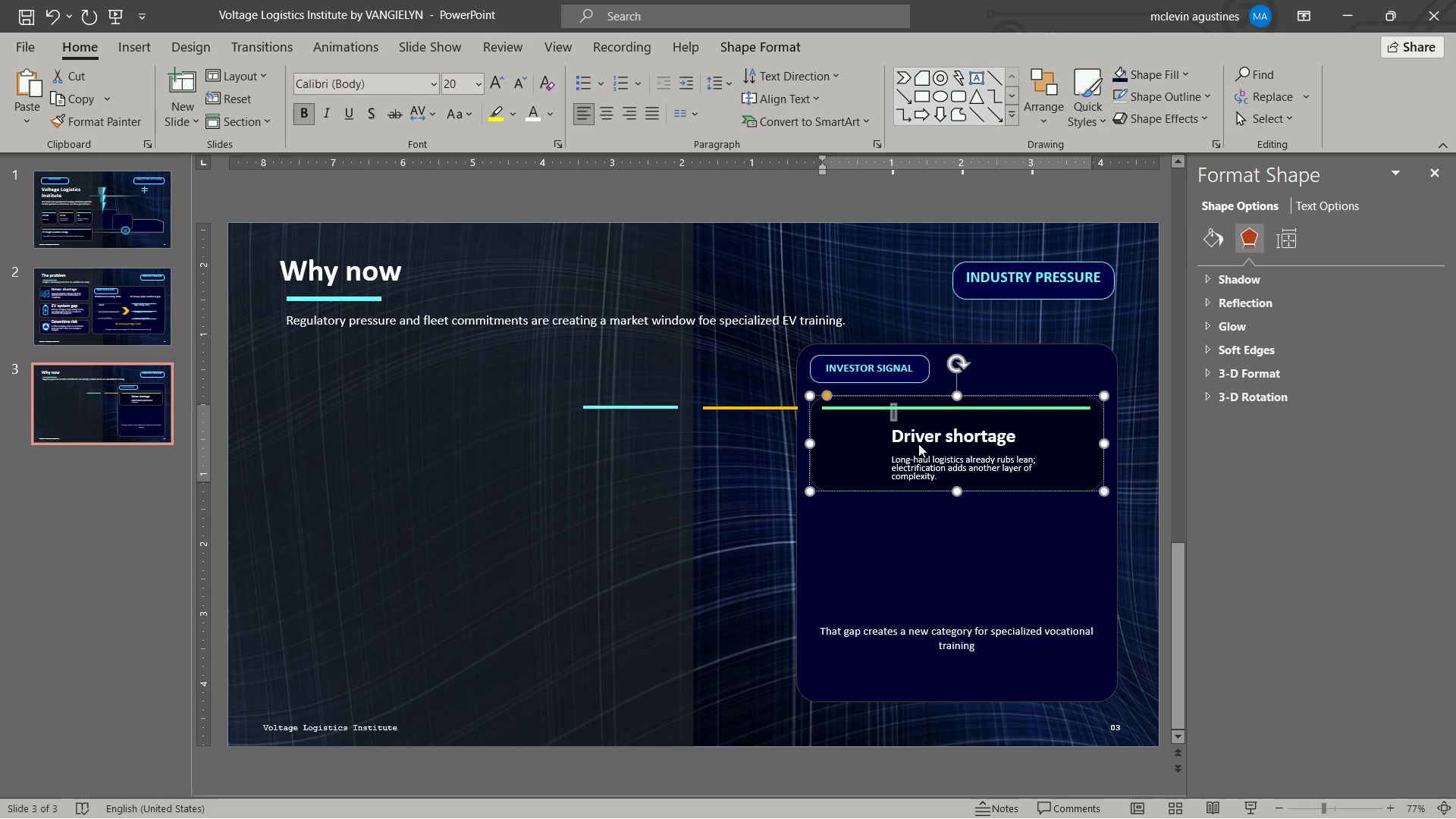 
key(Control+BracketLeft)
 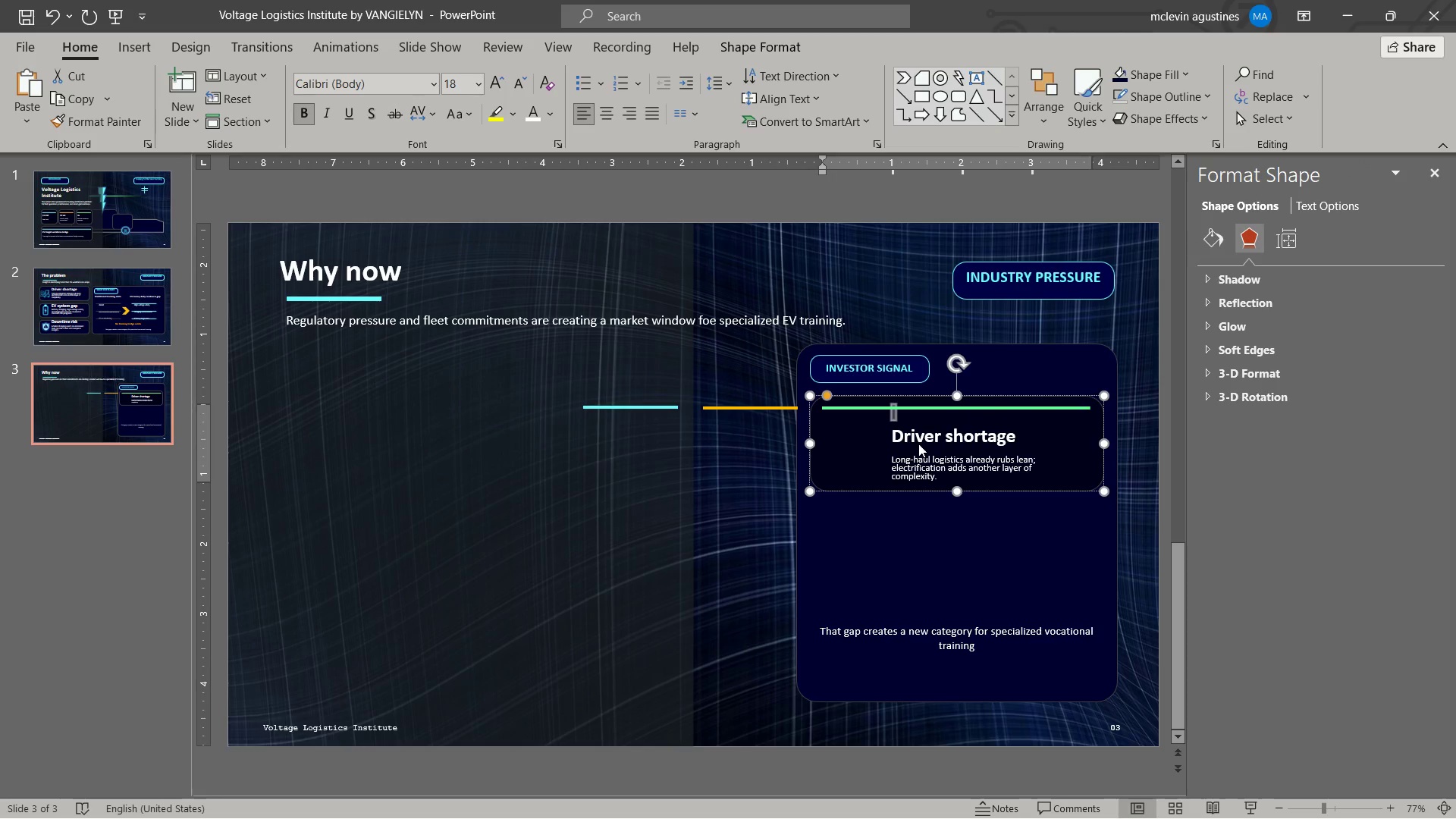 
key(Control+BracketLeft)
 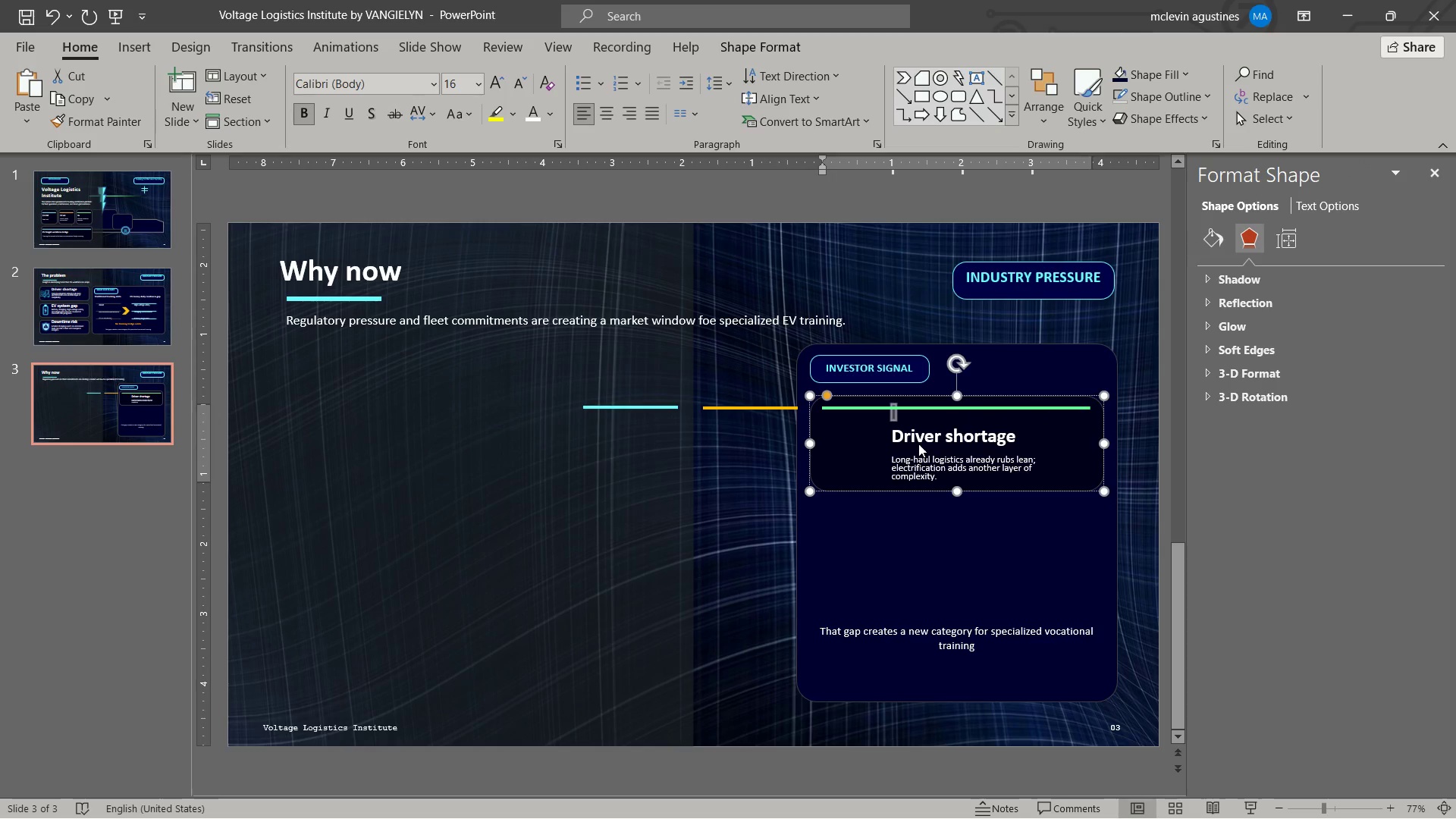 
key(Control+BracketLeft)
 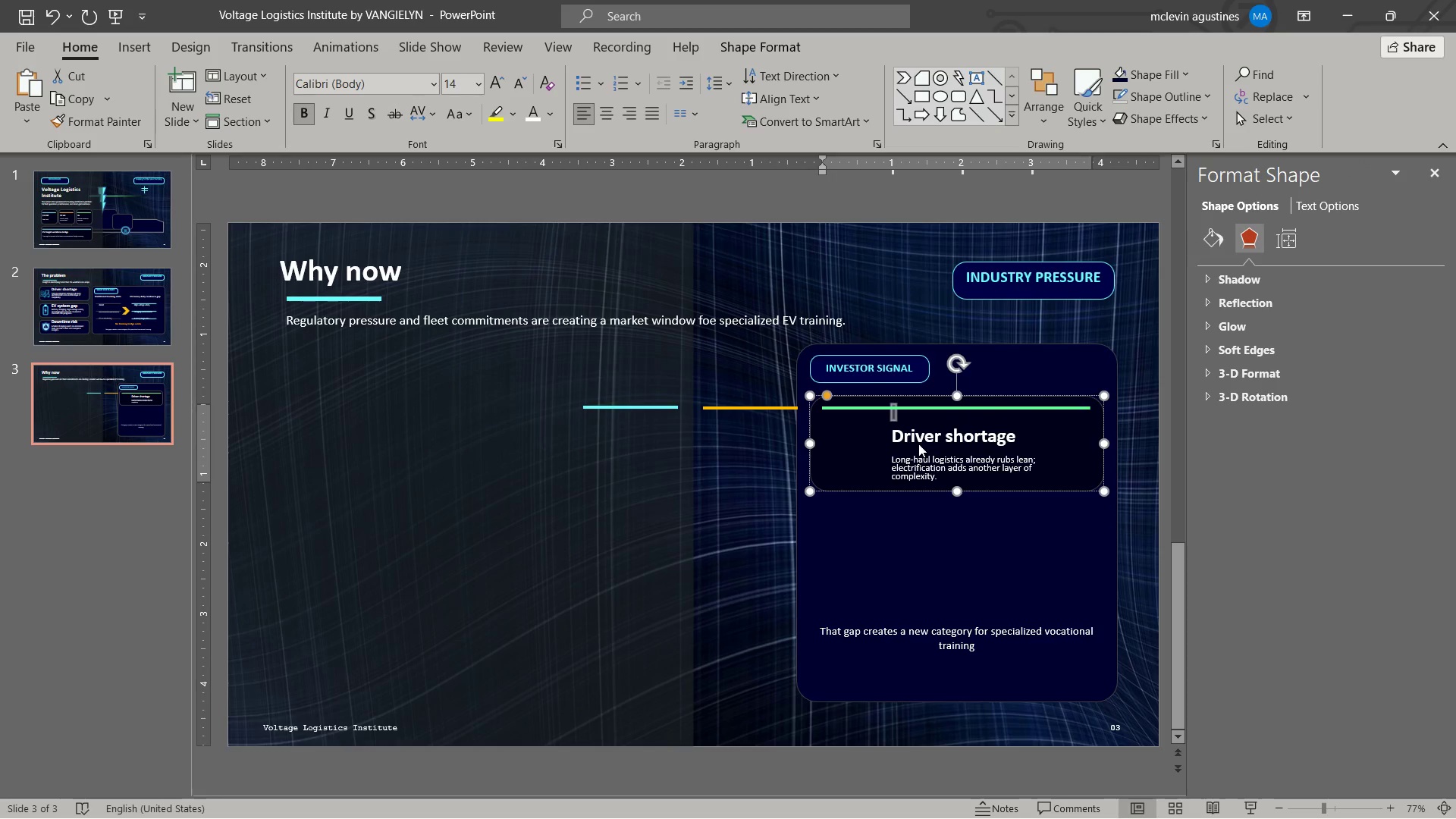 
key(Control+BracketLeft)
 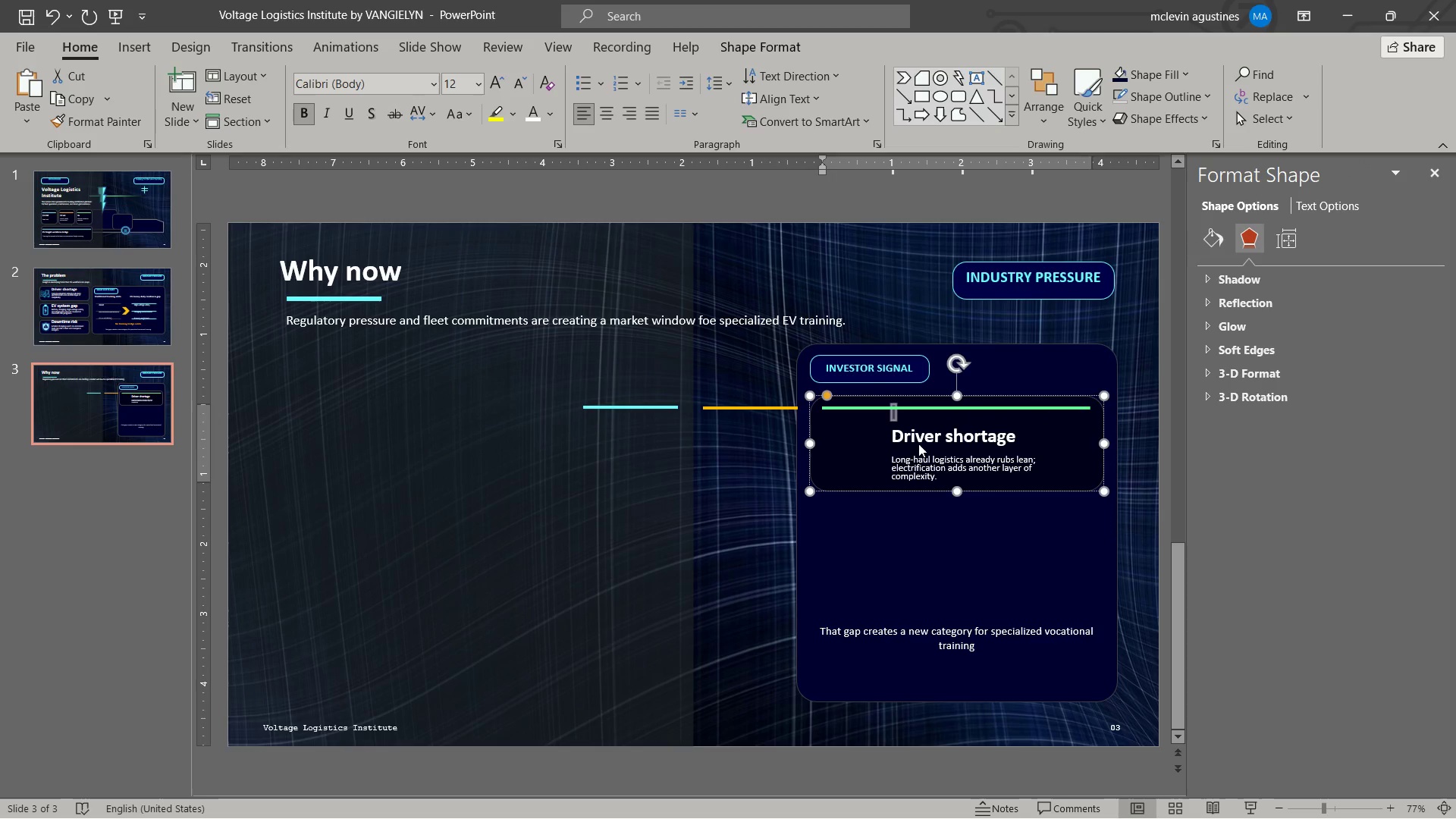 
key(Control+BracketLeft)
 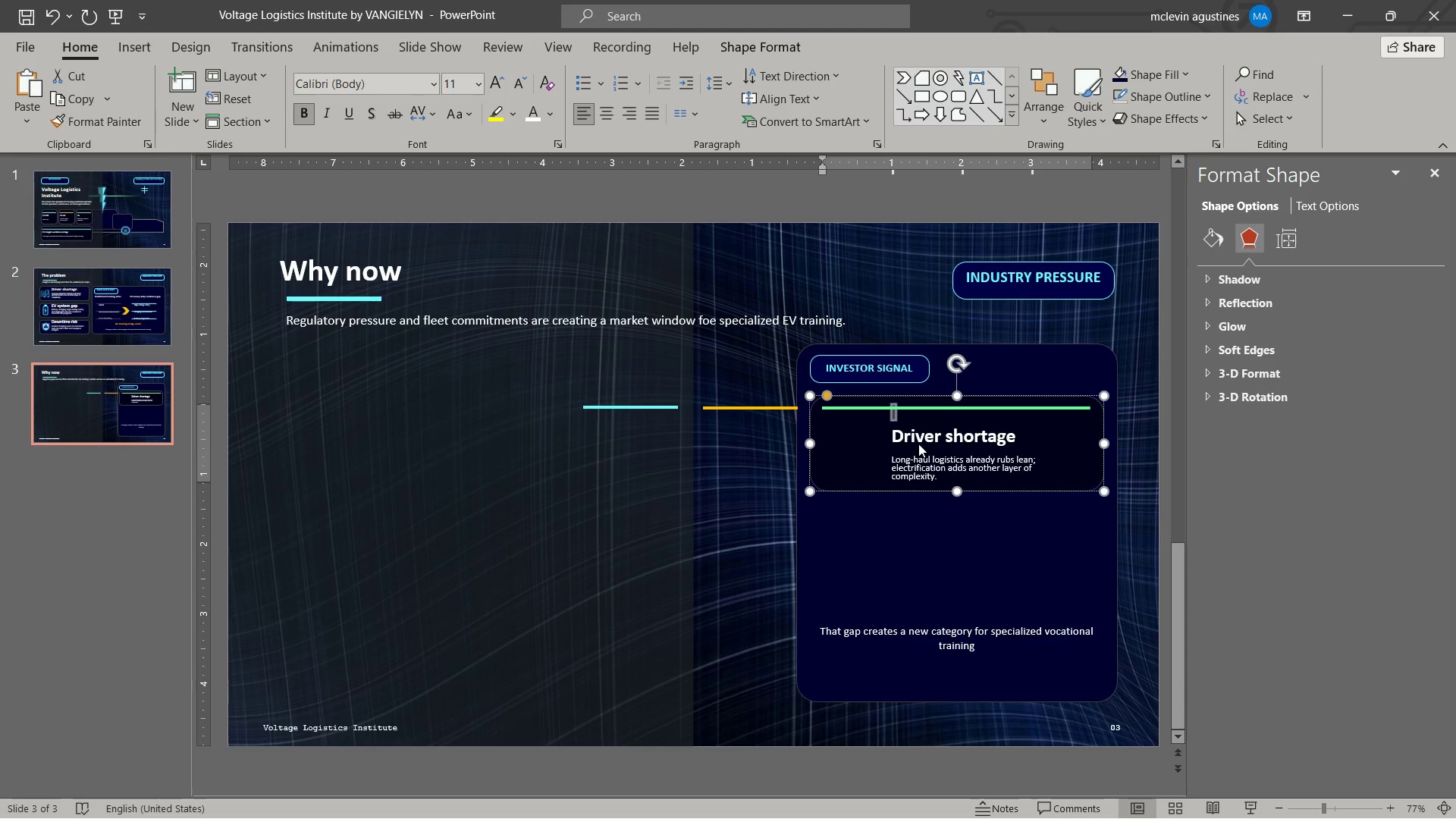 
key(Control+BracketLeft)
 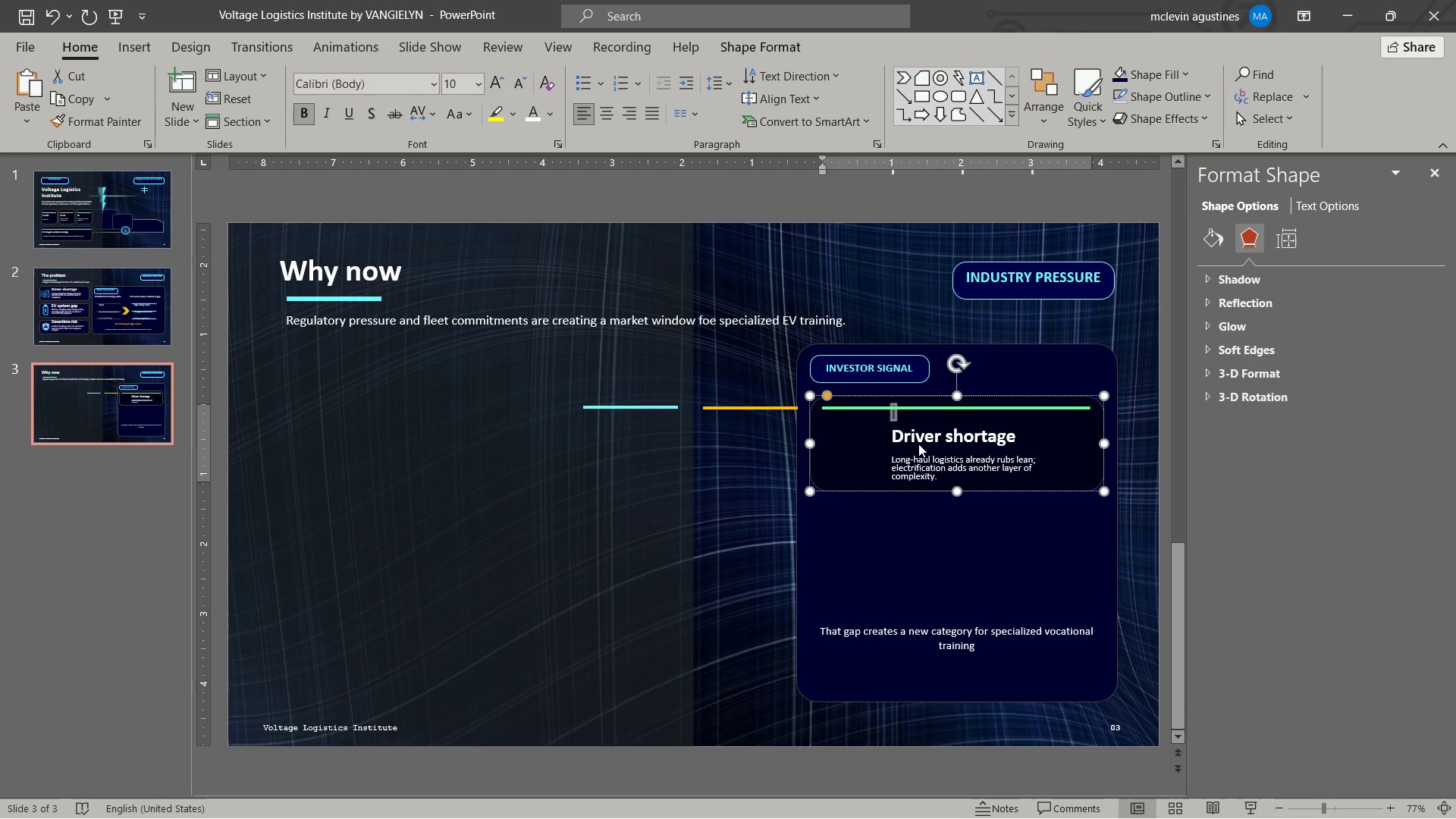 
key(Shift+ArrowRight)
 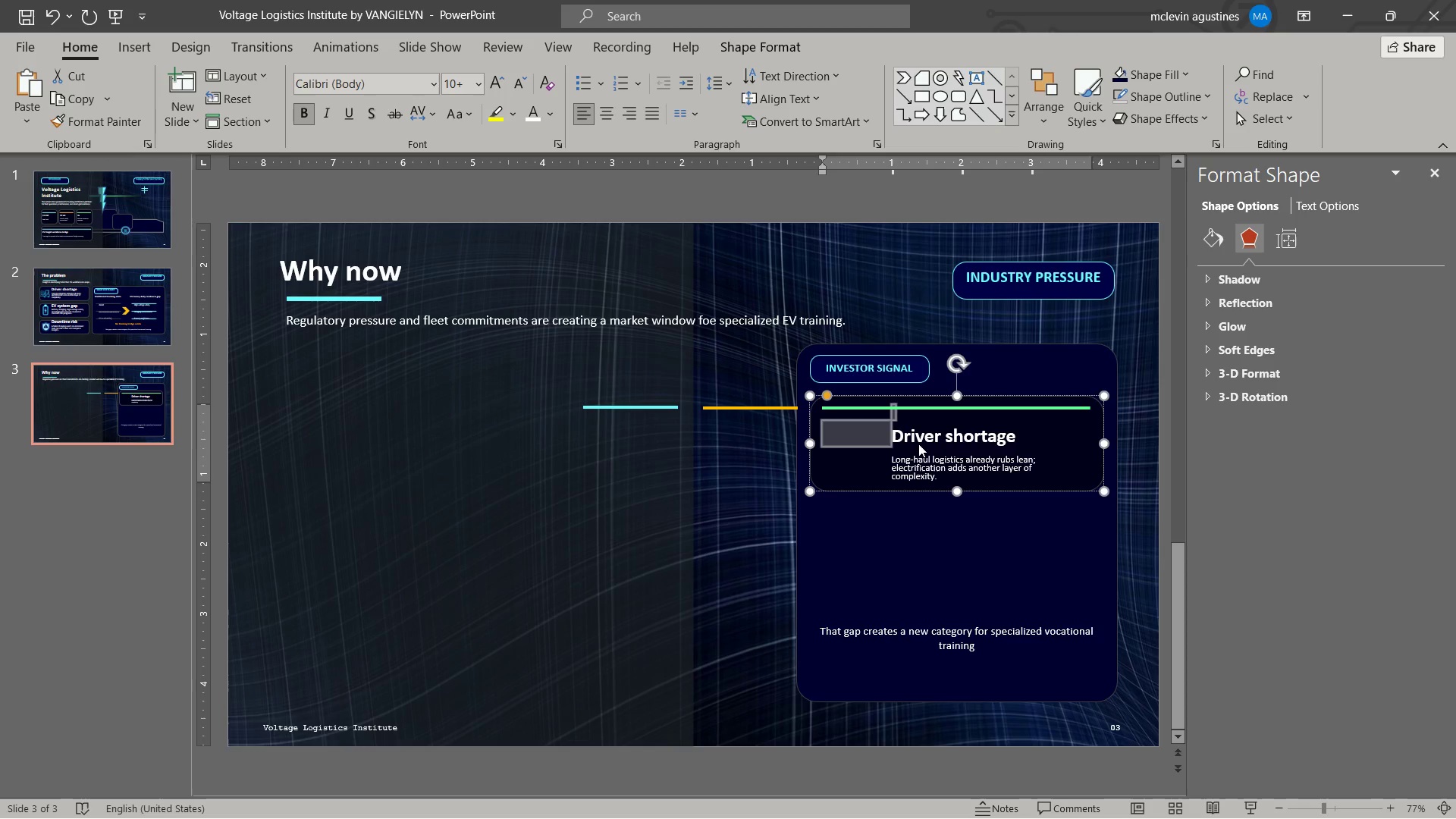 
key(Control+BracketLeft)
 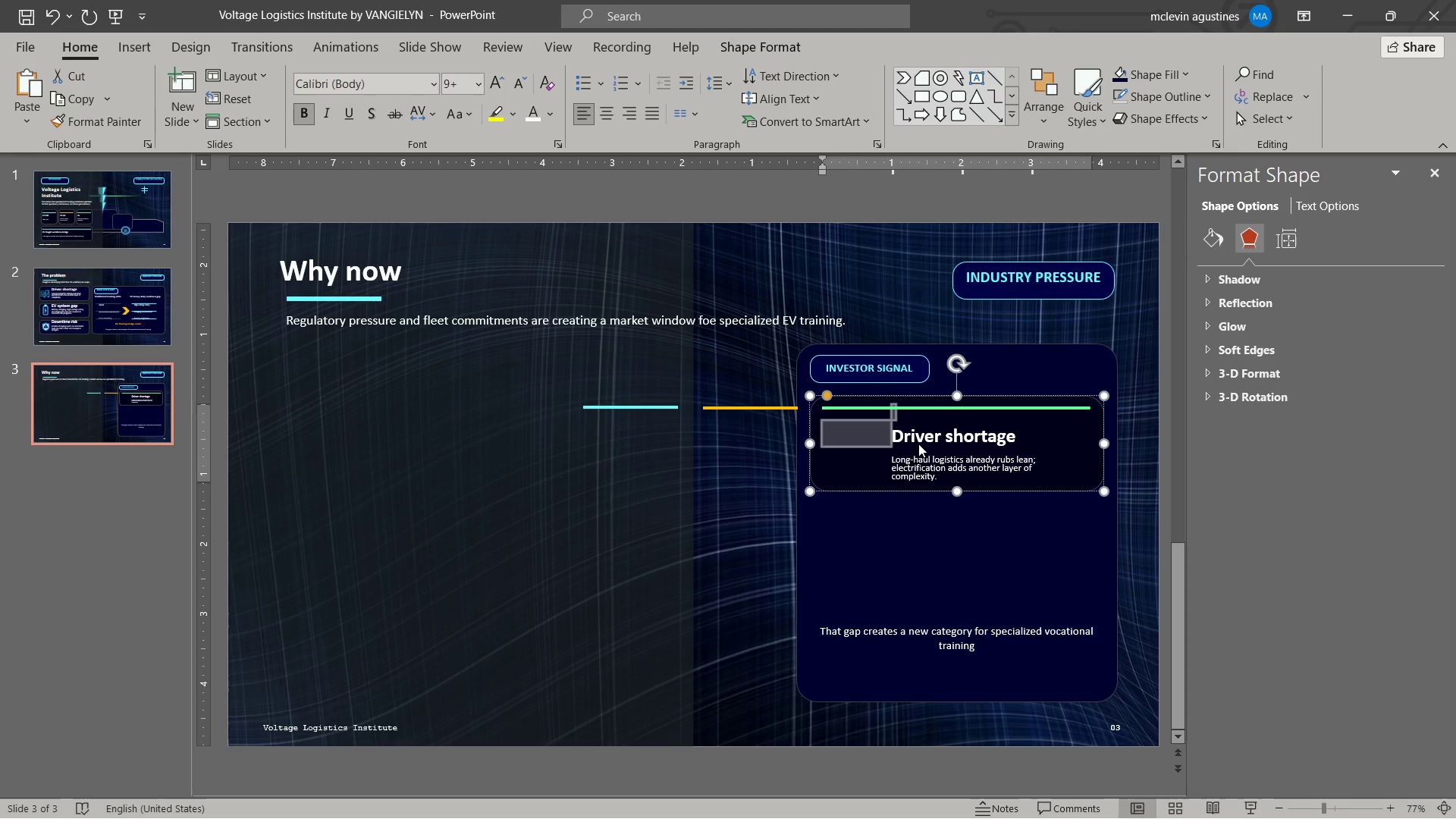 
key(ArrowRight)
 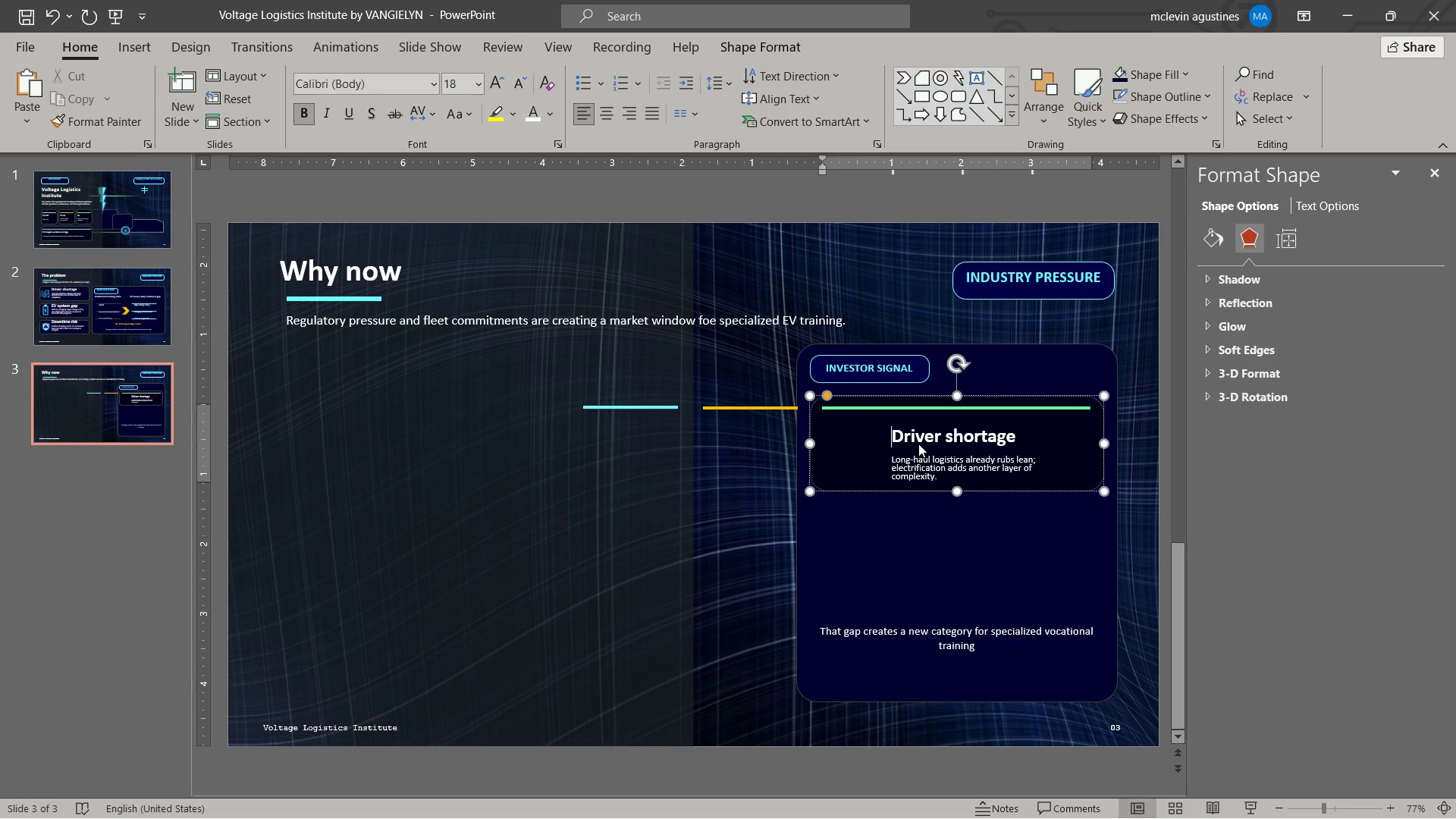 
key(ArrowUp)
 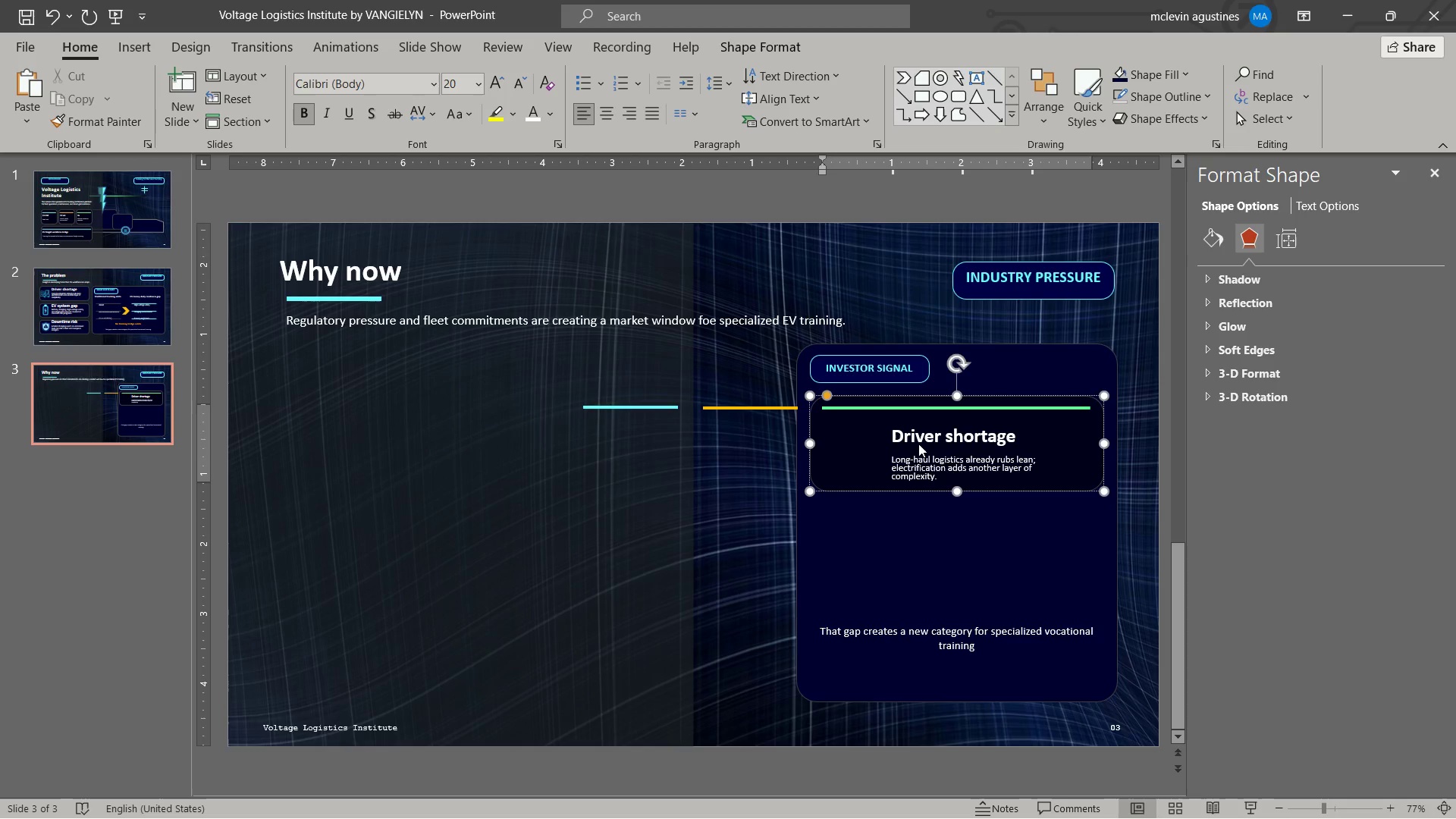 
key(Control+BracketLeft)
 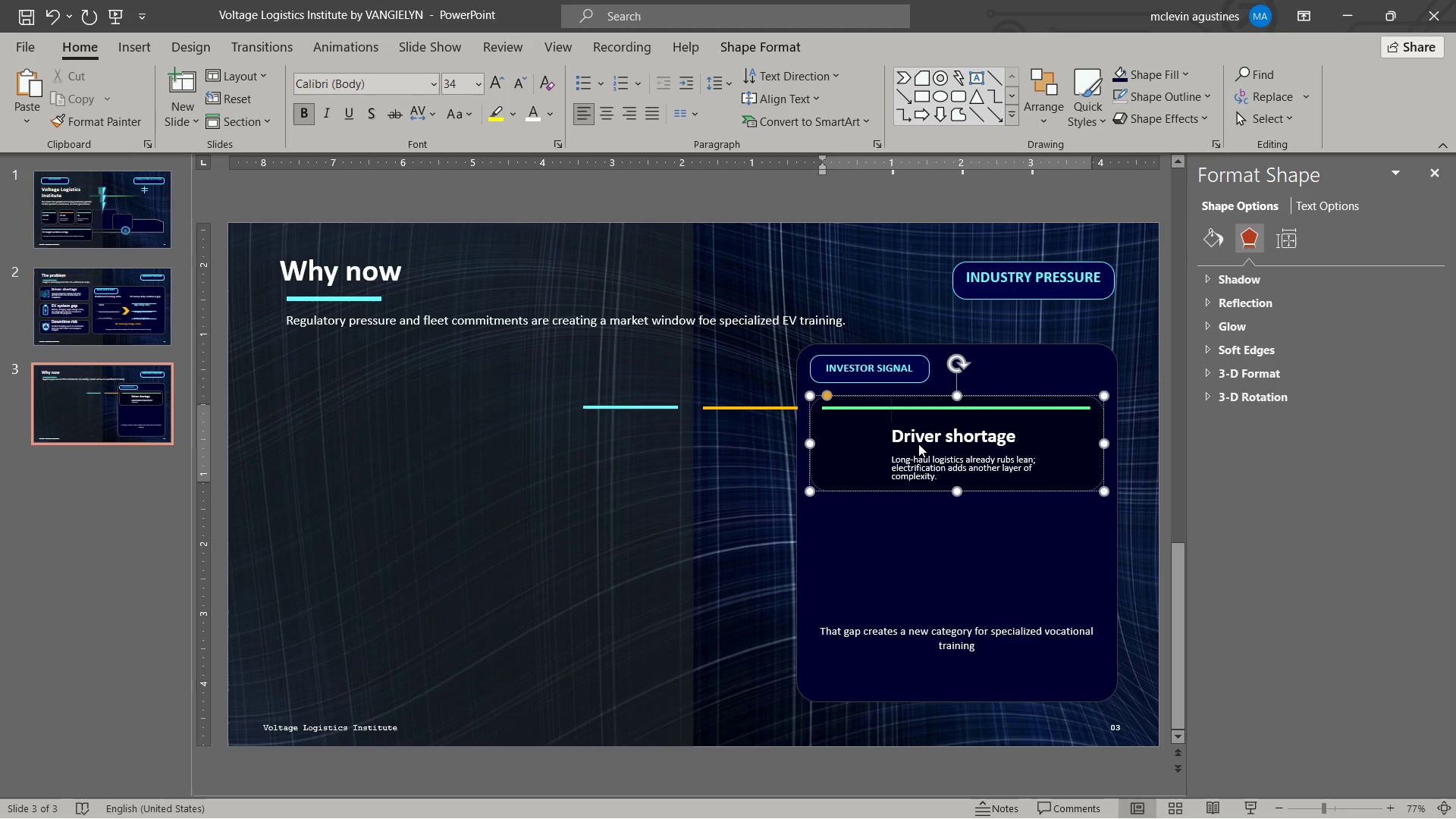 
key(Control+BracketLeft)
 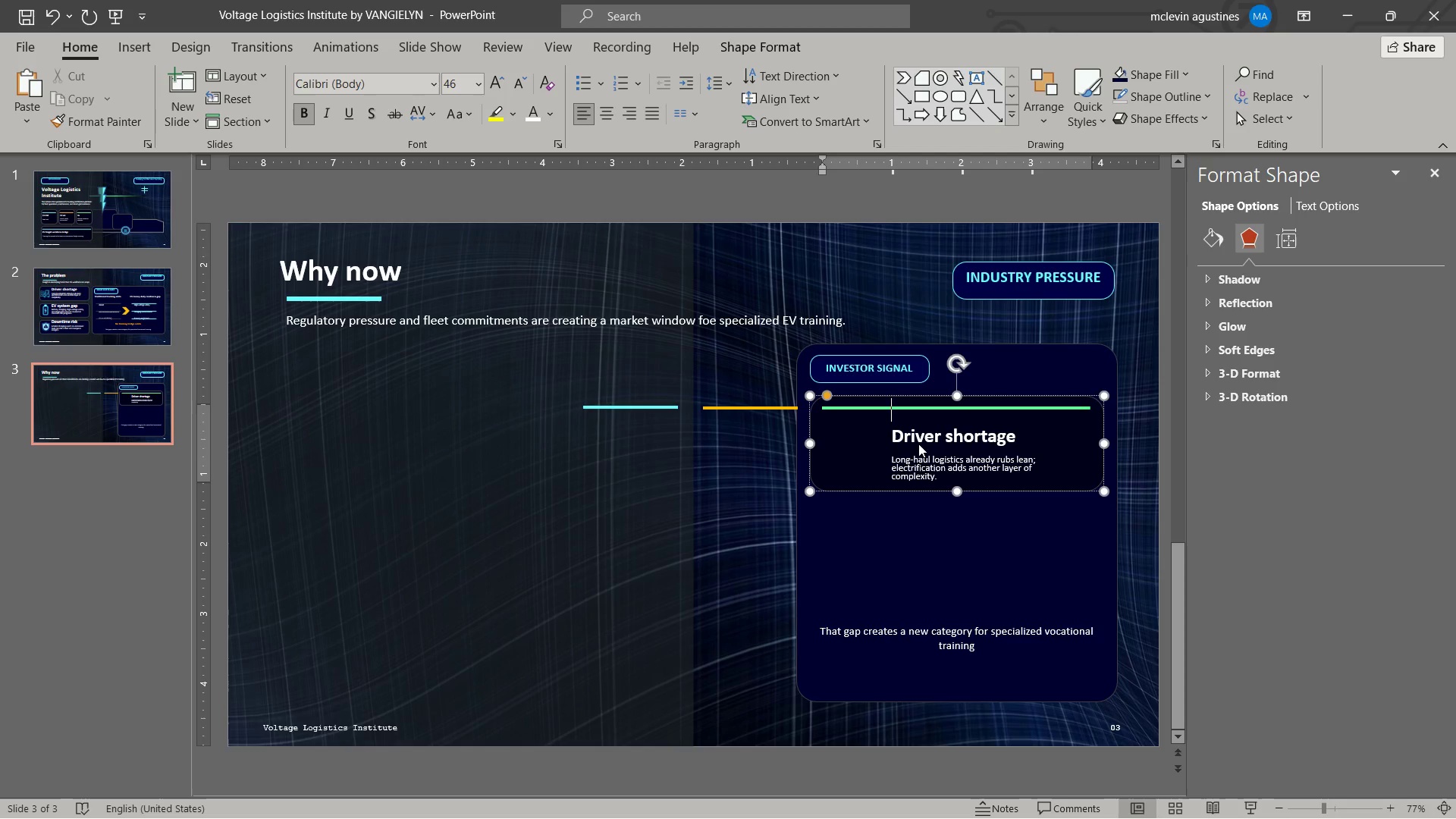 
key(Control+BracketLeft)
 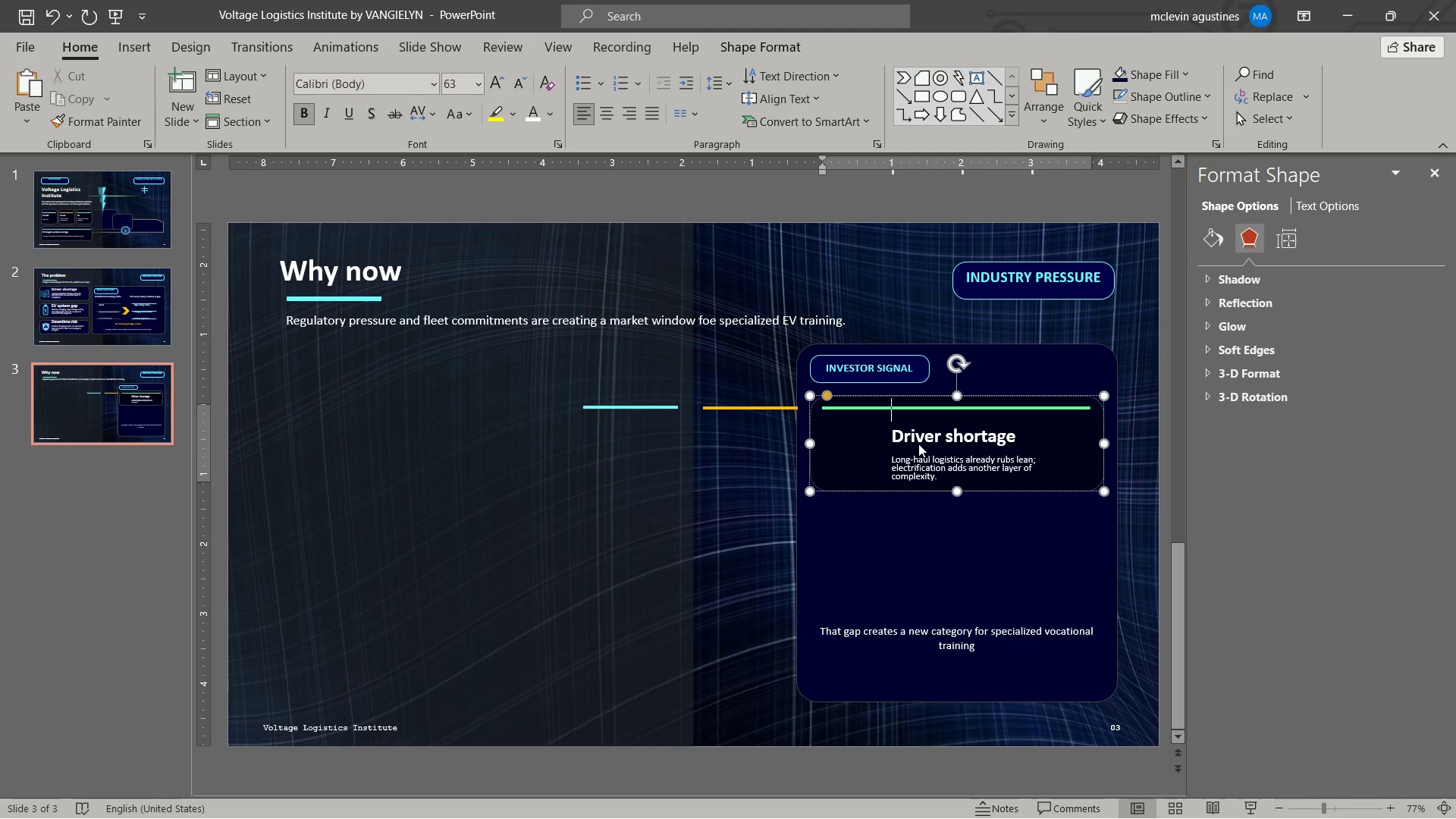 
key(Shift+ArrowRight)
 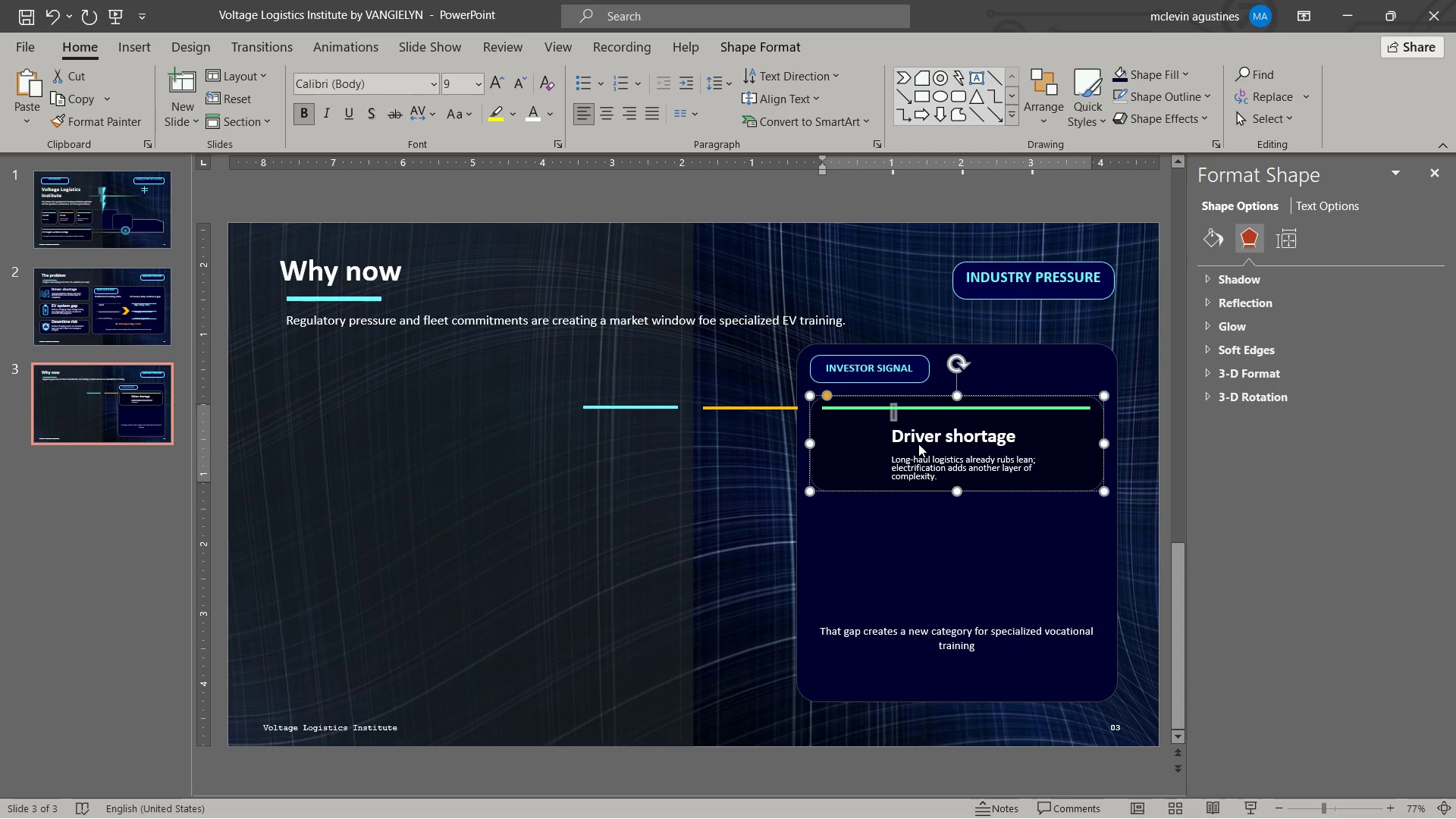 
key(Control+BracketLeft)
 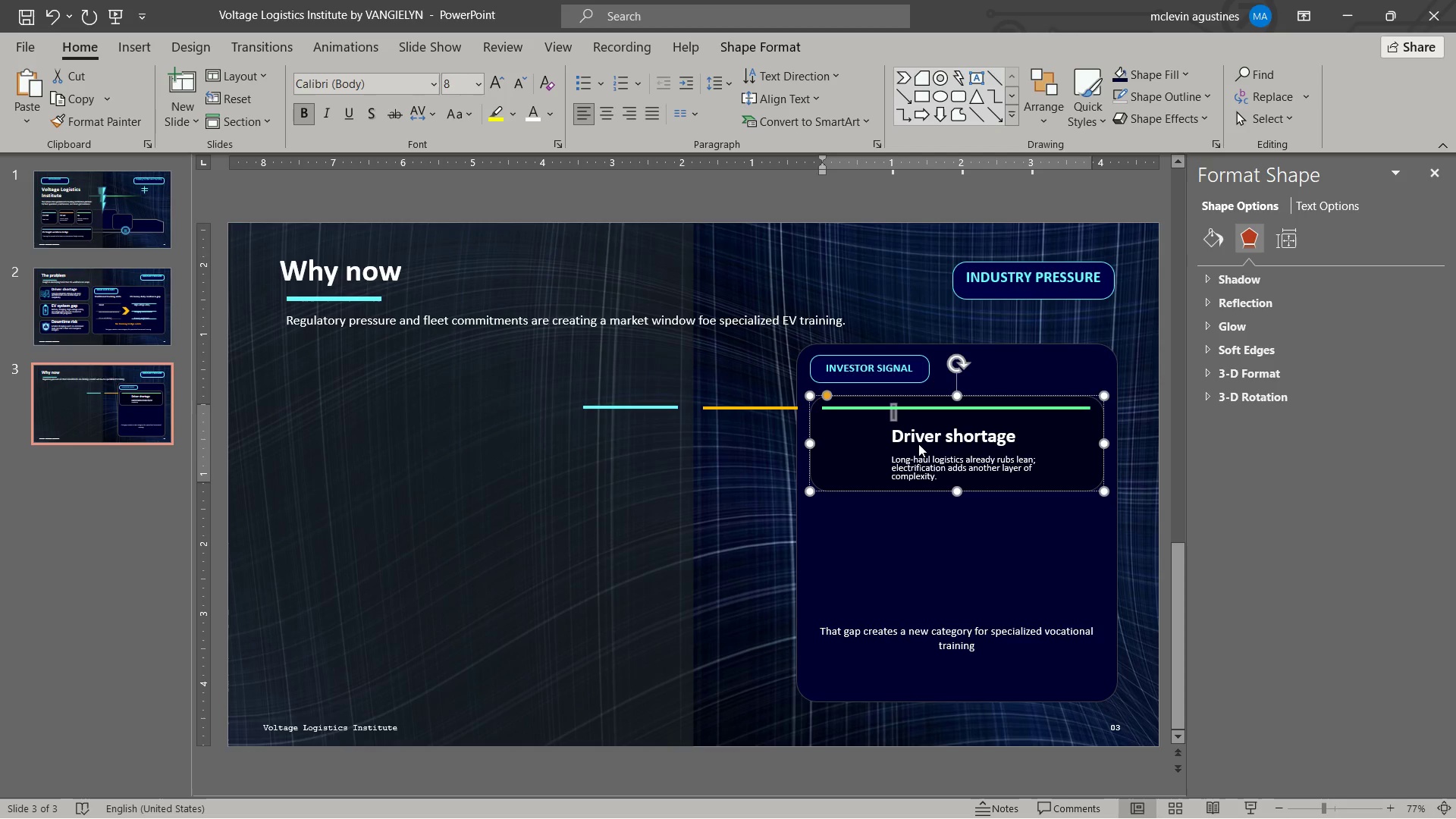 
key(Control+BracketLeft)
 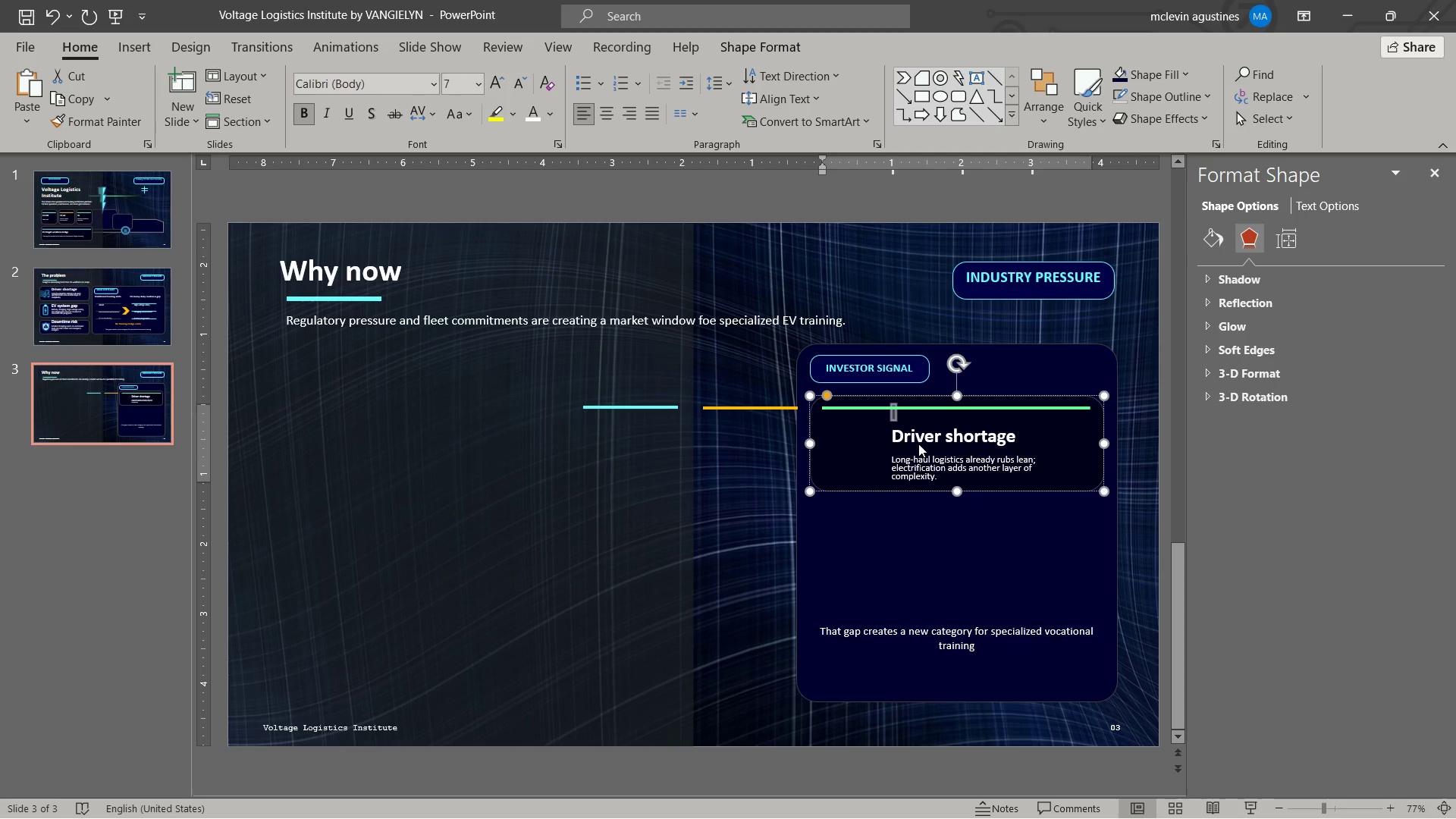 
key(Control+BracketLeft)
 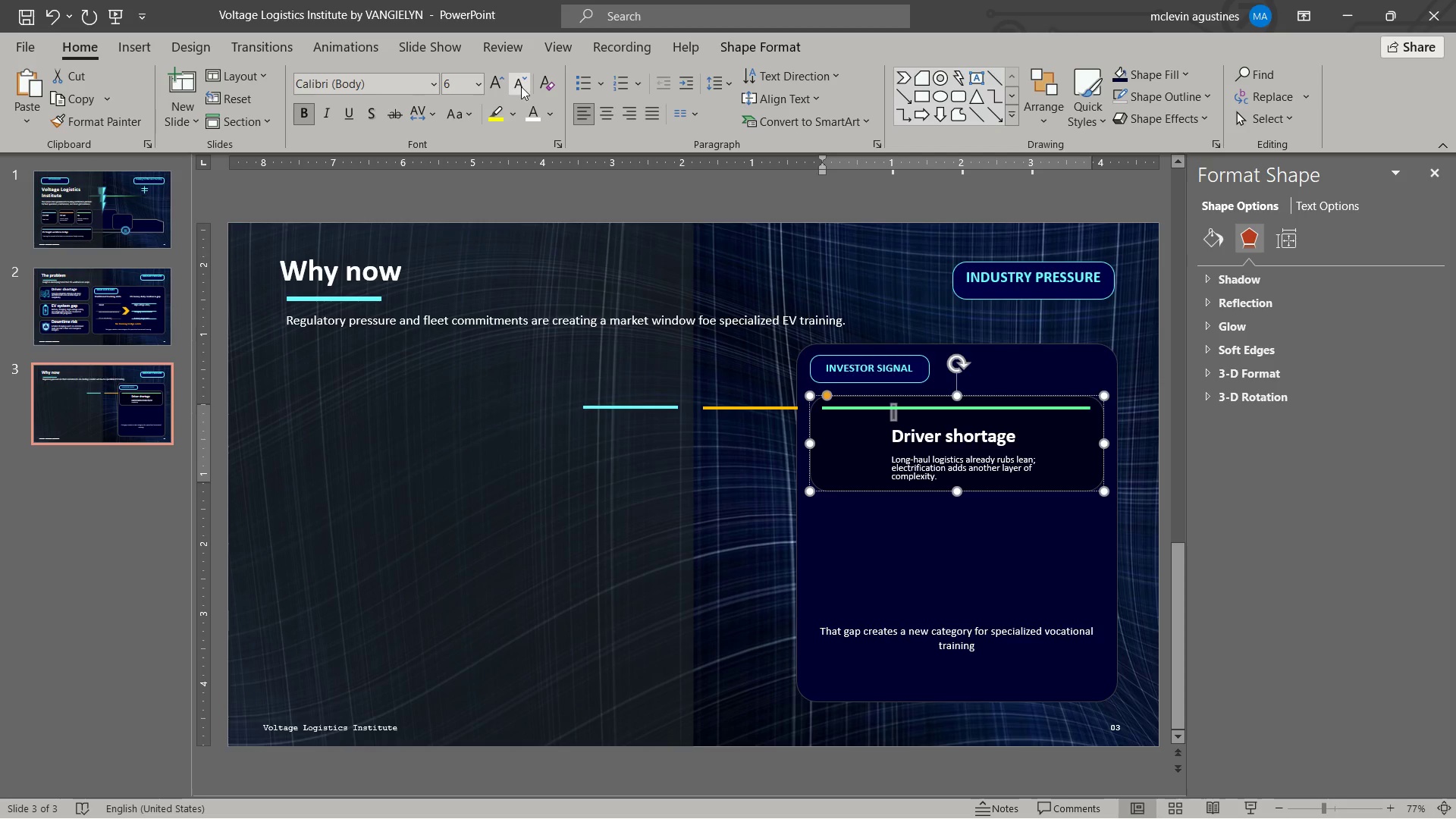 
double_click([521, 86])
 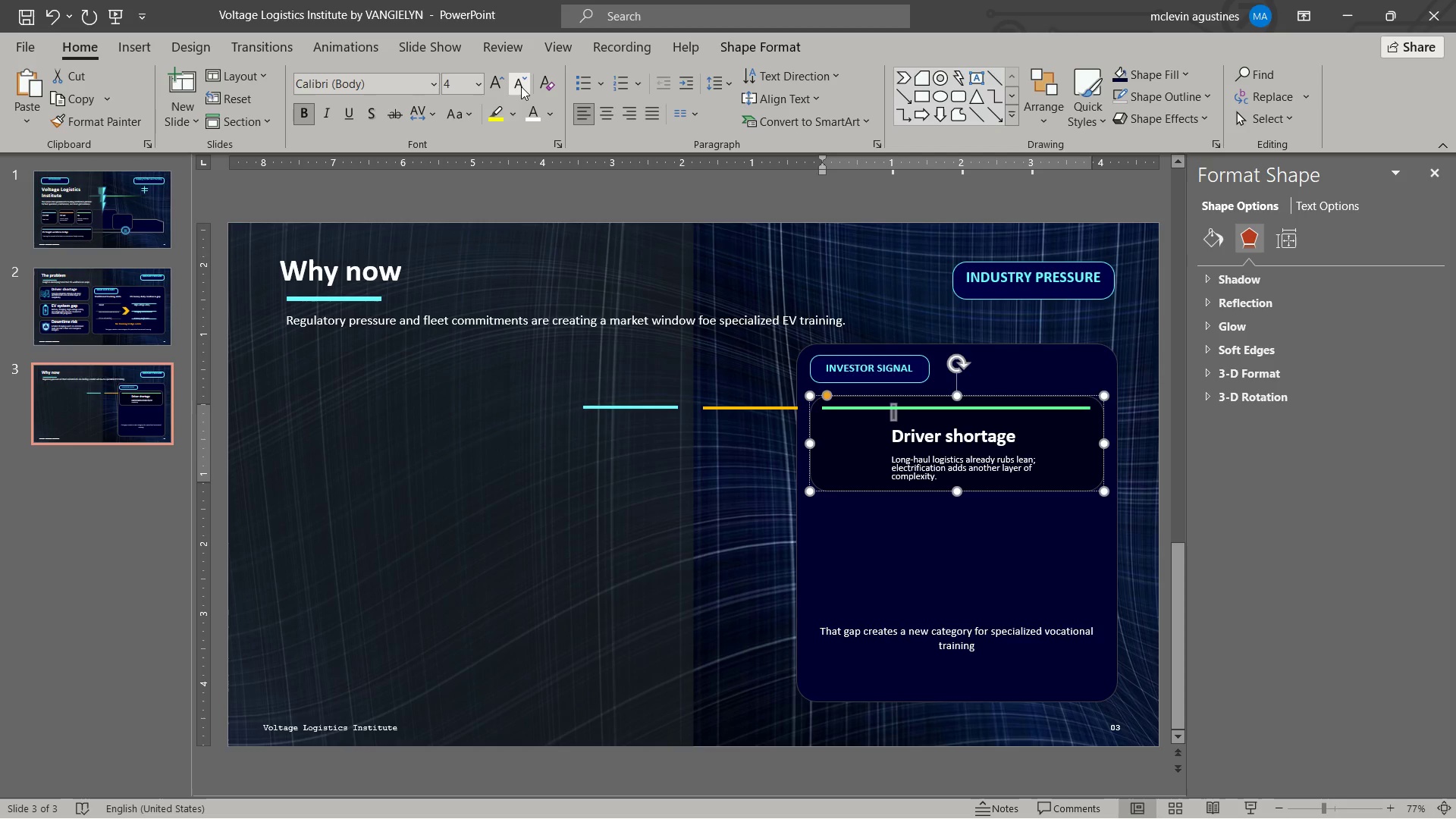 
triple_click([521, 86])
 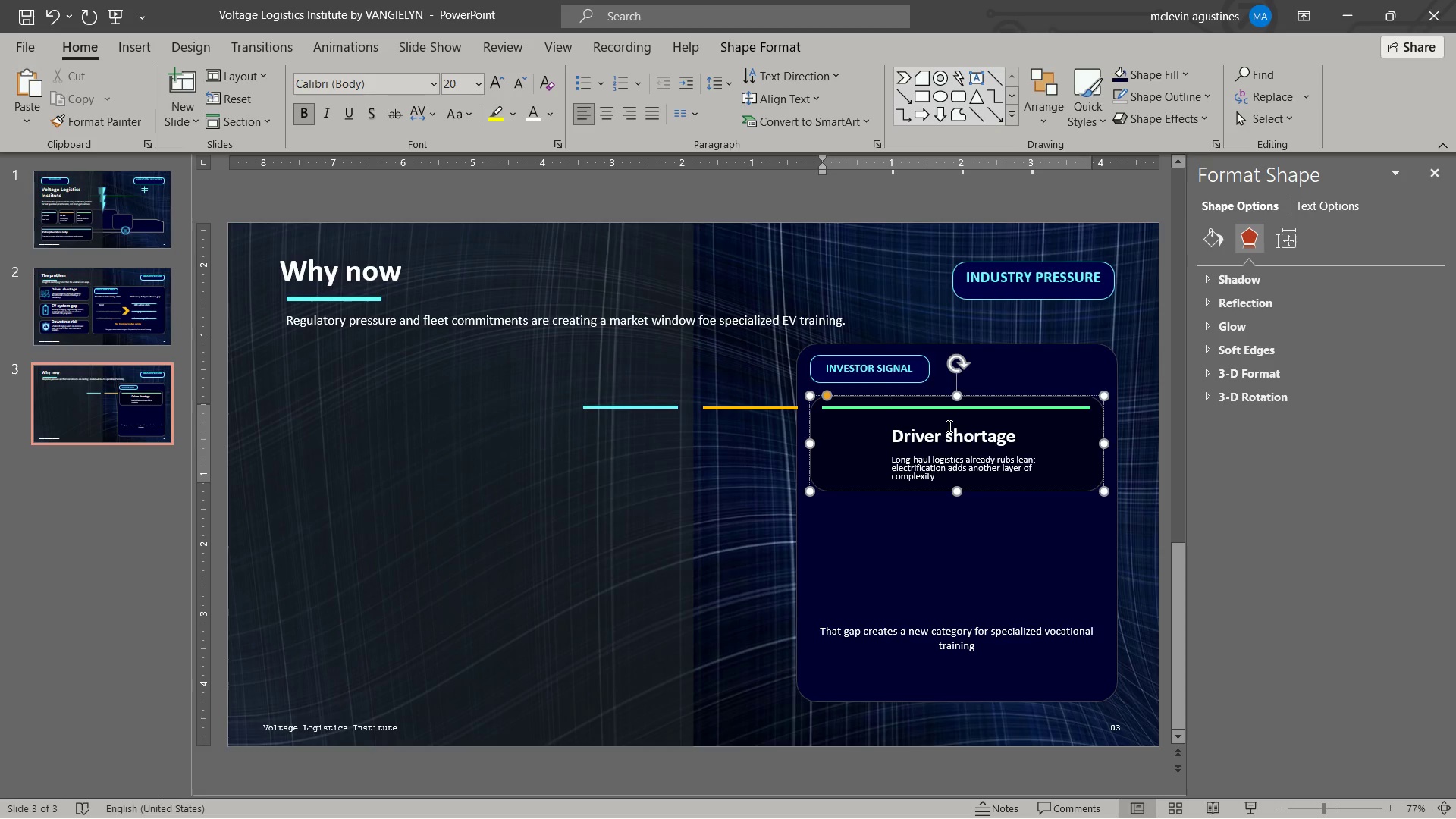 
key(ArrowLeft)
 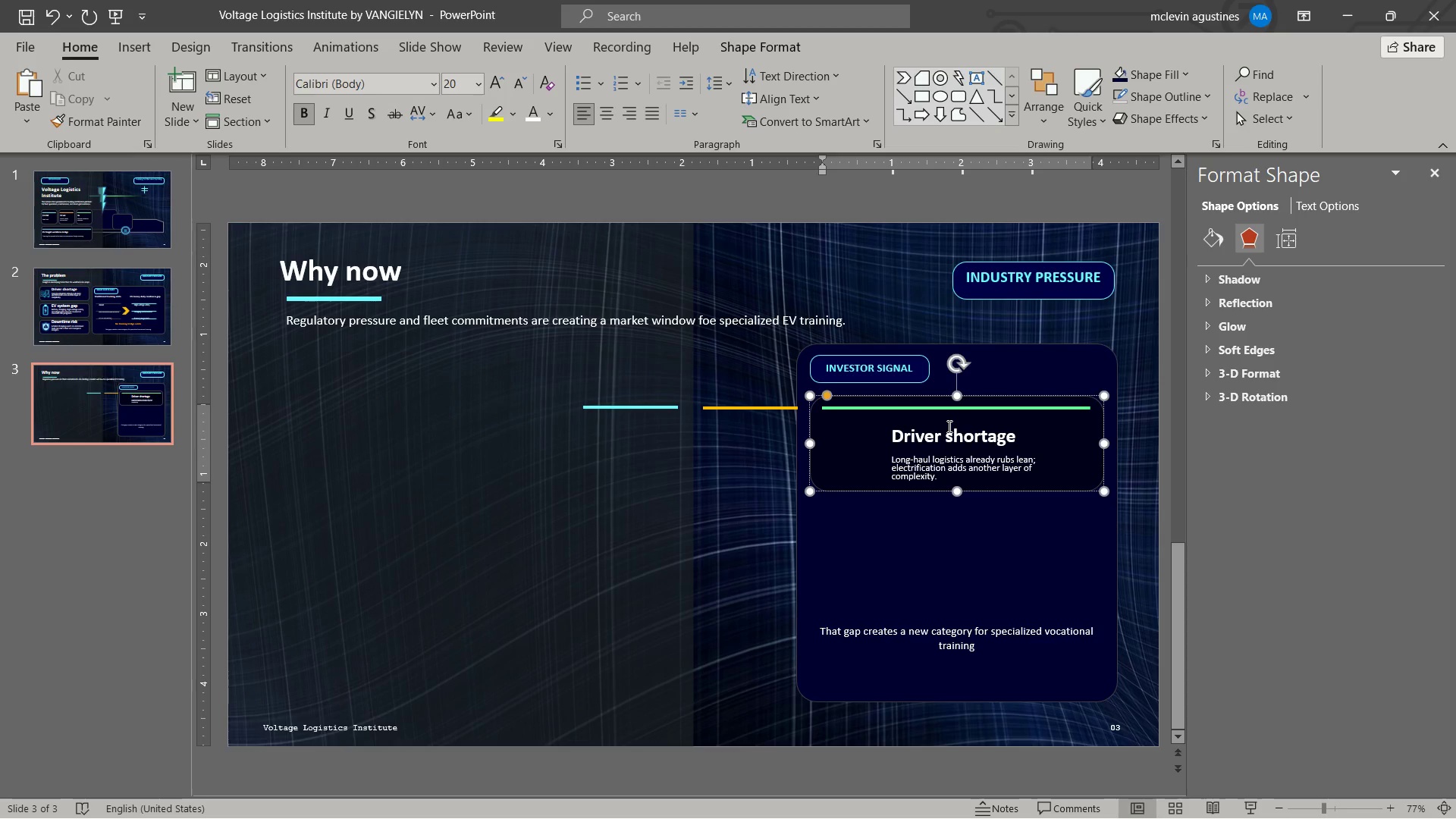 
key(Shift+ArrowRight)
 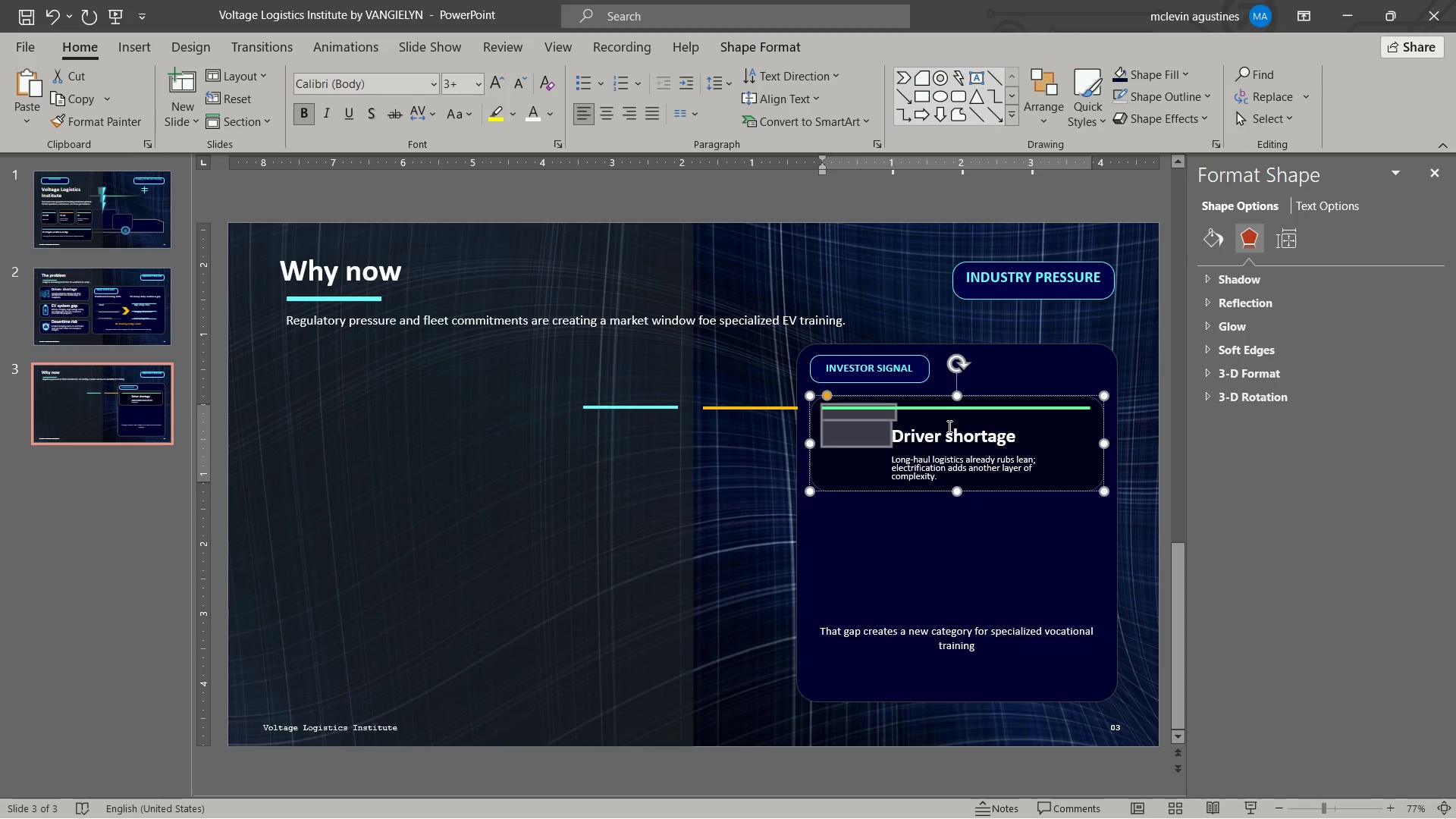 
key(Shift+ArrowRight)
 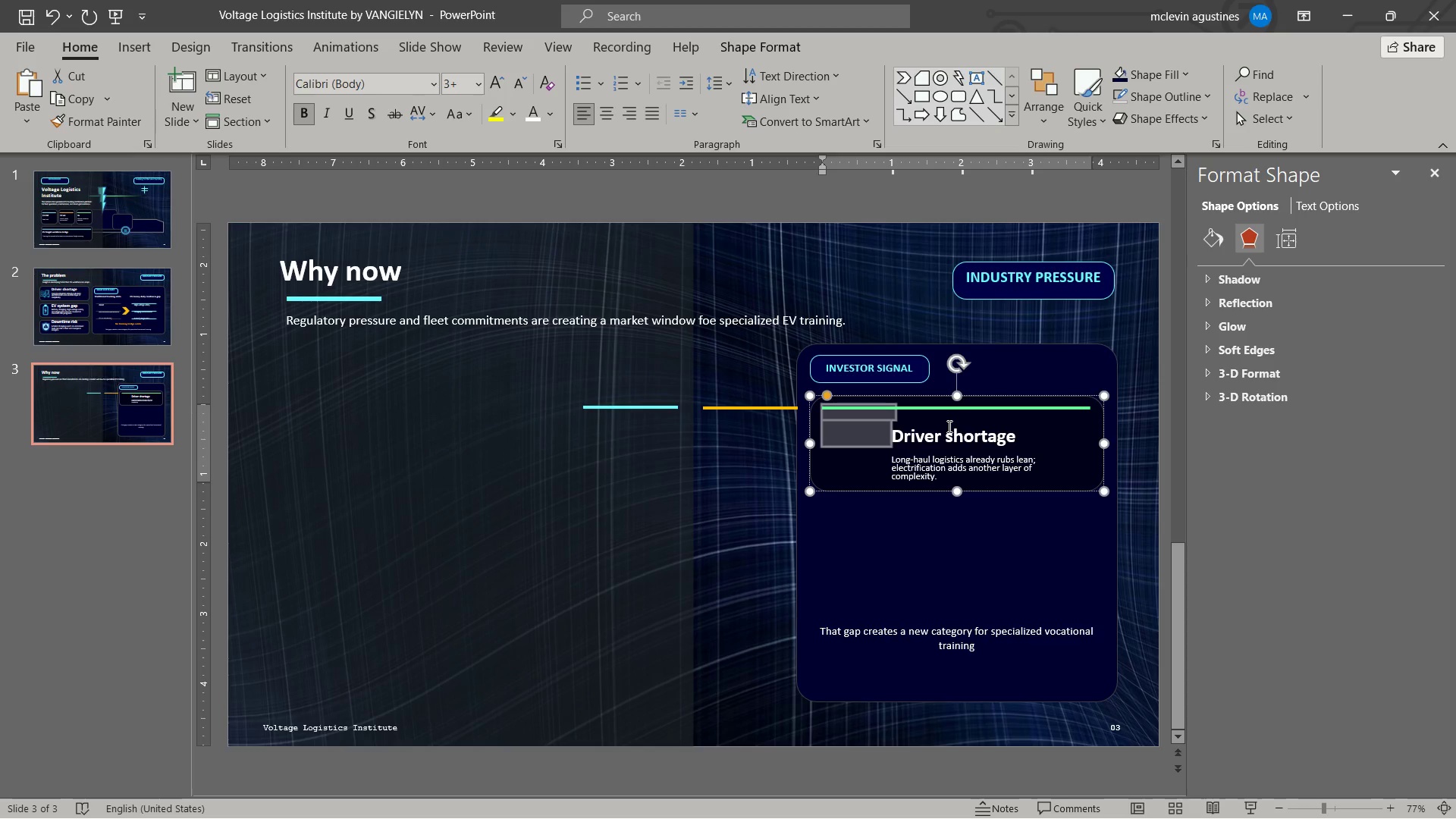 
hold_key(key=ArrowLeft, duration=0.33)
 